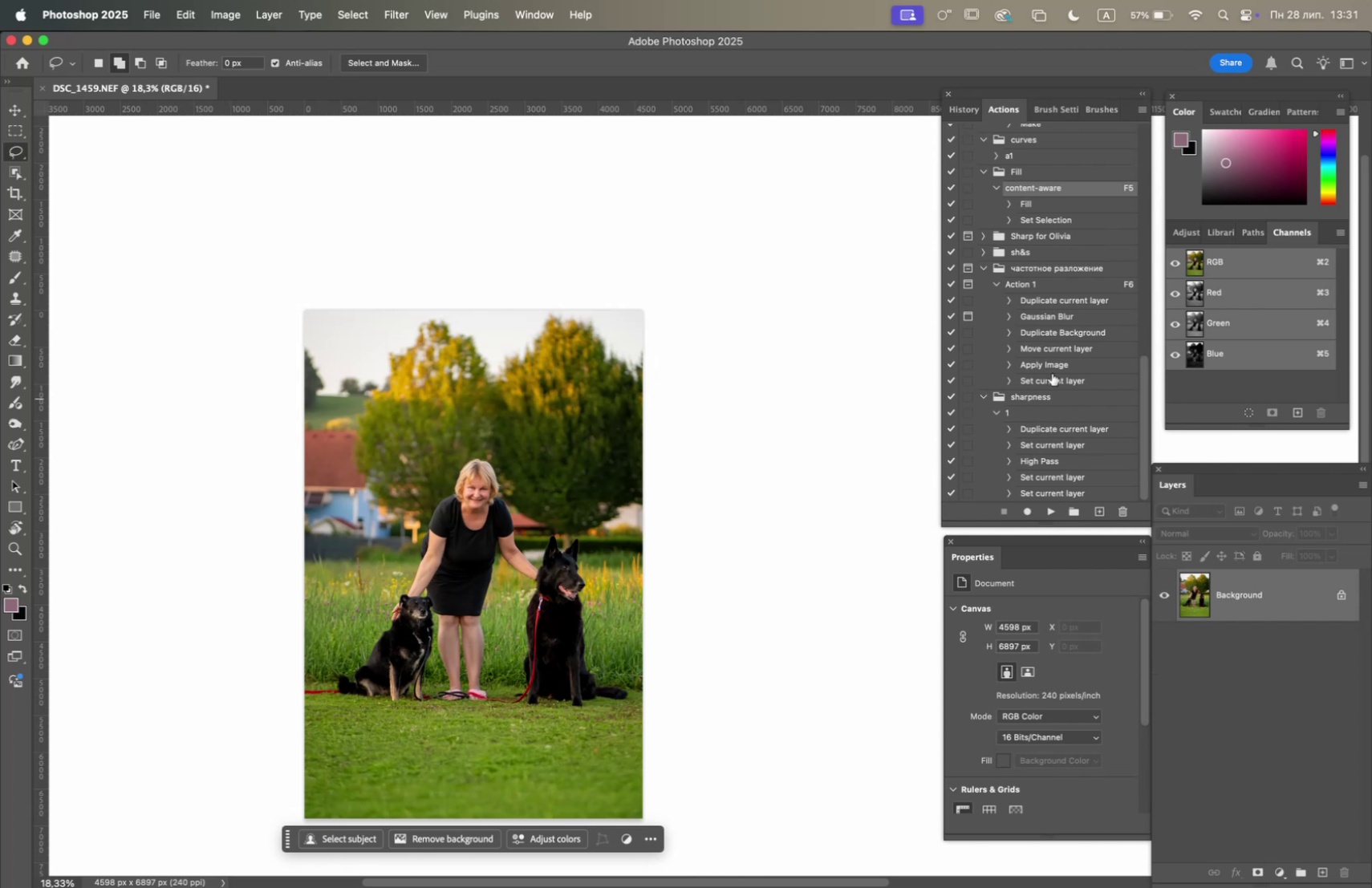 
wait(5.47)
 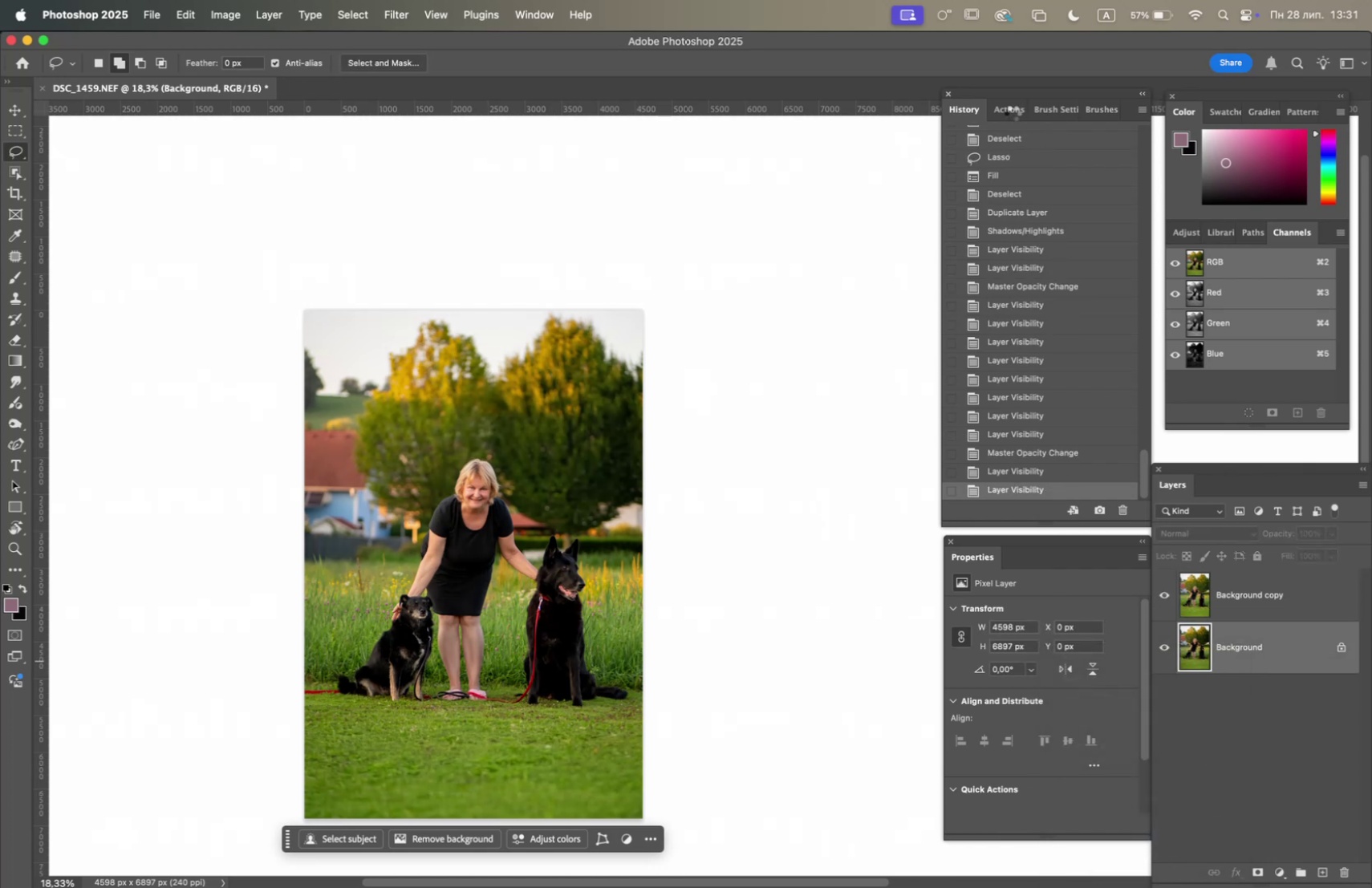 
left_click([1033, 156])
 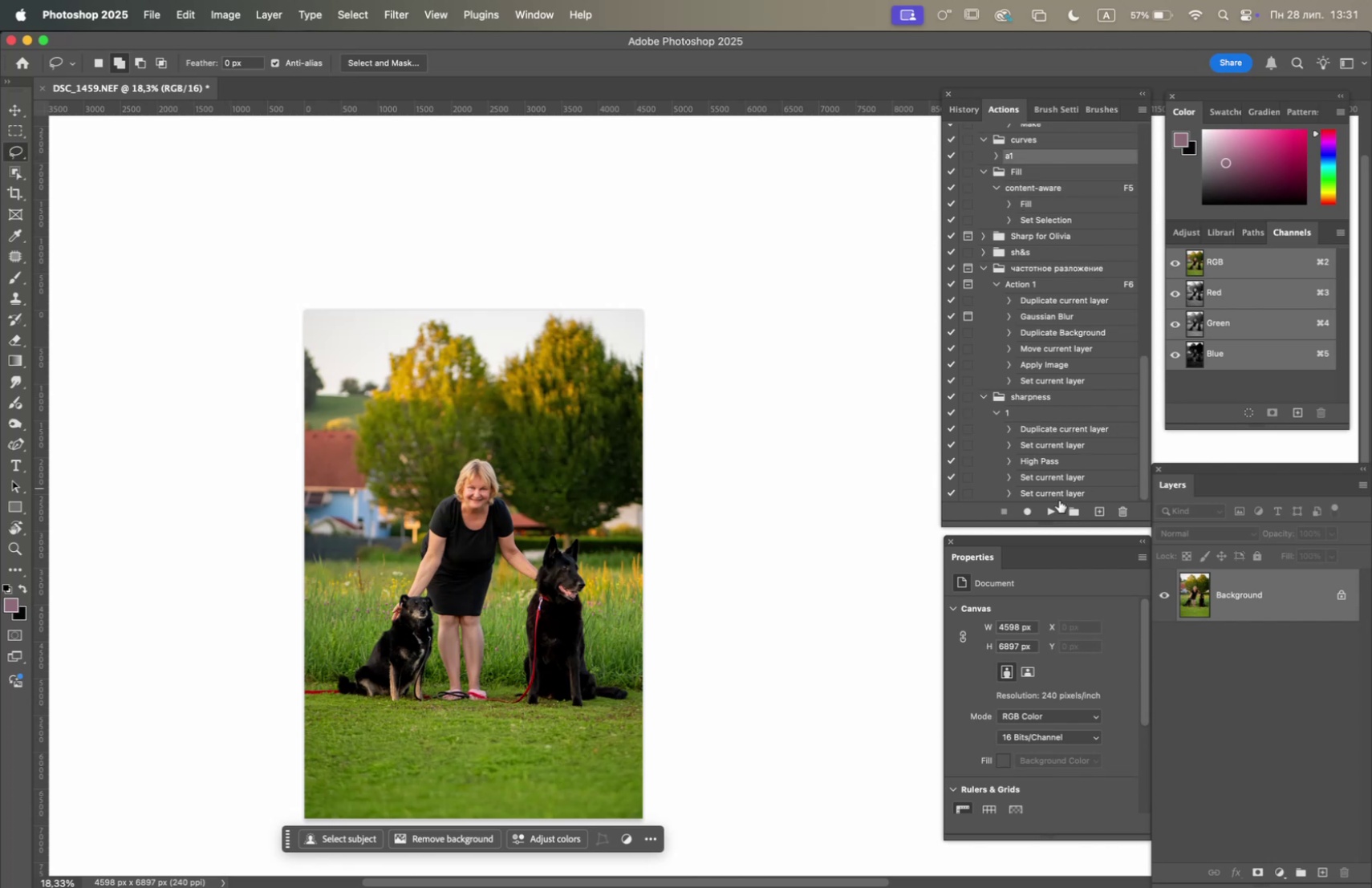 
left_click([1053, 509])
 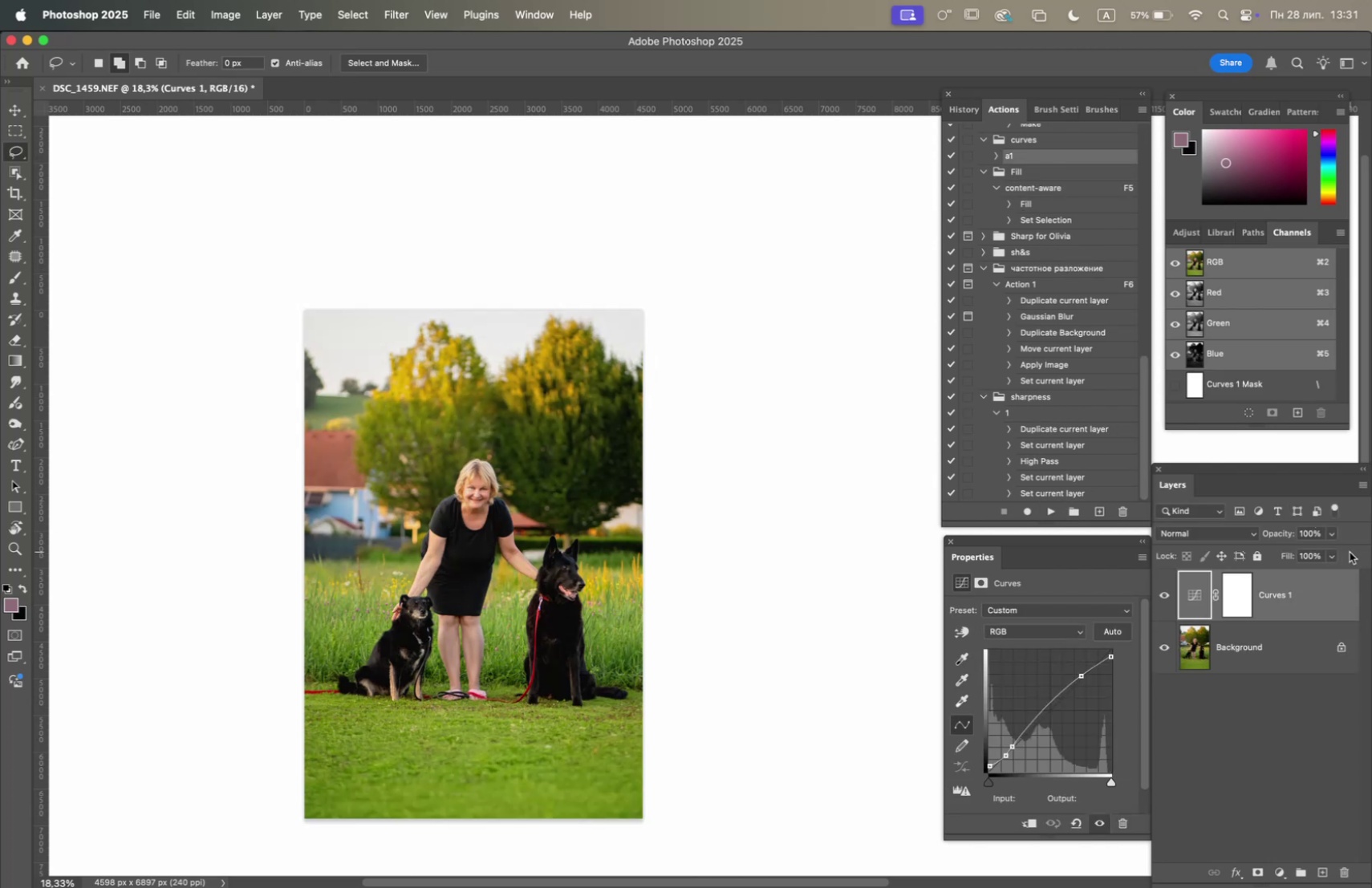 
left_click([1333, 534])
 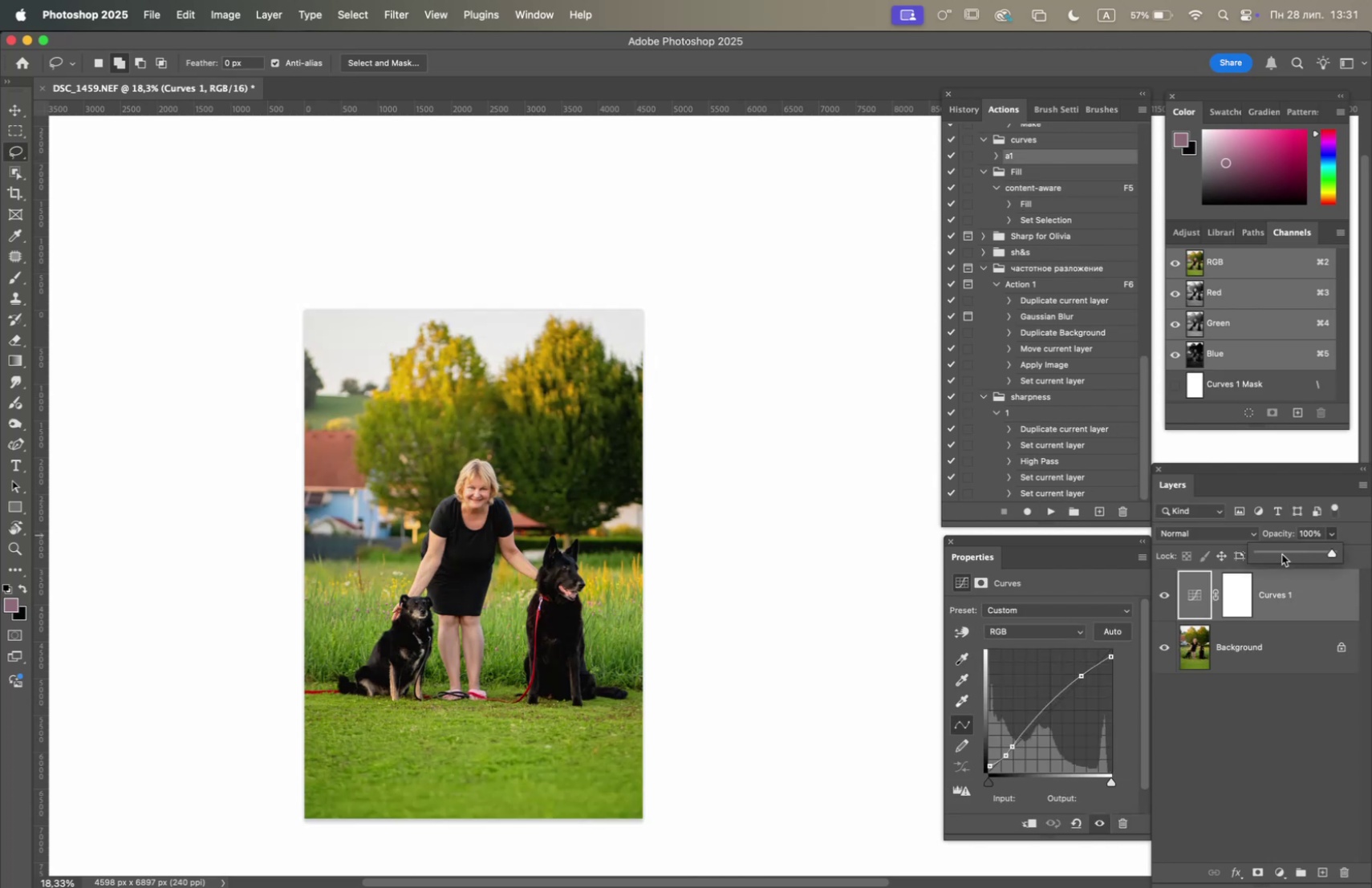 
left_click([1279, 551])
 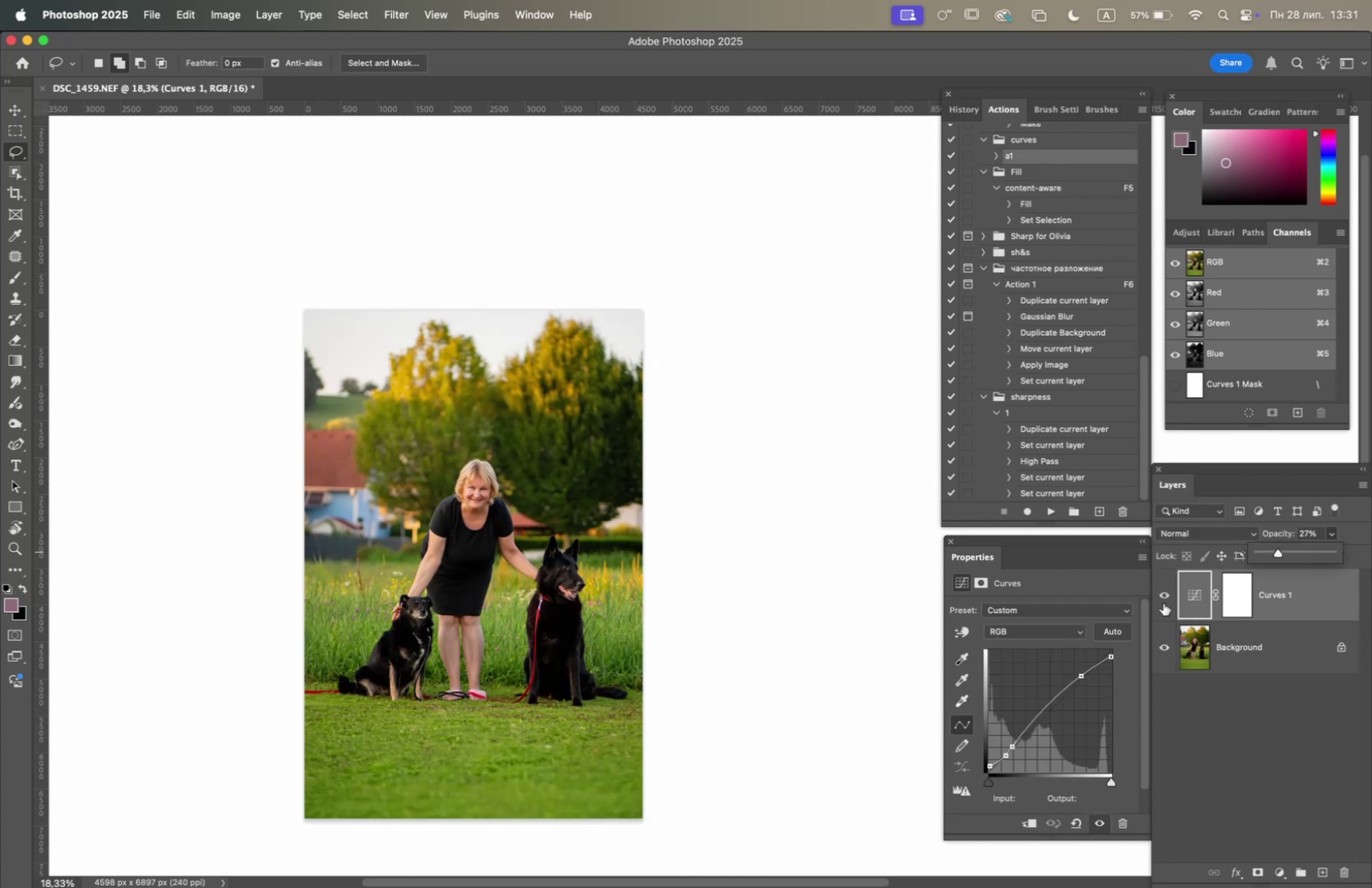 
left_click([1168, 592])
 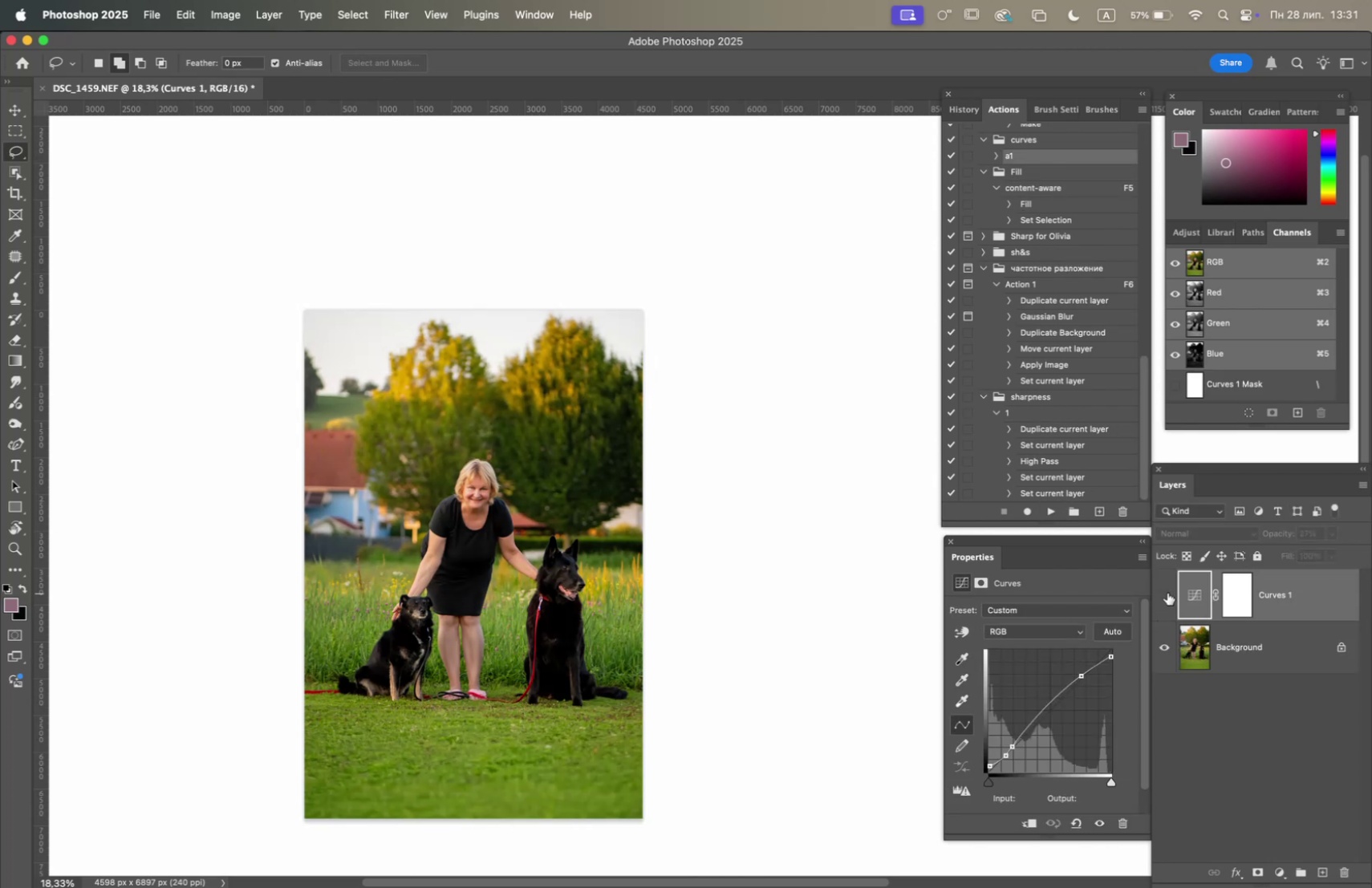 
left_click([1167, 592])
 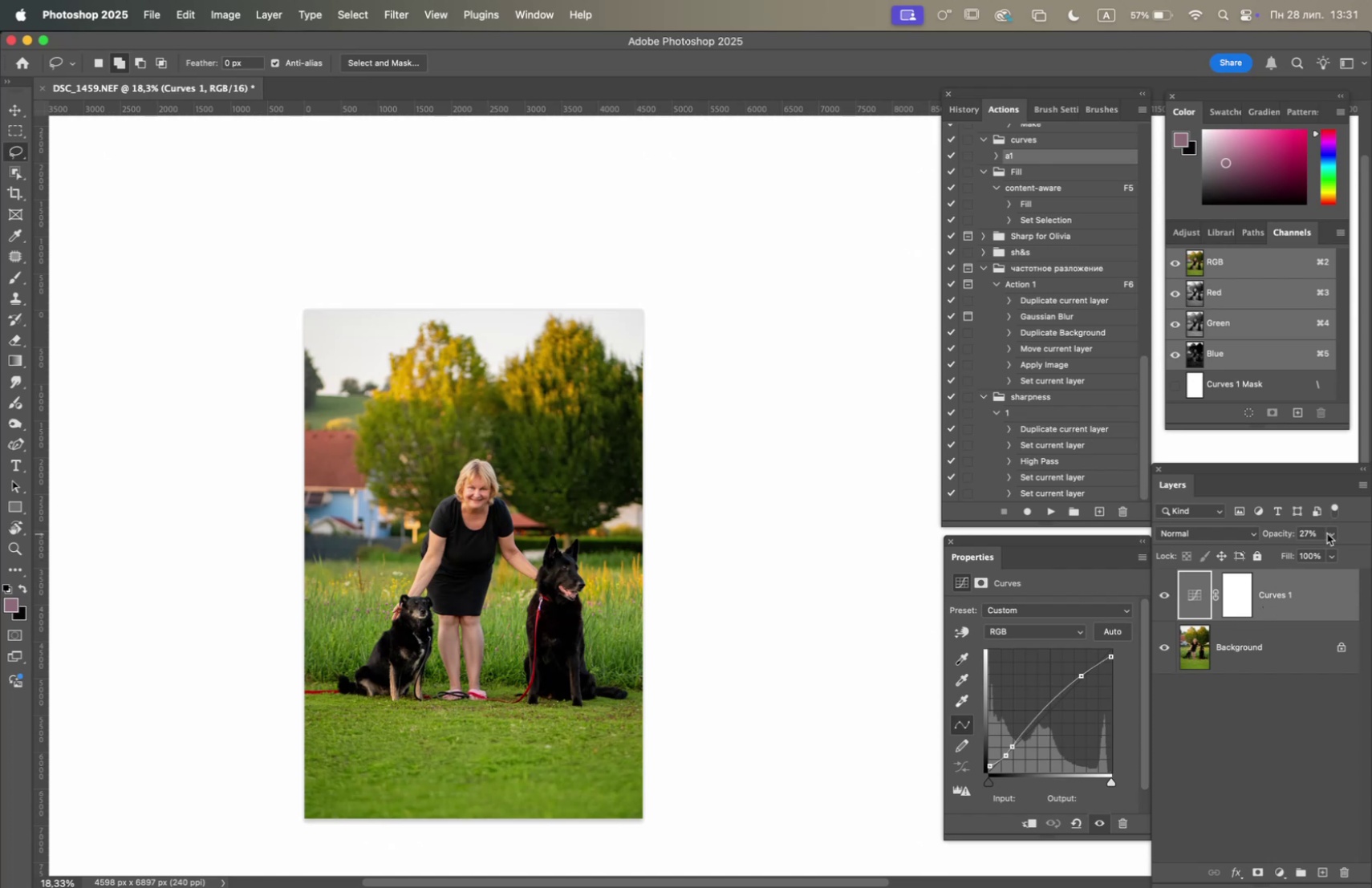 
wait(5.46)
 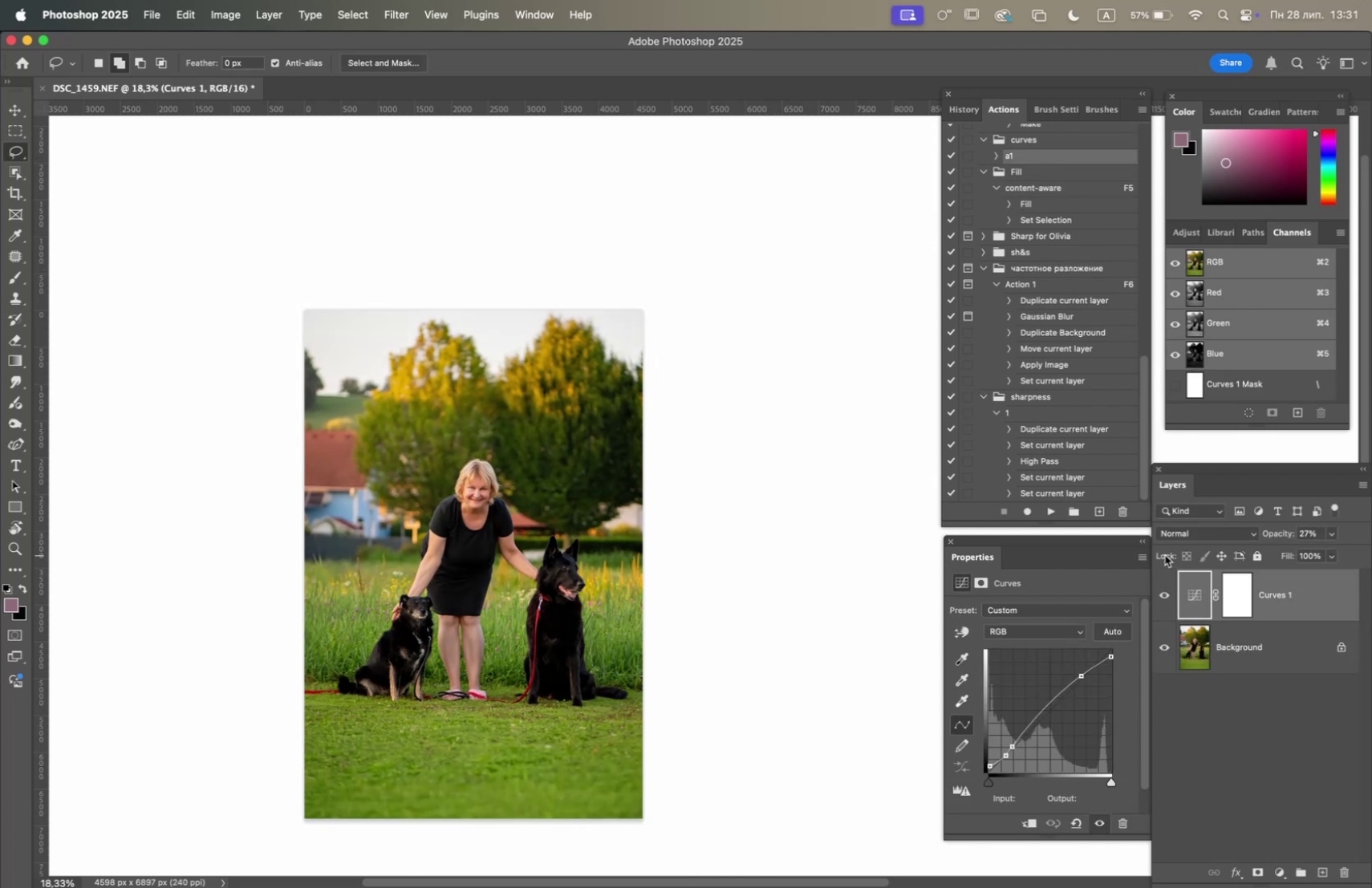 
left_click([1327, 533])
 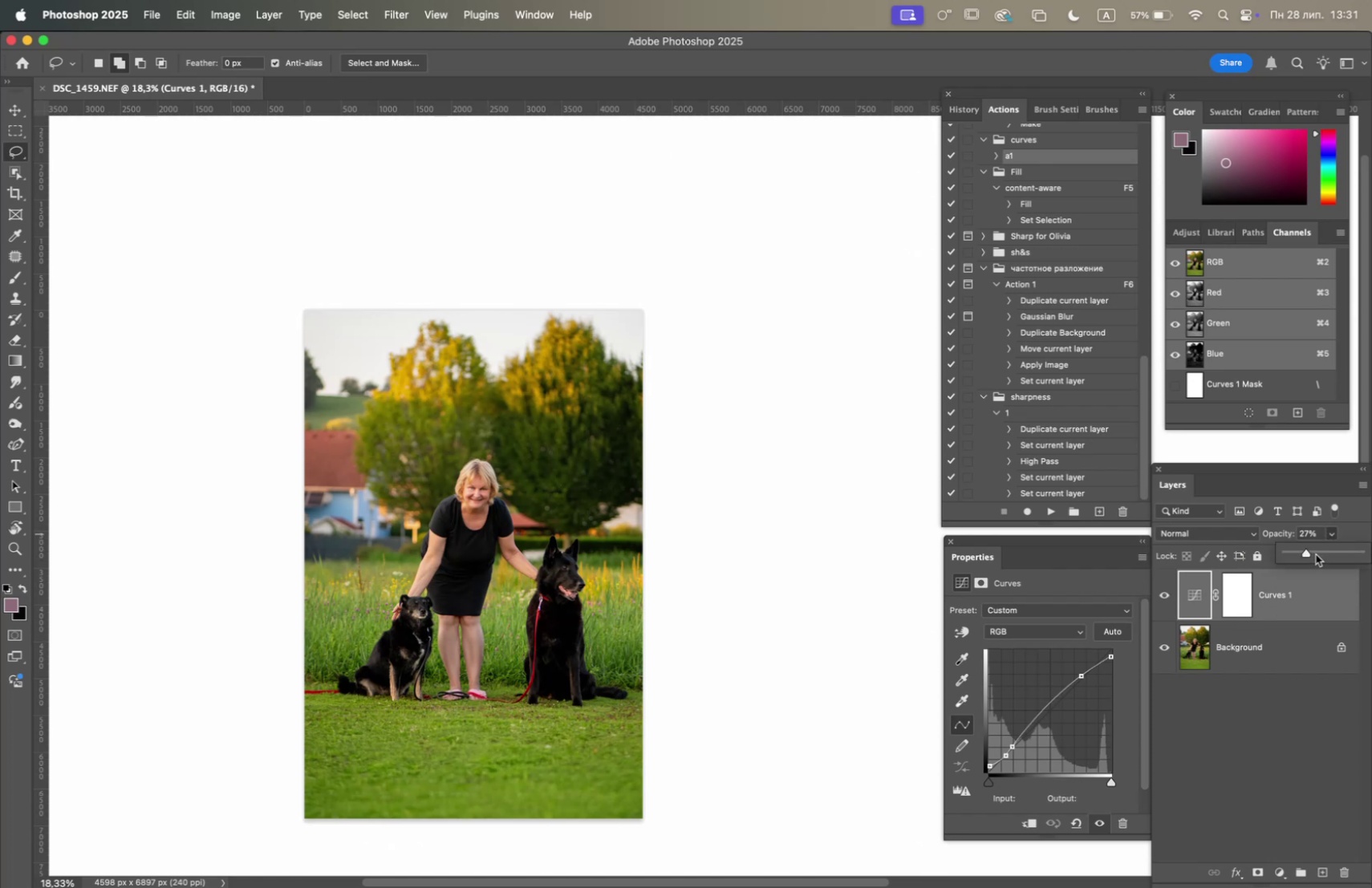 
left_click([1319, 552])
 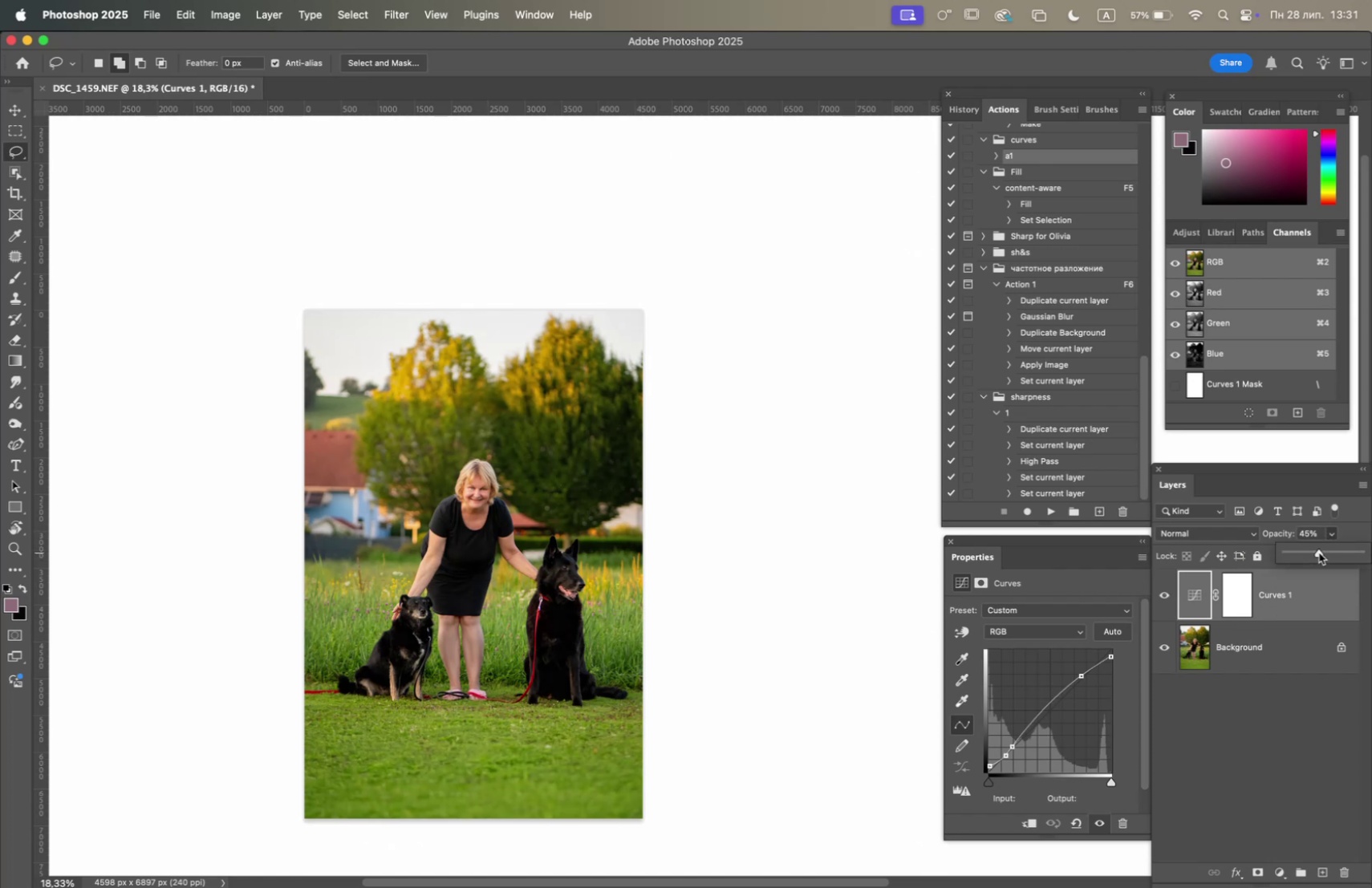 
left_click_drag(start_coordinate=[1318, 552], to_coordinate=[1314, 552])
 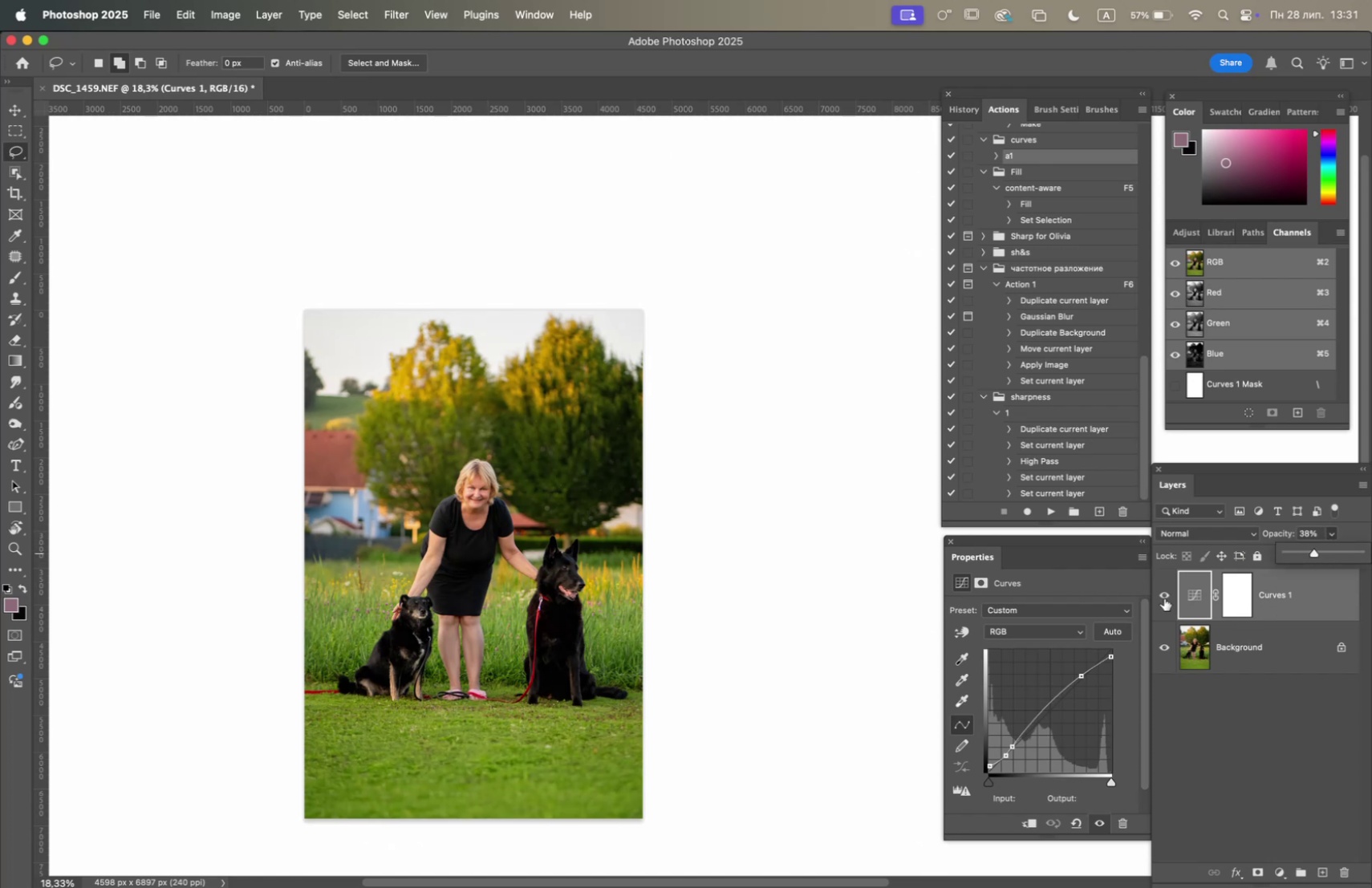 
left_click([1163, 596])
 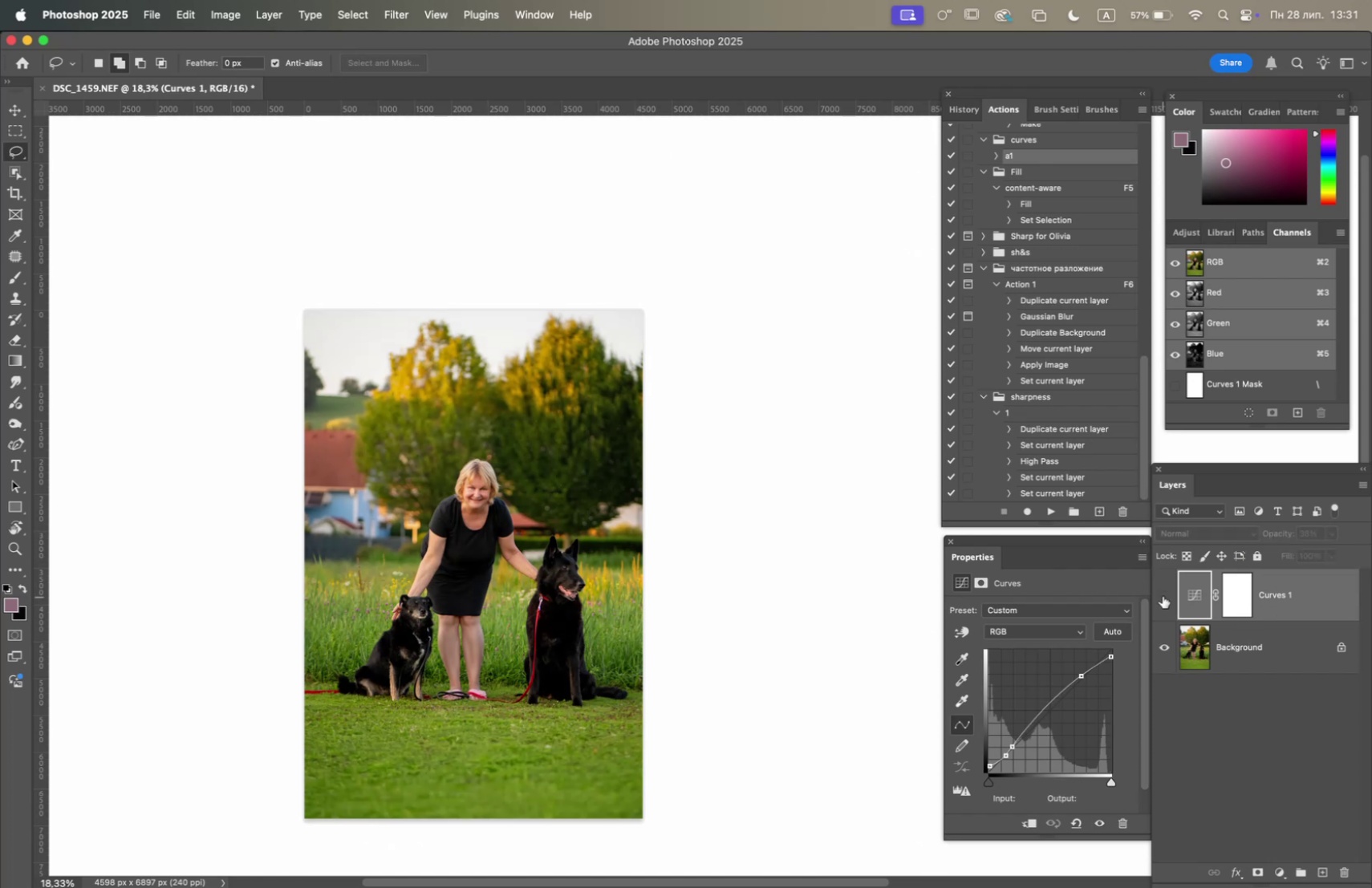 
left_click([1163, 595])
 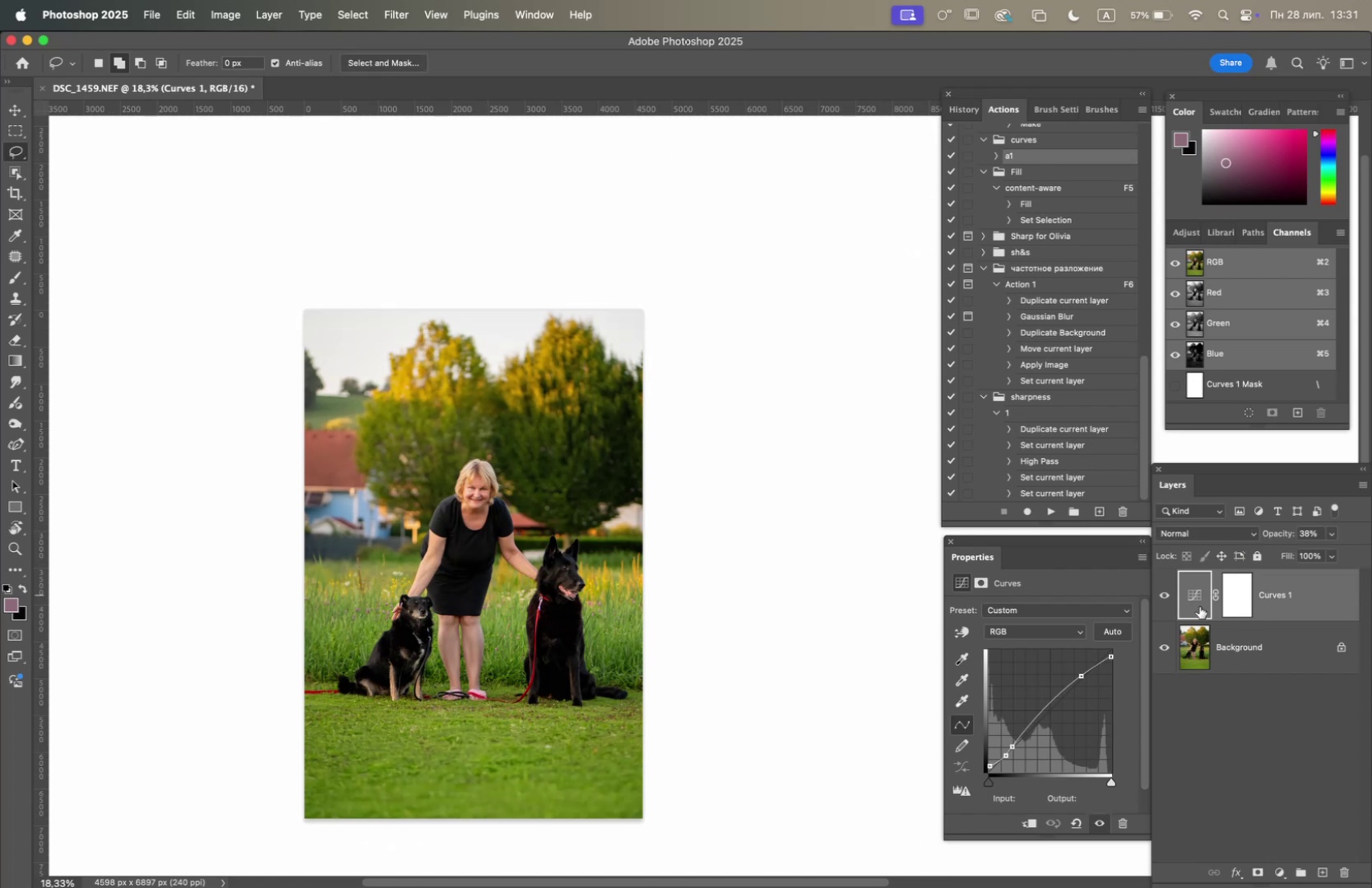 
right_click([1253, 647])
 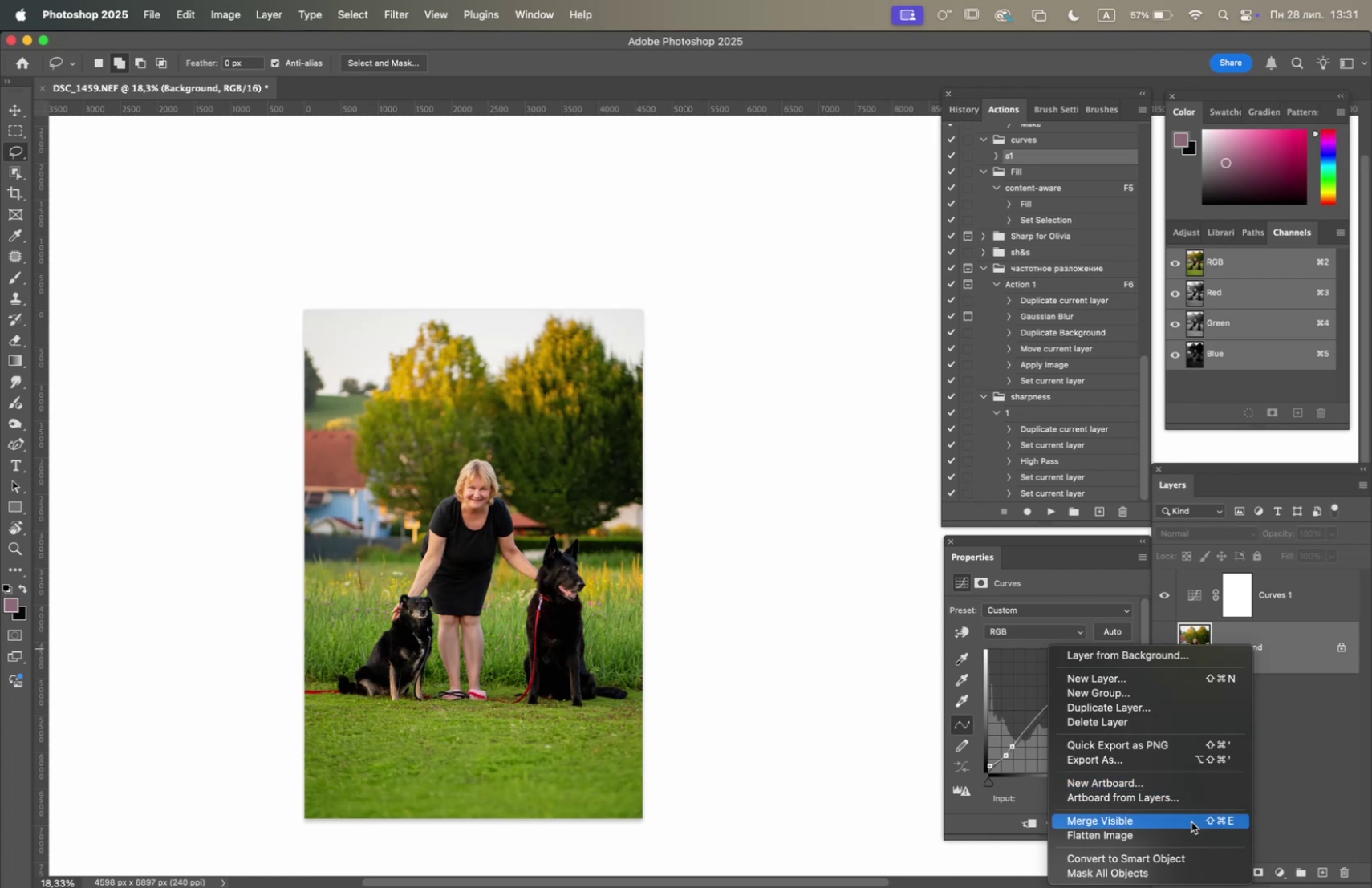 
left_click([1190, 832])
 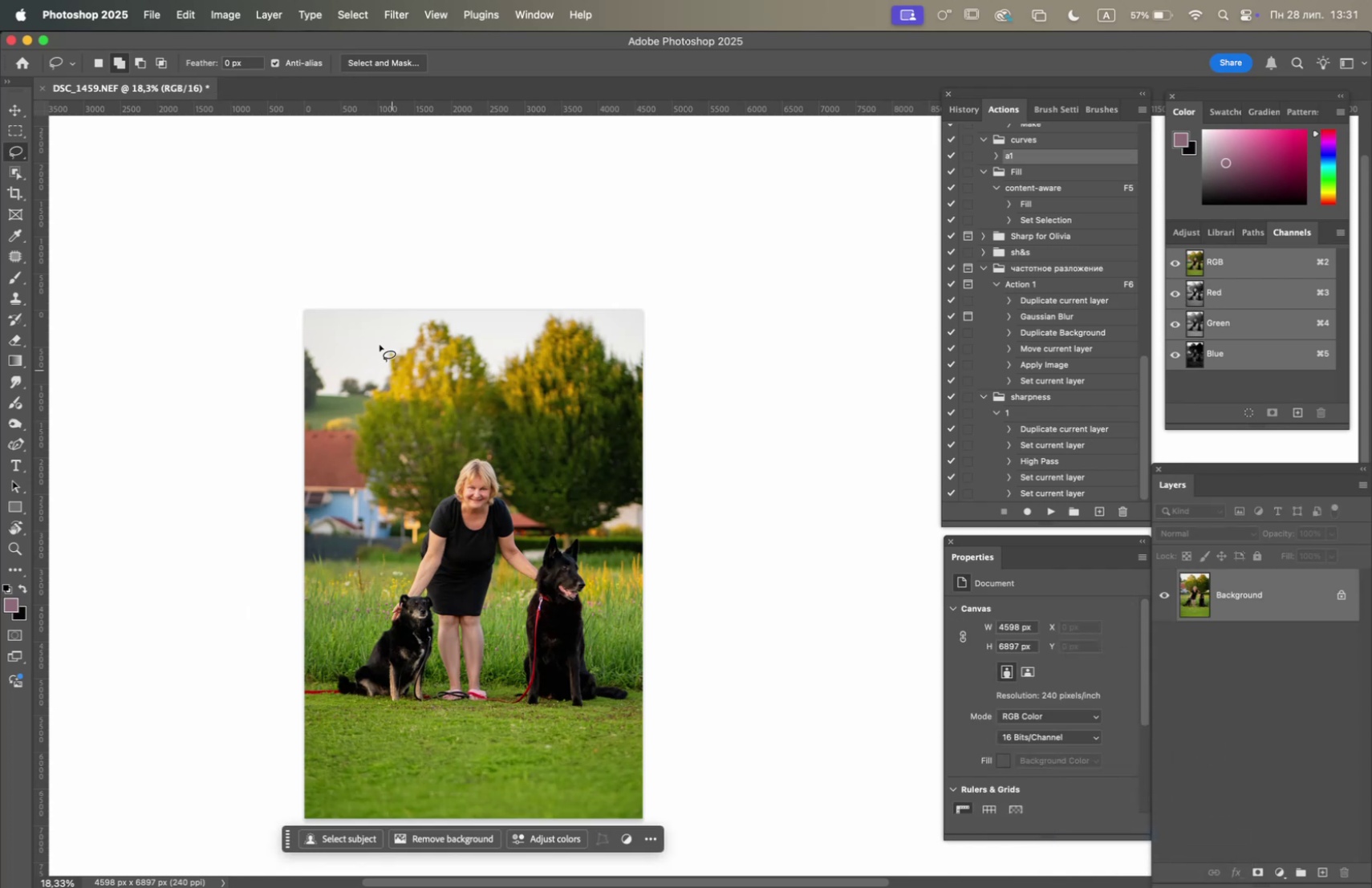 
left_click([229, 23])
 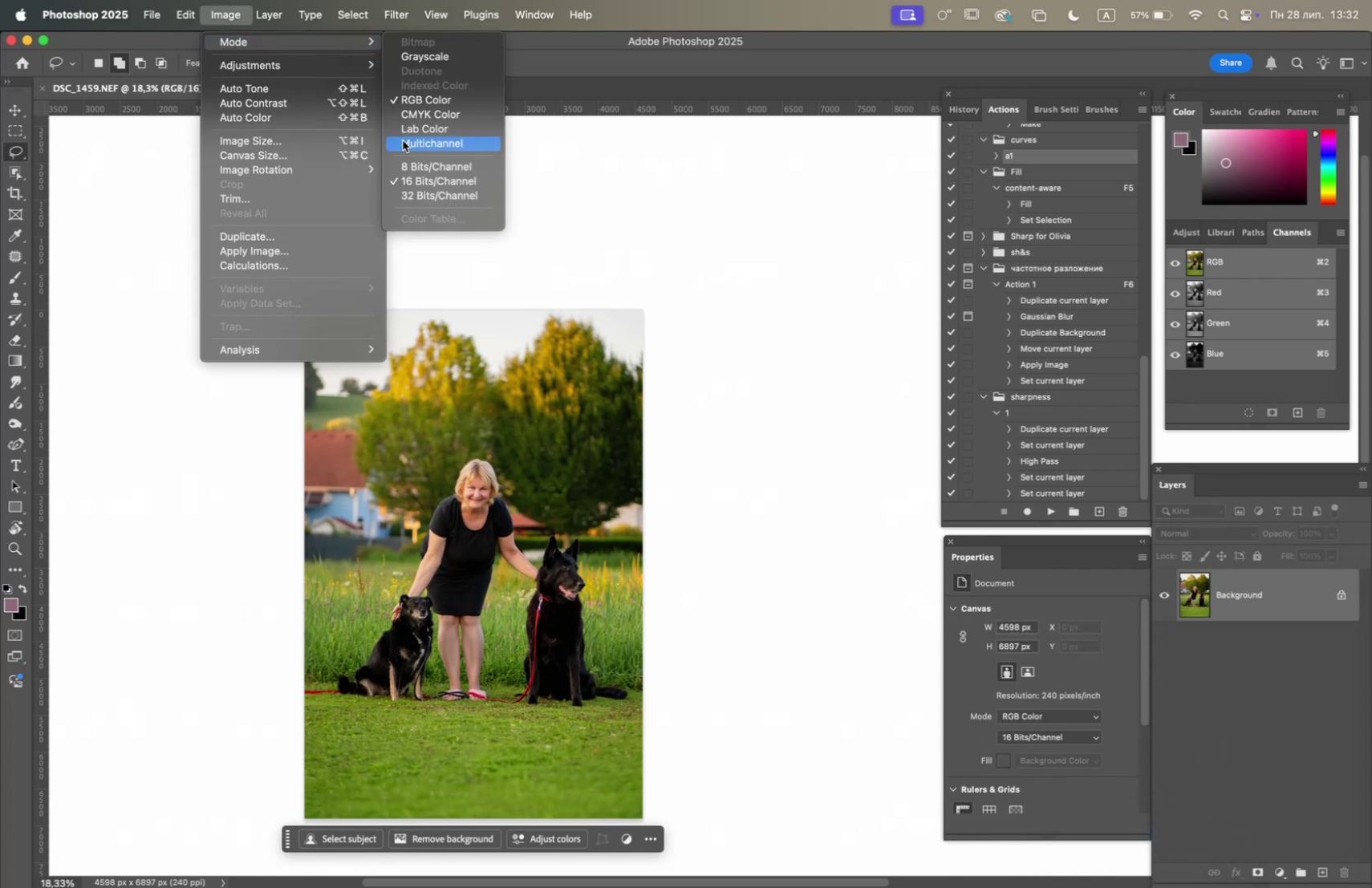 
left_click([432, 164])
 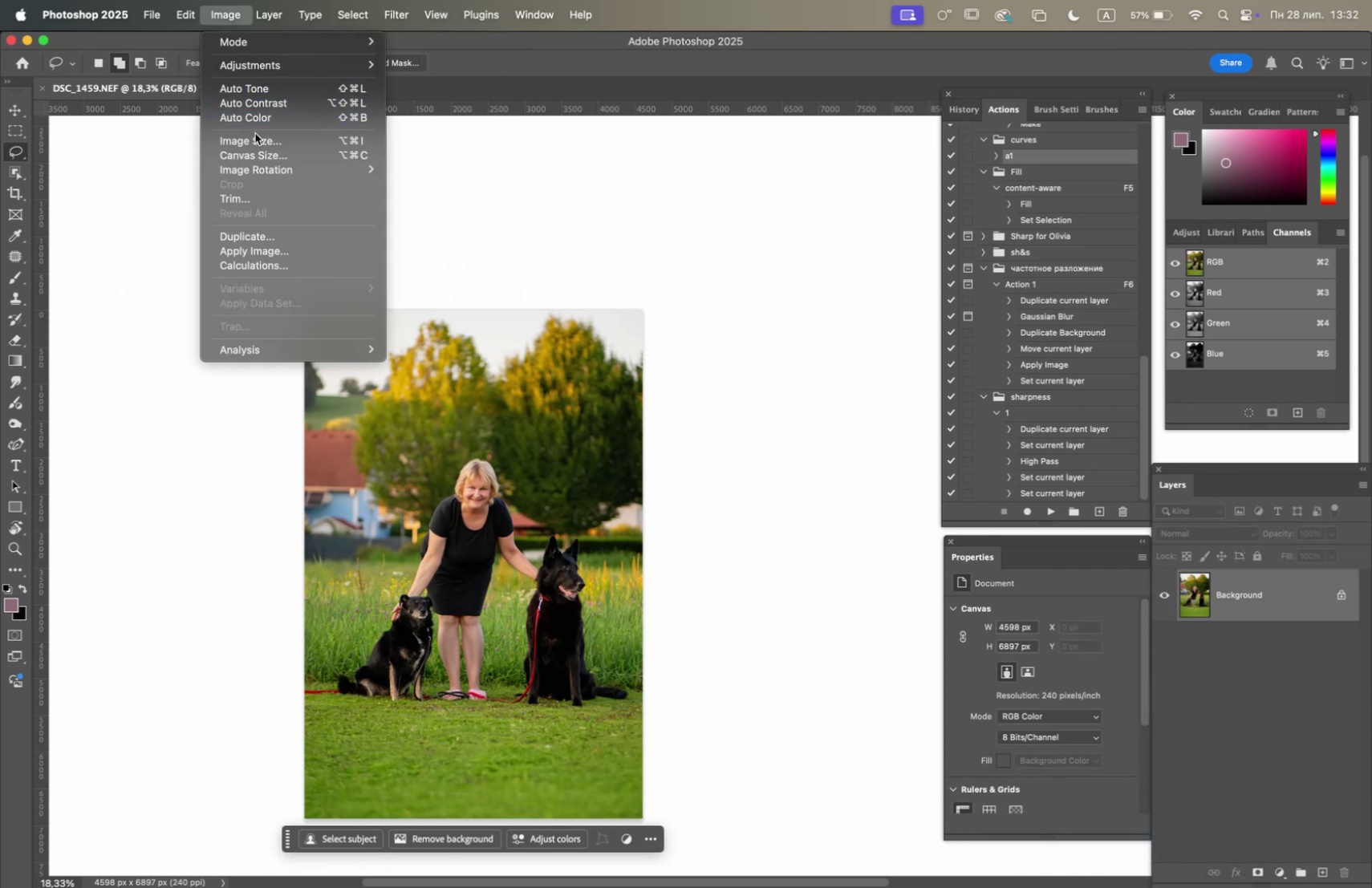 
left_click([258, 141])
 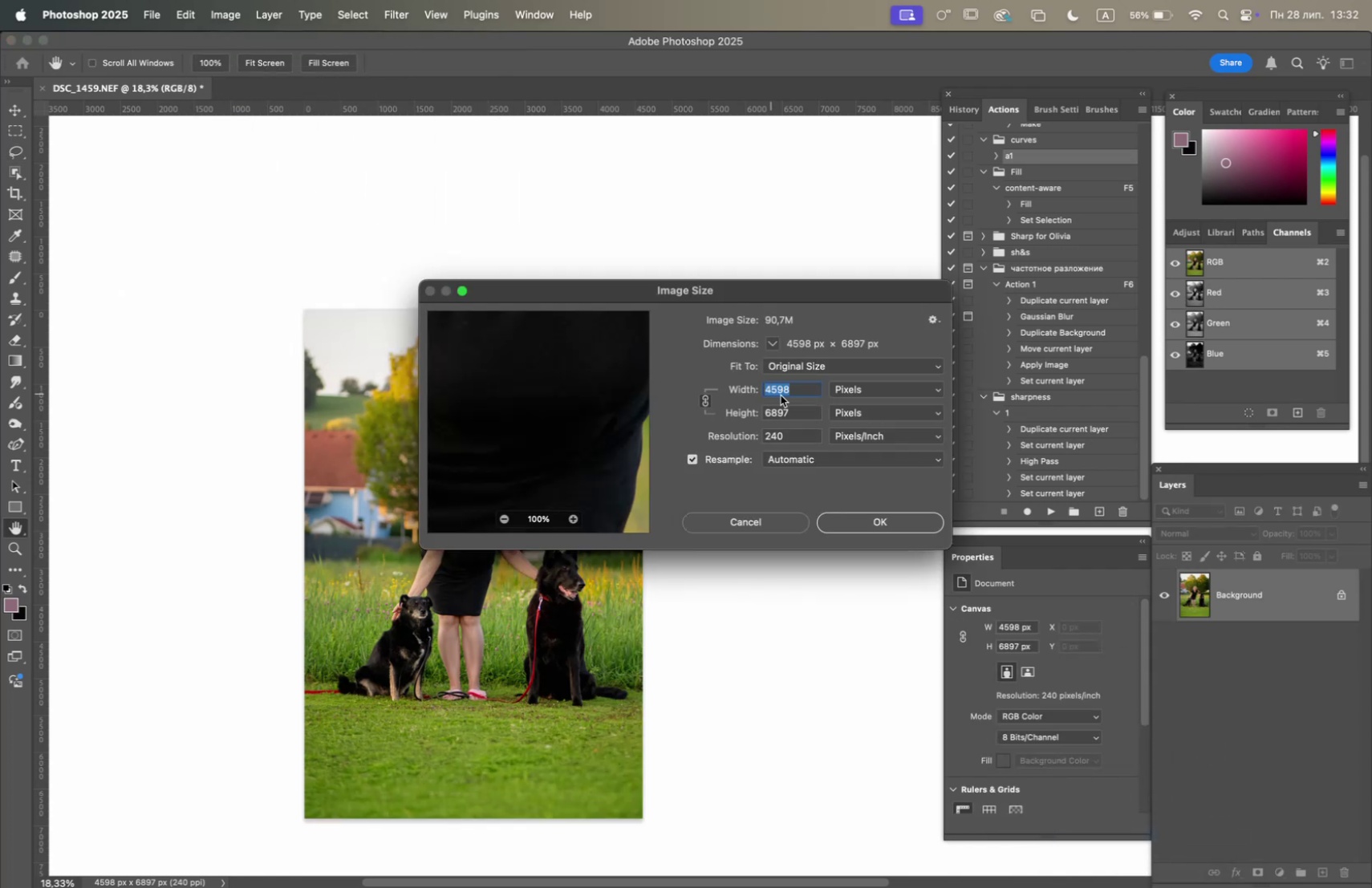 
left_click_drag(start_coordinate=[818, 412], to_coordinate=[703, 419])
 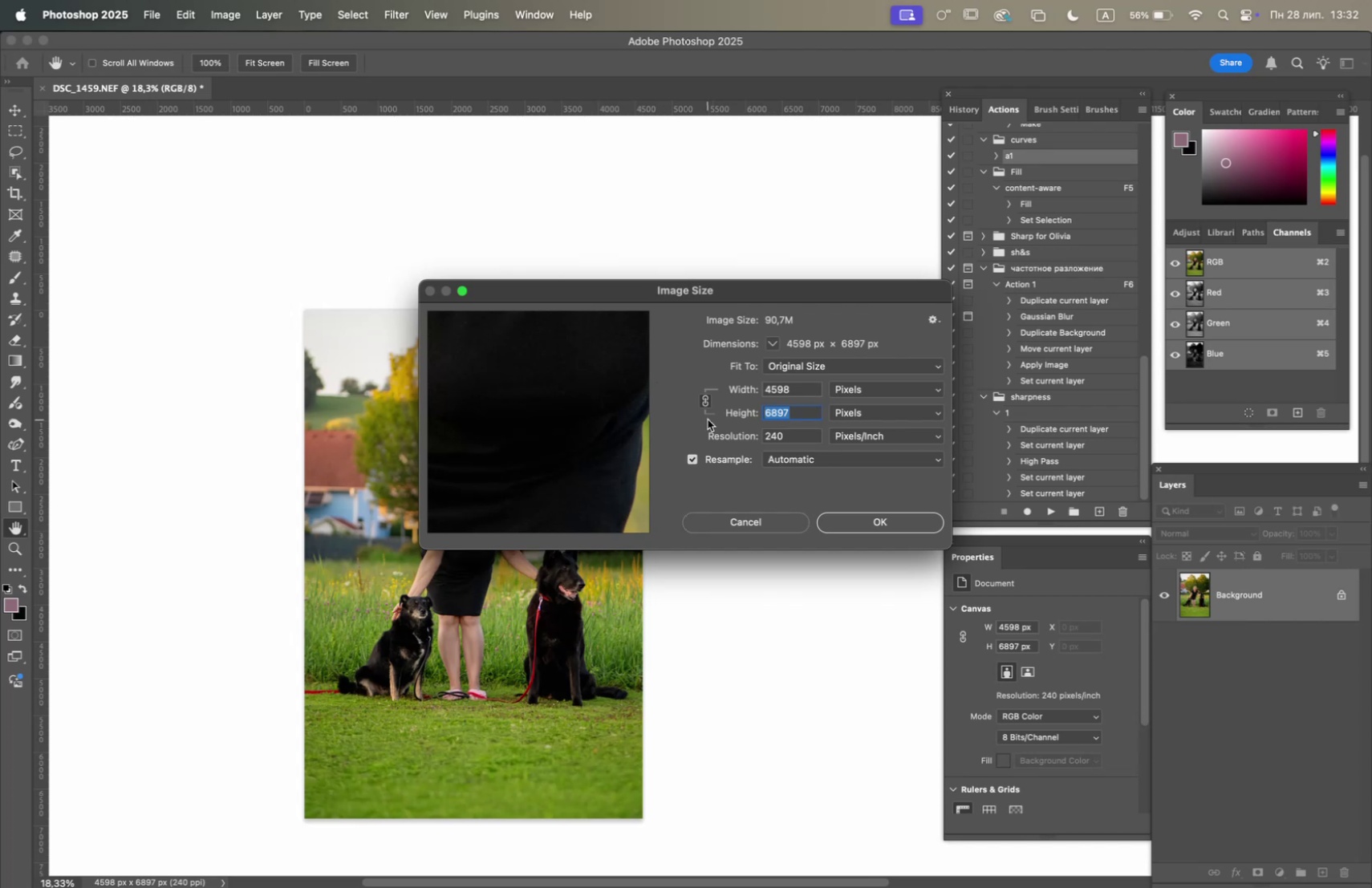 
type(5000)
 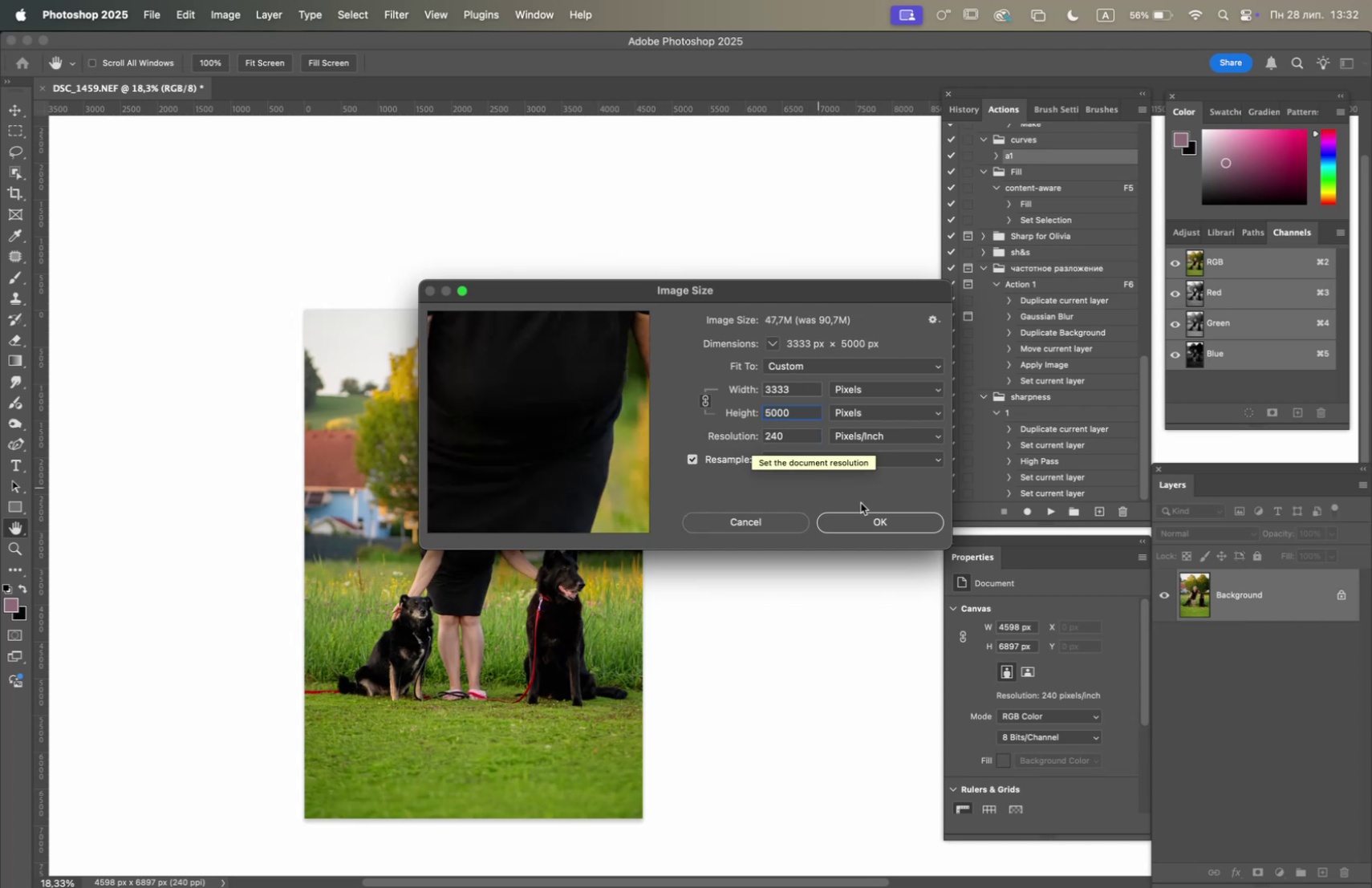 
left_click([901, 520])
 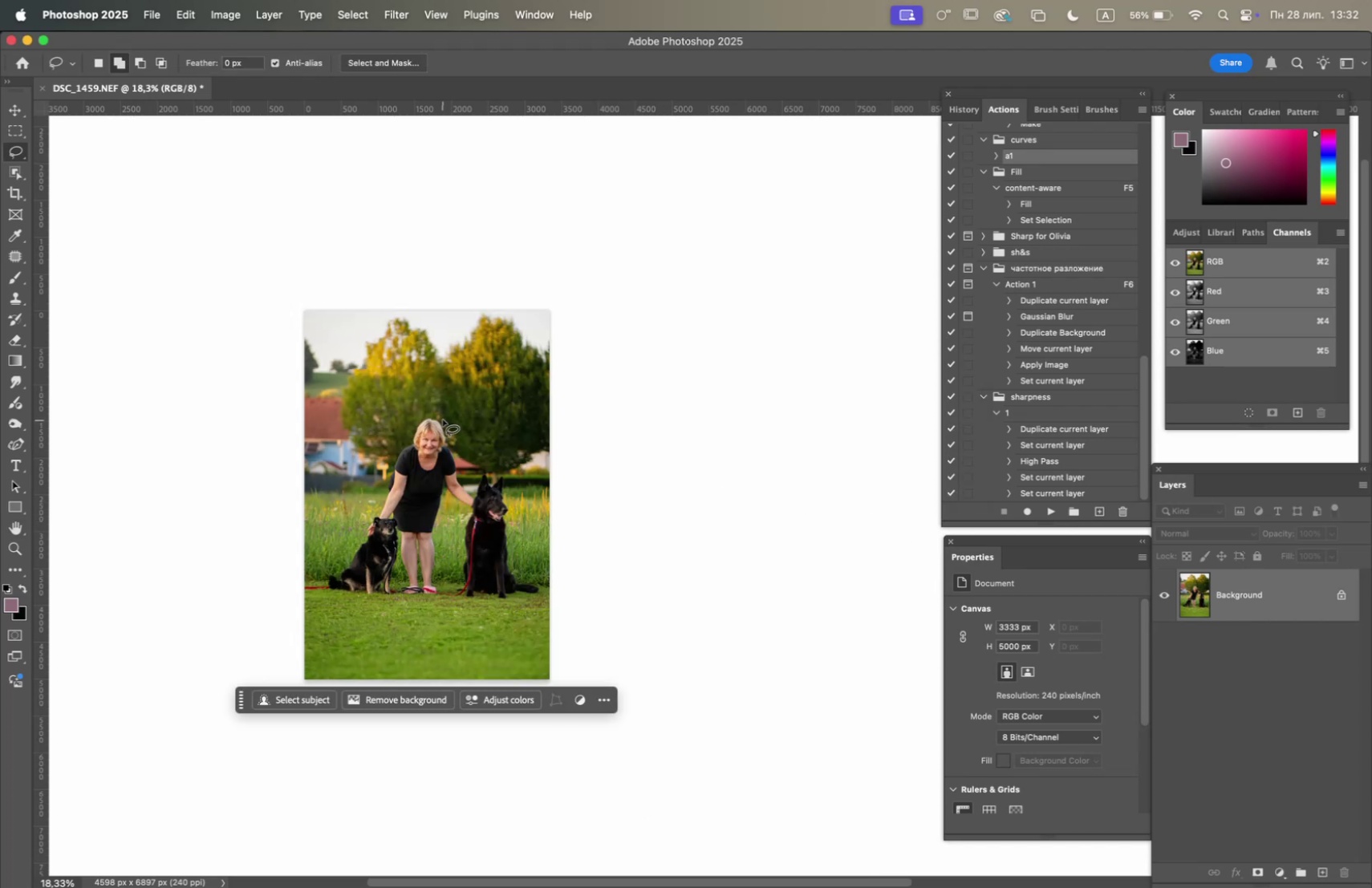 
hold_key(key=OptionLeft, duration=3.77)
scroll: coordinate [446, 408], scroll_direction: up, amount: 5.0
 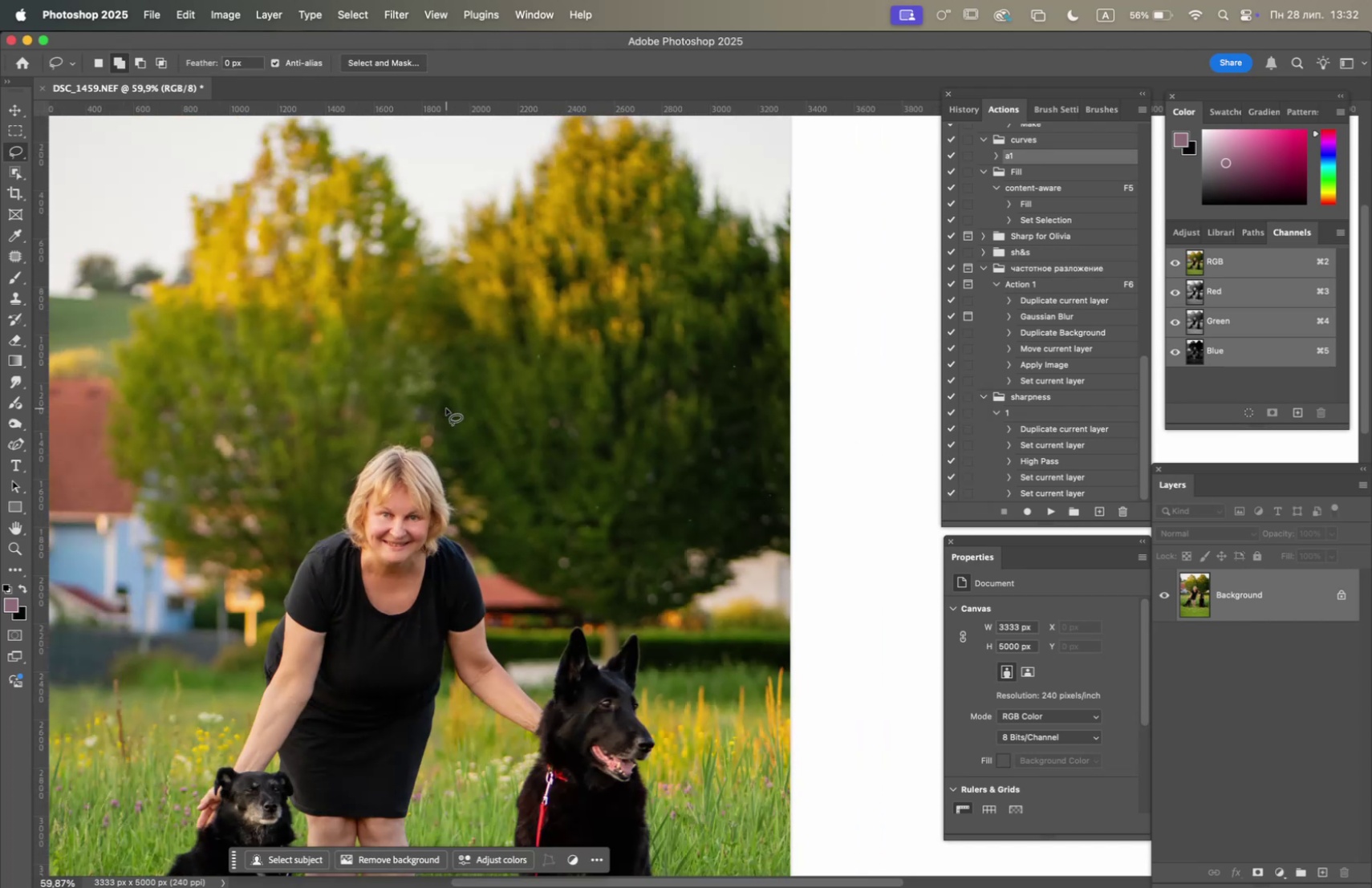 
scroll: coordinate [446, 408], scroll_direction: down, amount: 3.0
 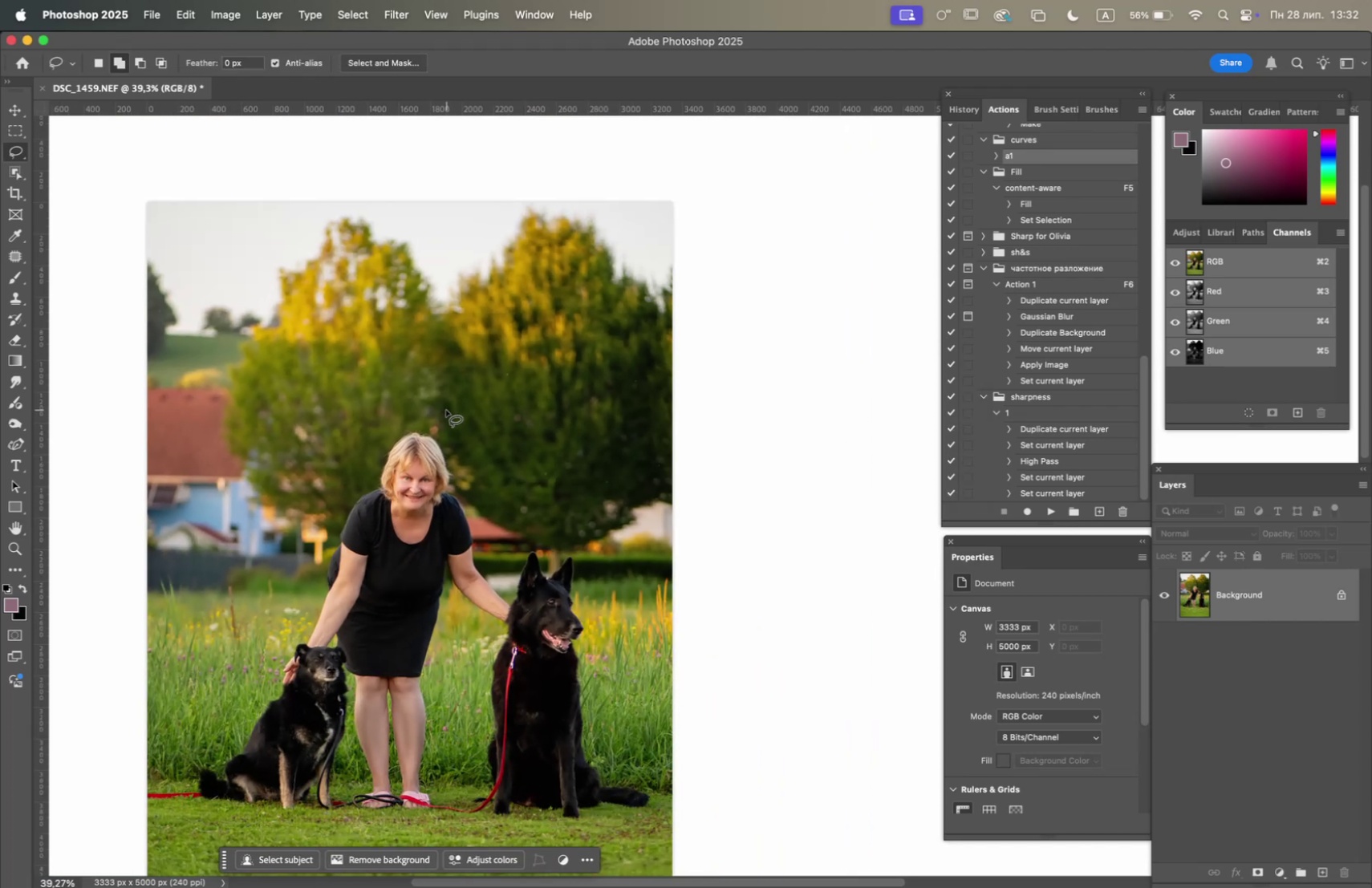 
hold_key(key=Space, duration=1.5)
 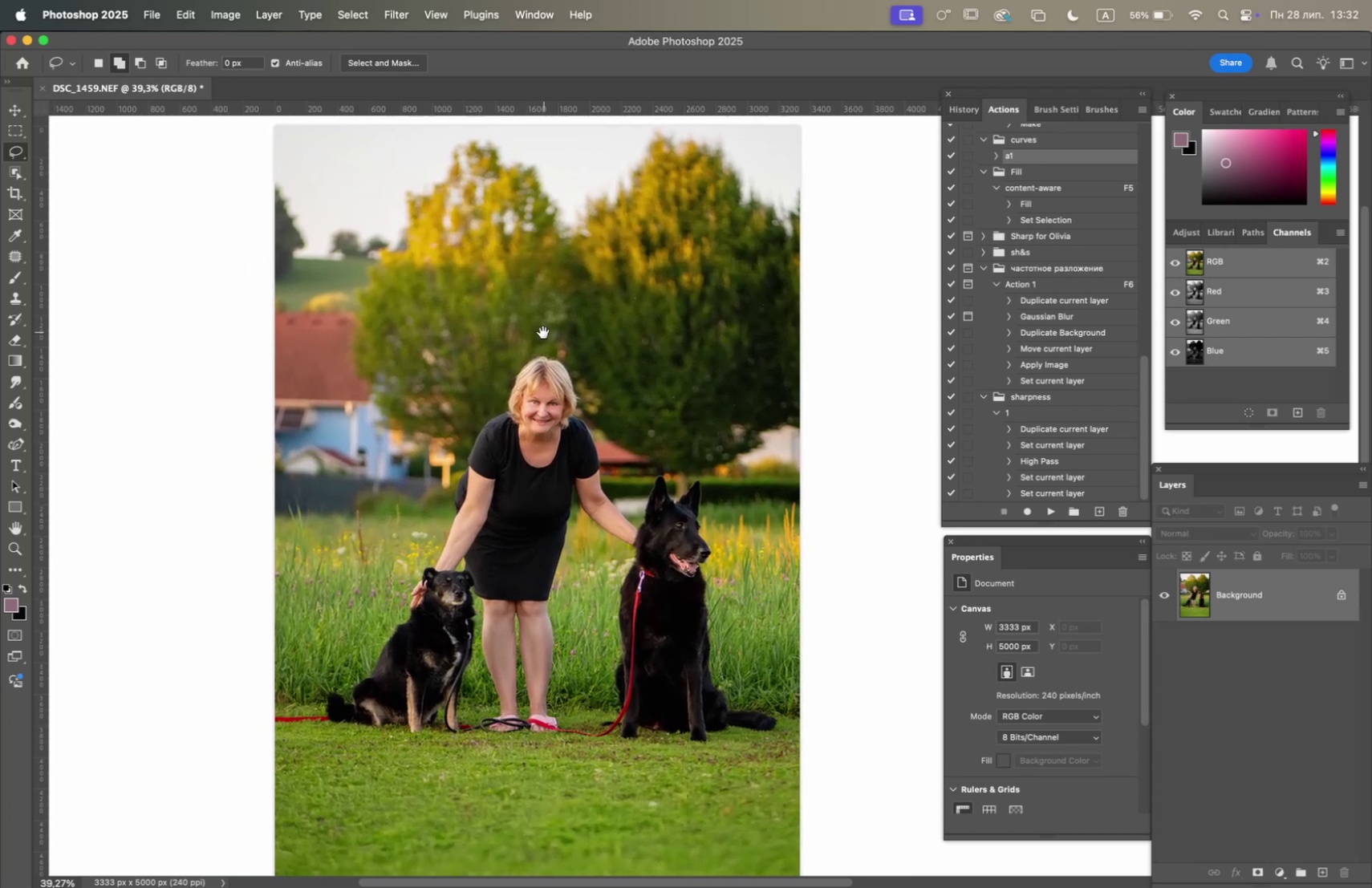 
left_click_drag(start_coordinate=[416, 406], to_coordinate=[543, 332])
 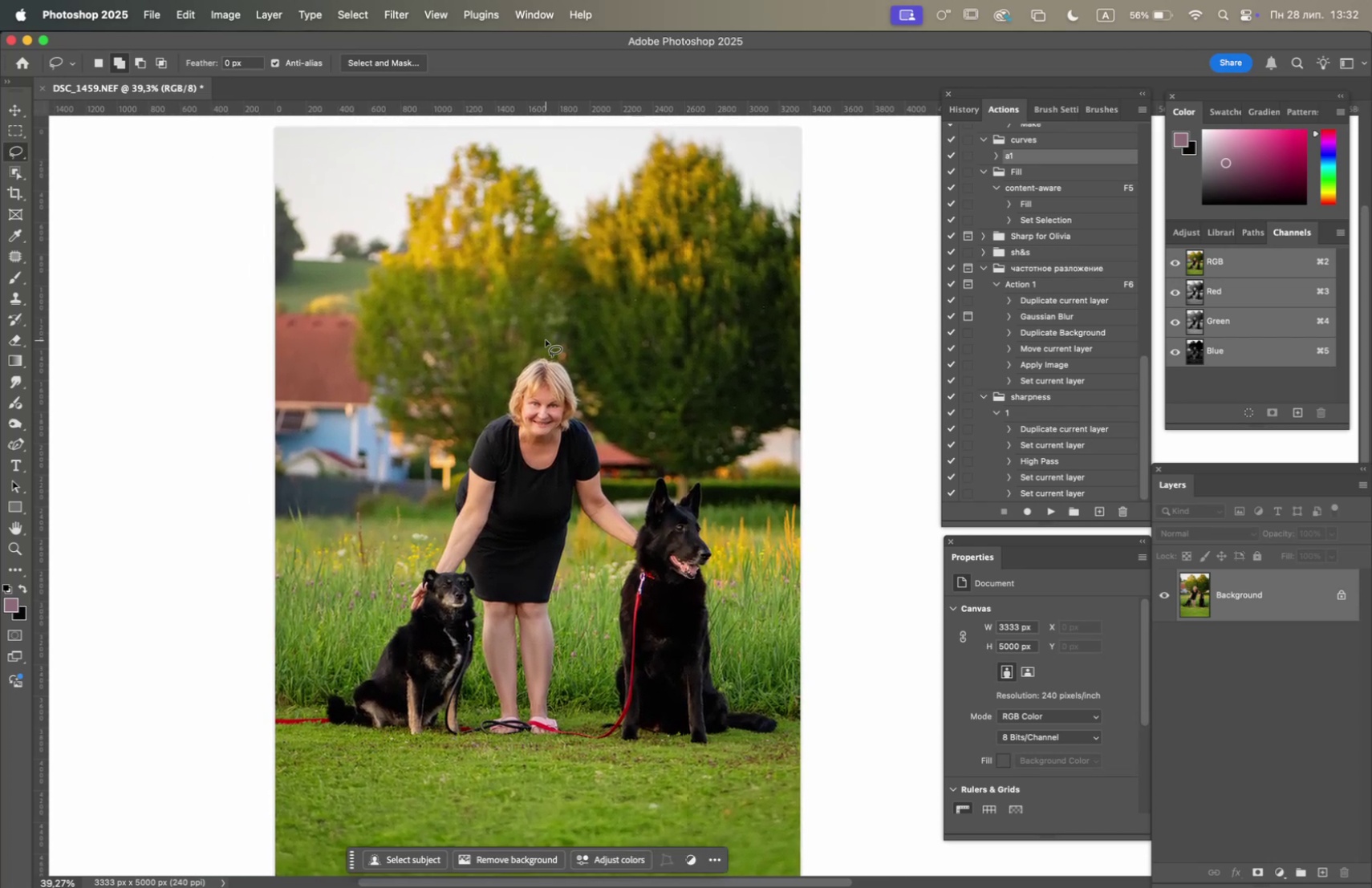 
hold_key(key=Space, duration=0.87)
 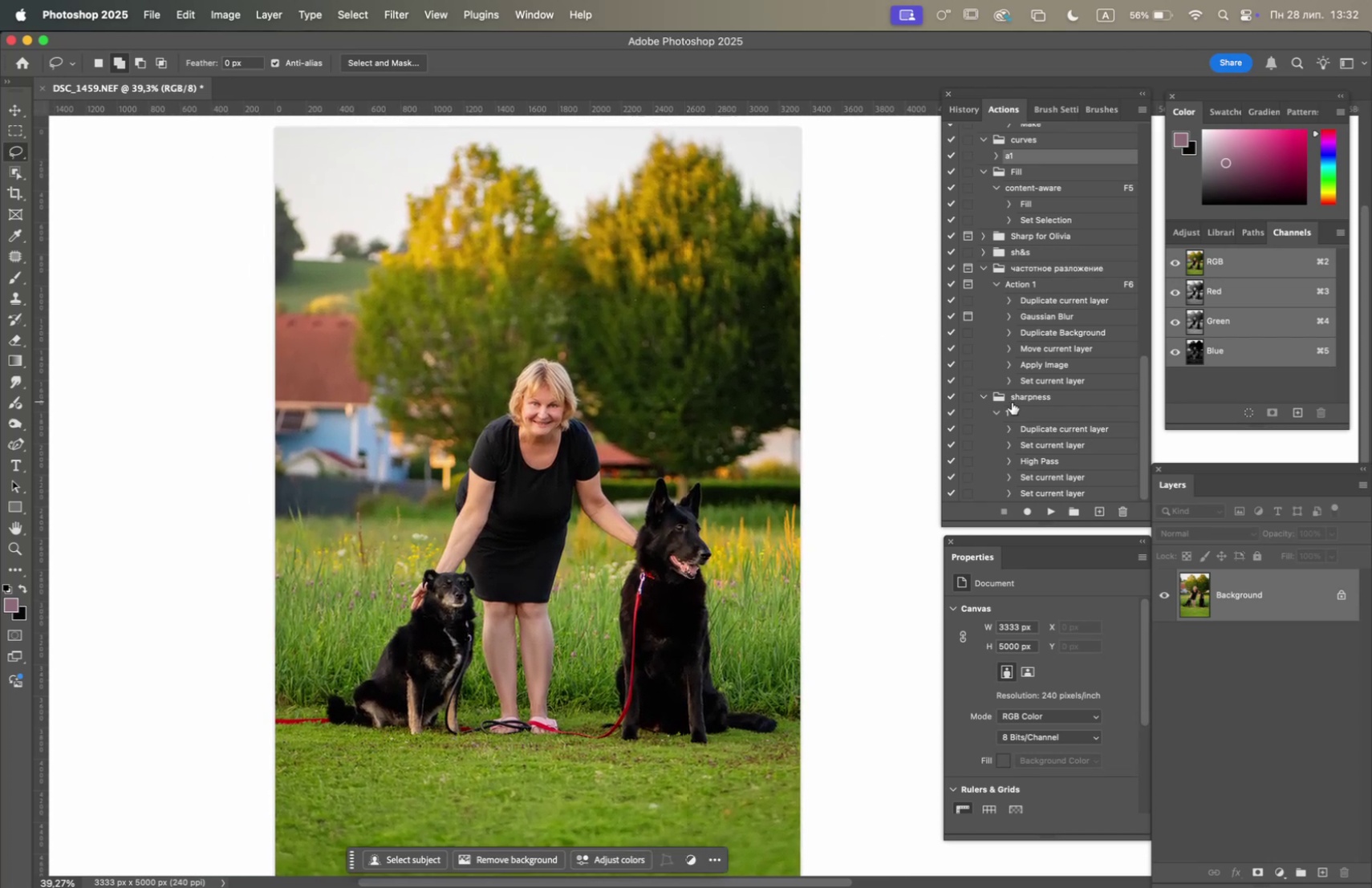 
left_click([1036, 414])
 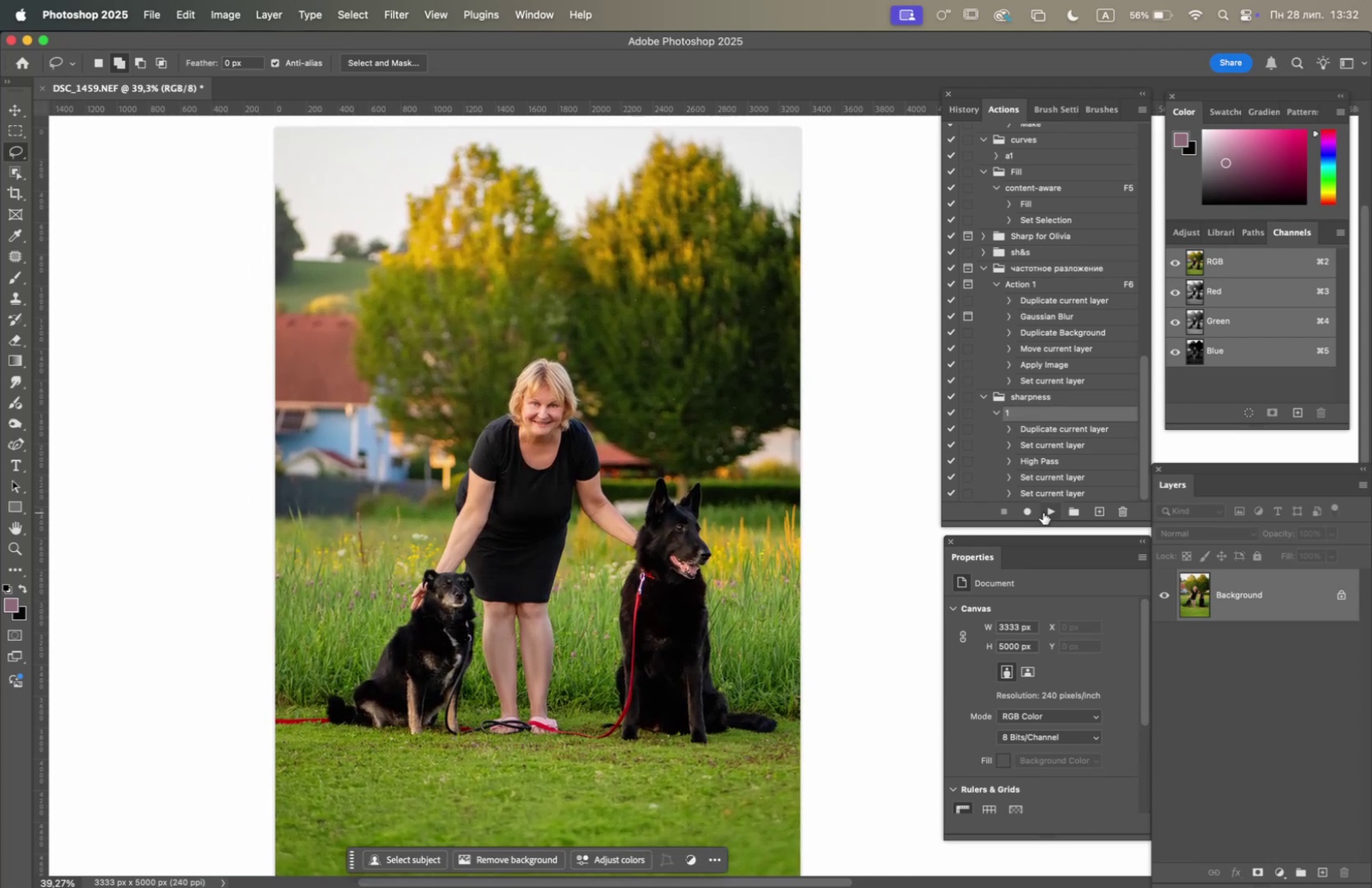 
left_click([1043, 511])
 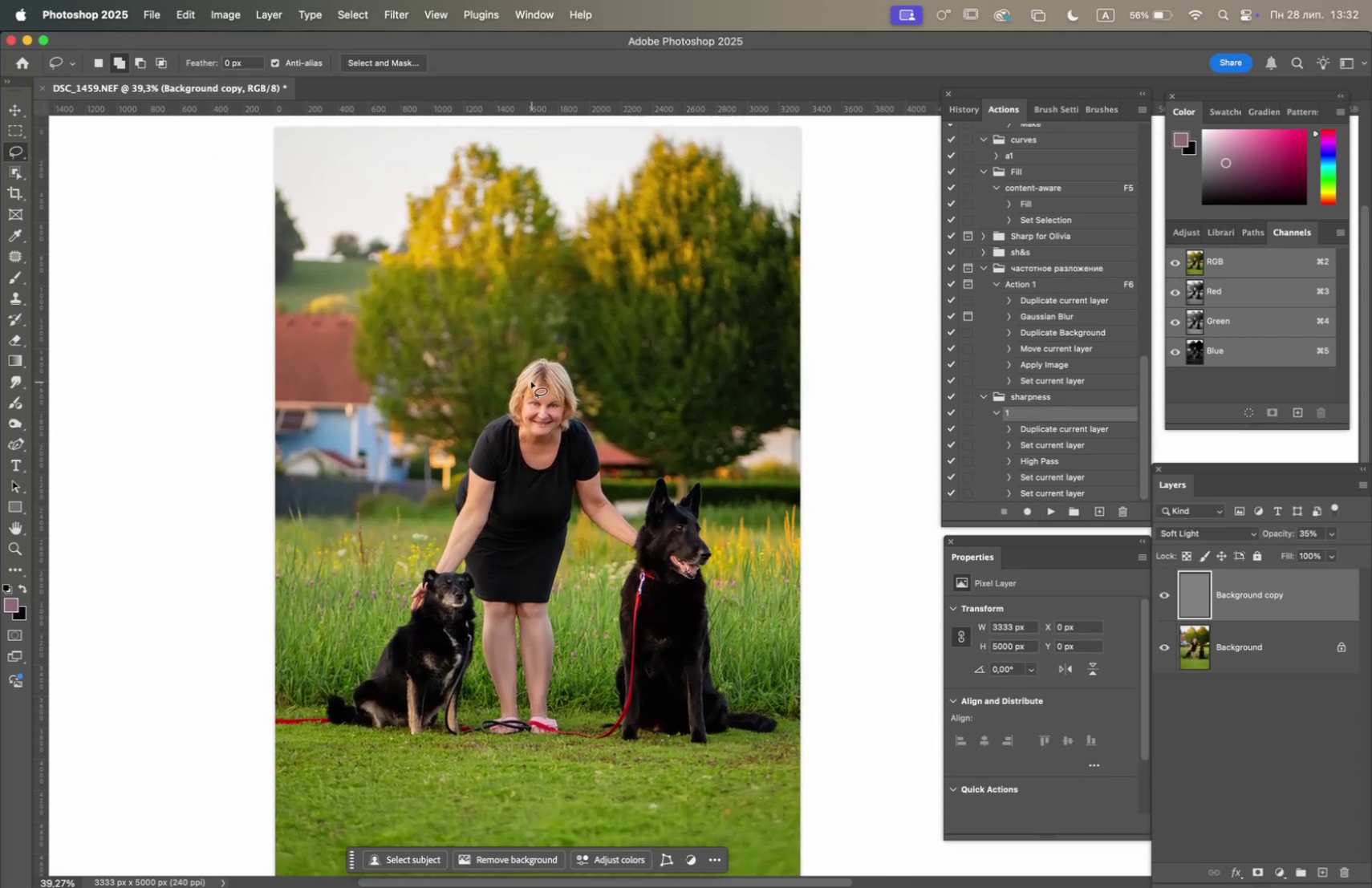 
hold_key(key=OptionLeft, duration=1.64)
scroll: coordinate [551, 368], scroll_direction: up, amount: 5.0
 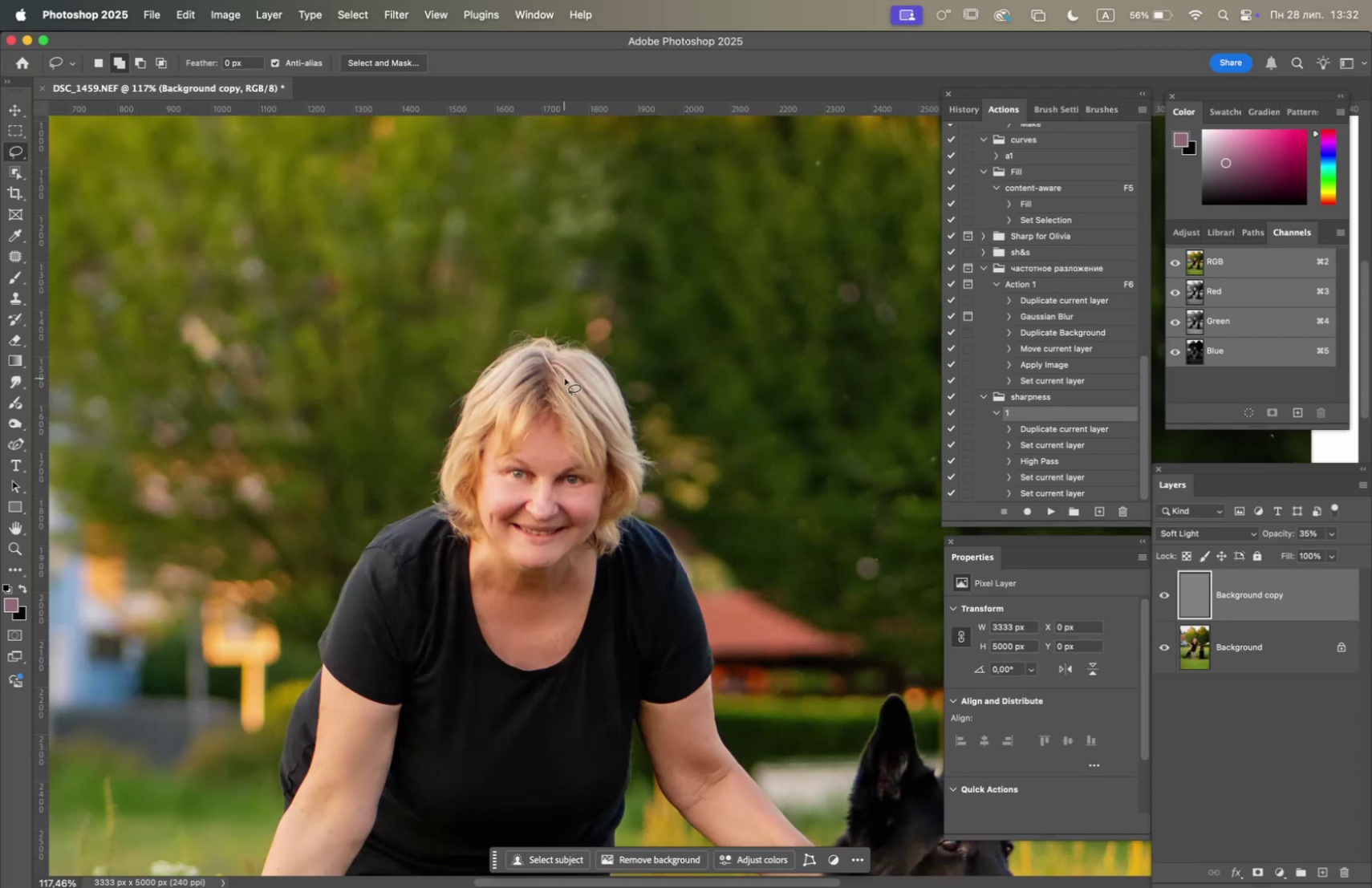 
scroll: coordinate [570, 379], scroll_direction: down, amount: 3.0
 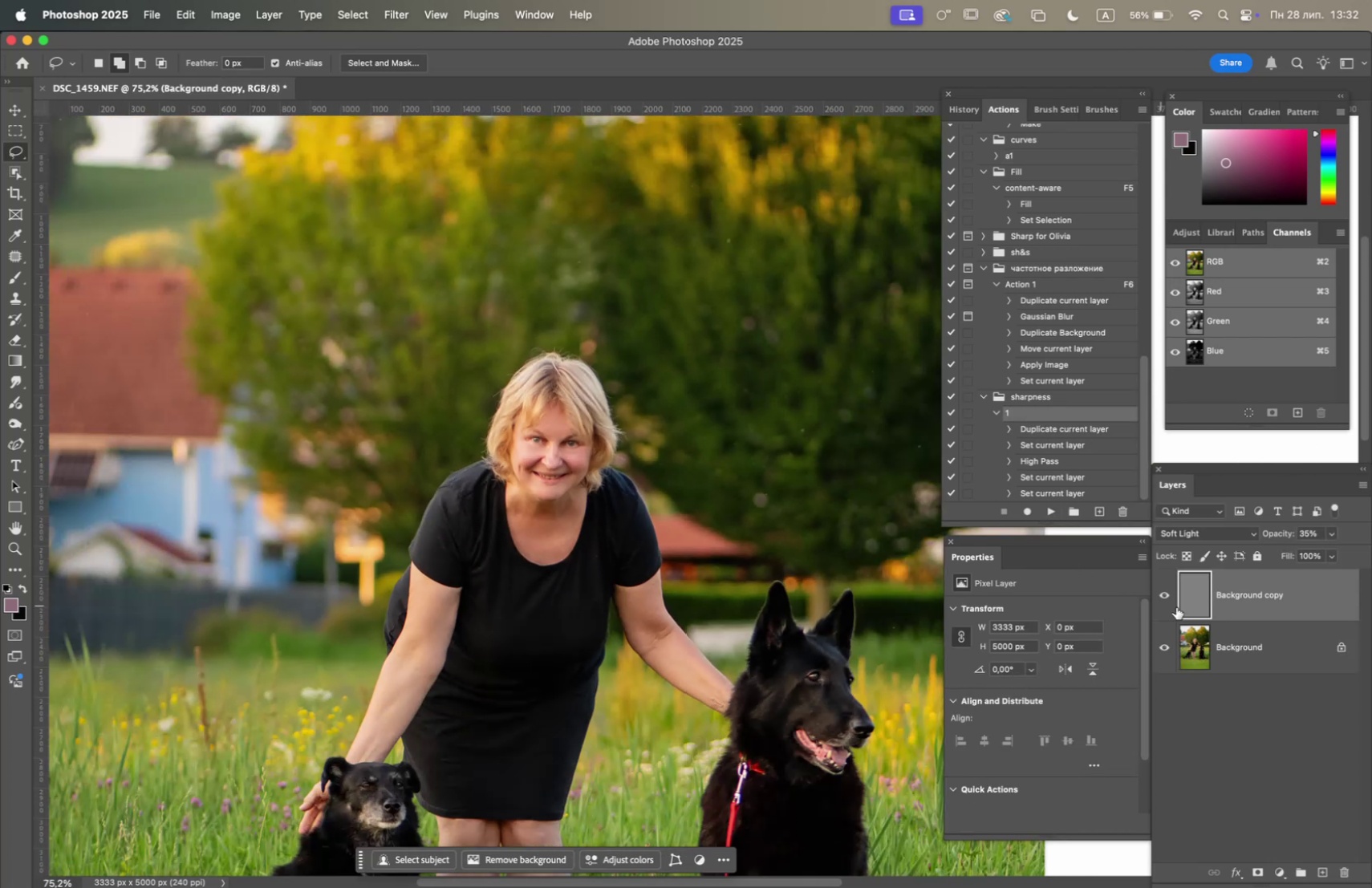 
left_click([1168, 594])
 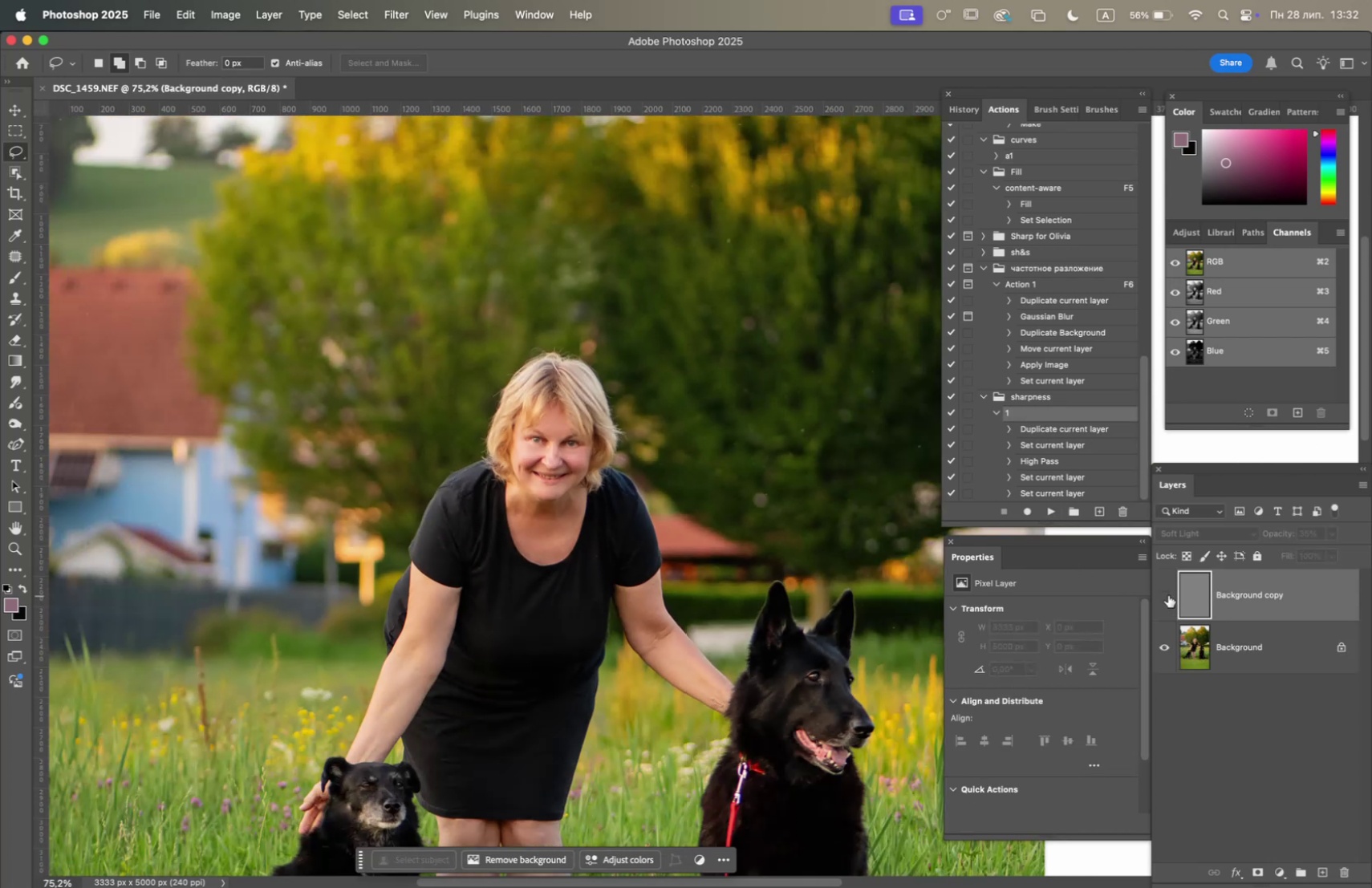 
left_click([1168, 594])
 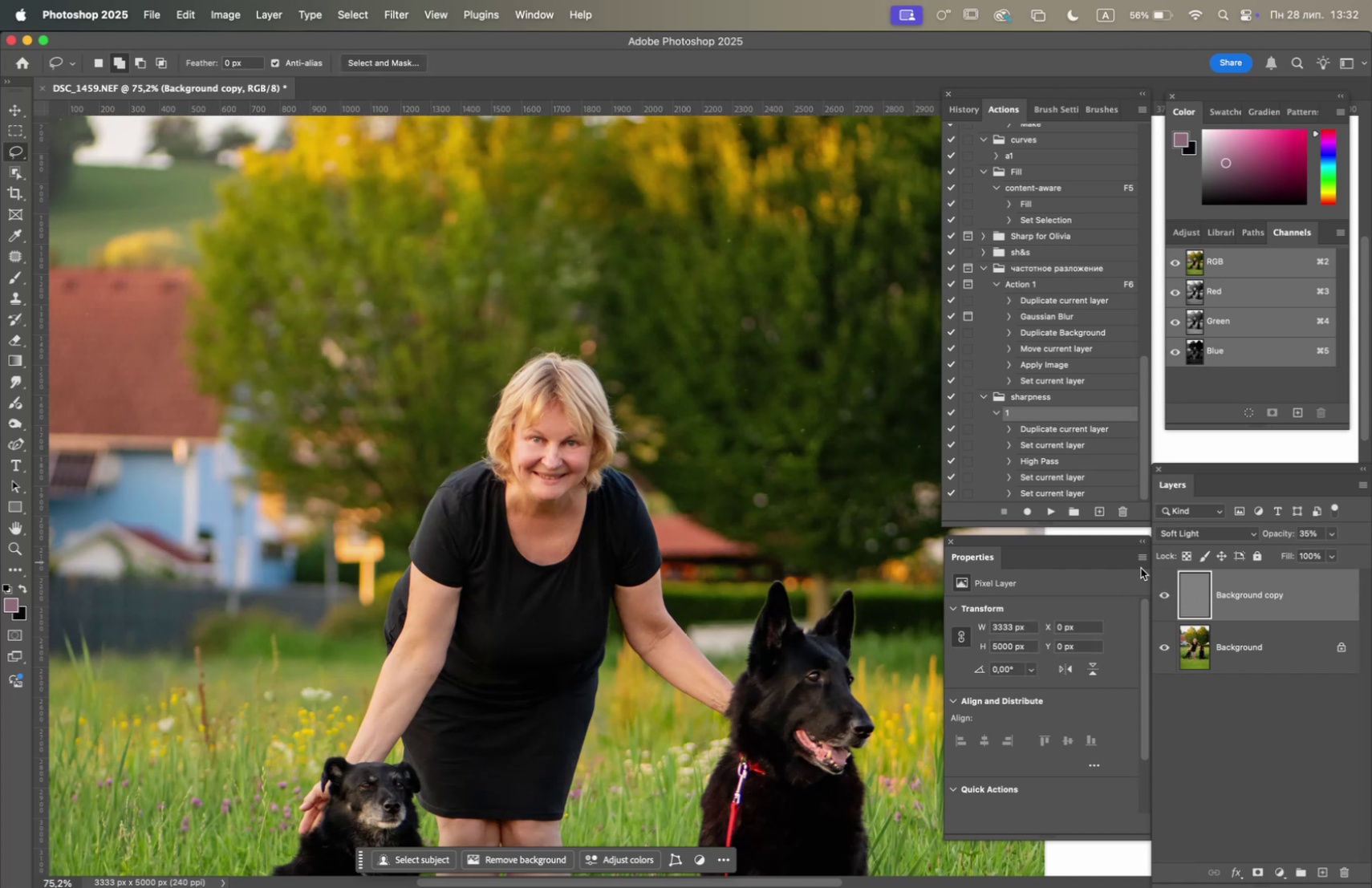 
left_click_drag(start_coordinate=[1258, 595], to_coordinate=[1328, 871])
 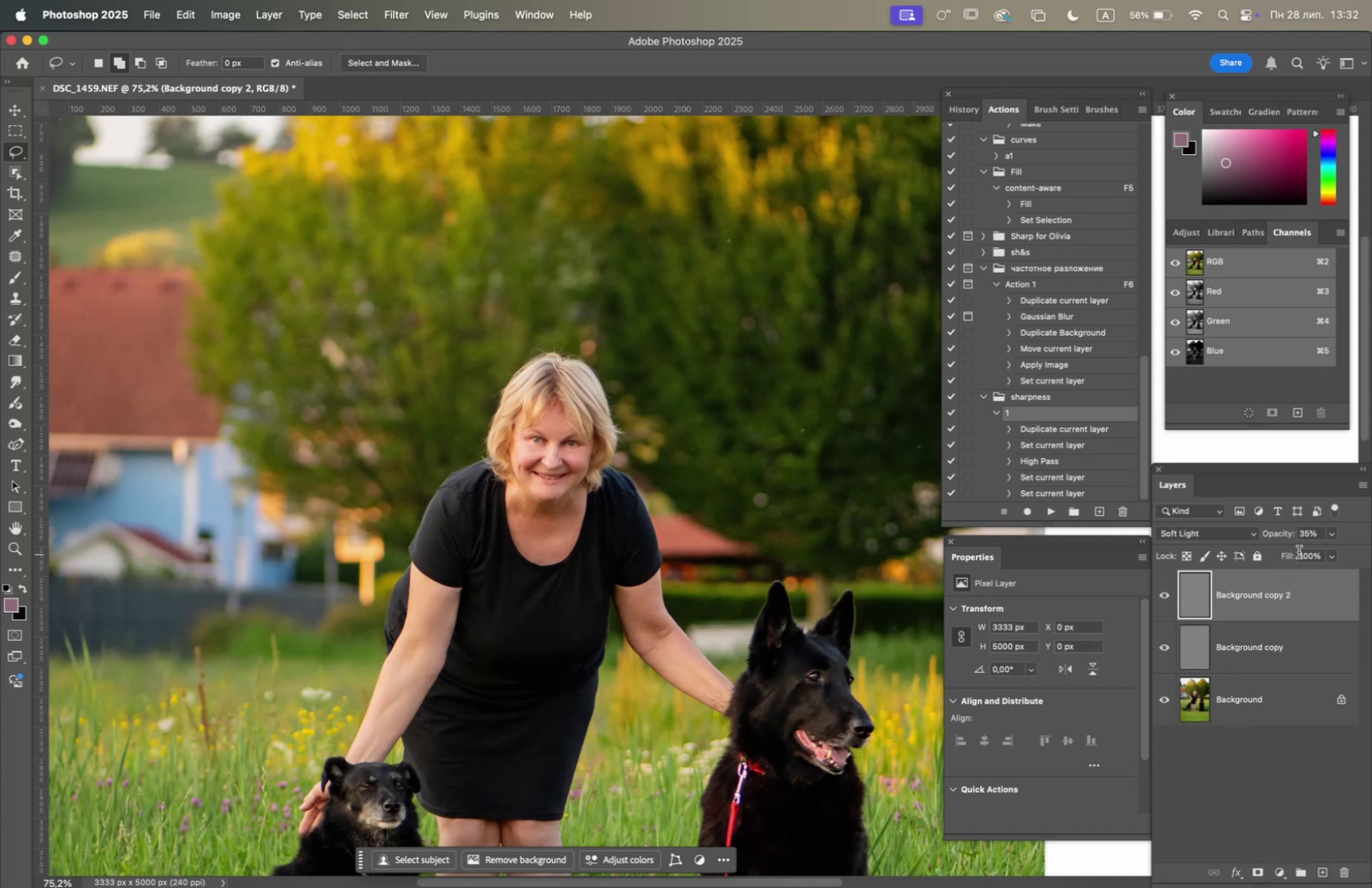 
left_click([1337, 536])
 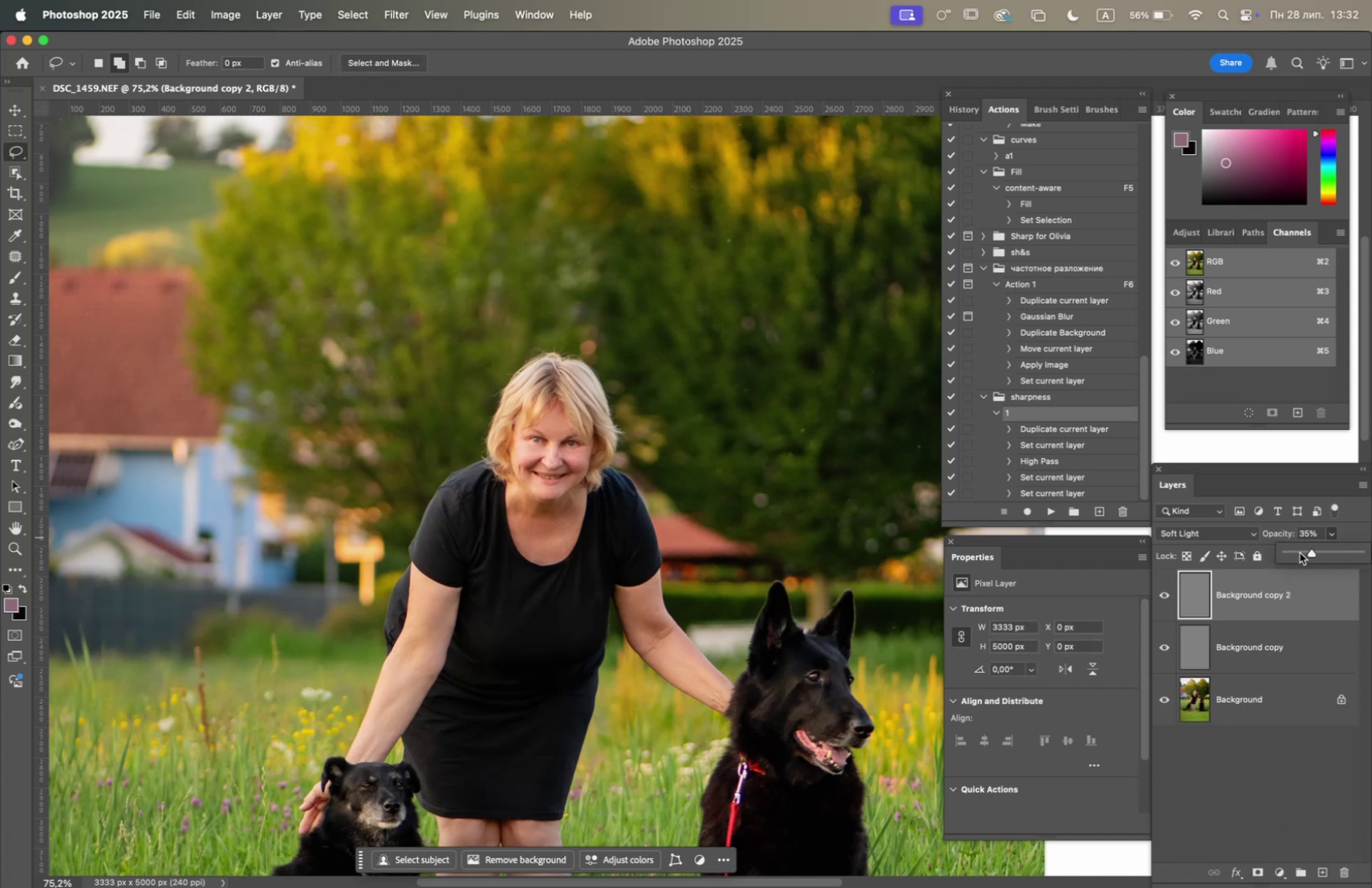 
left_click([1300, 552])
 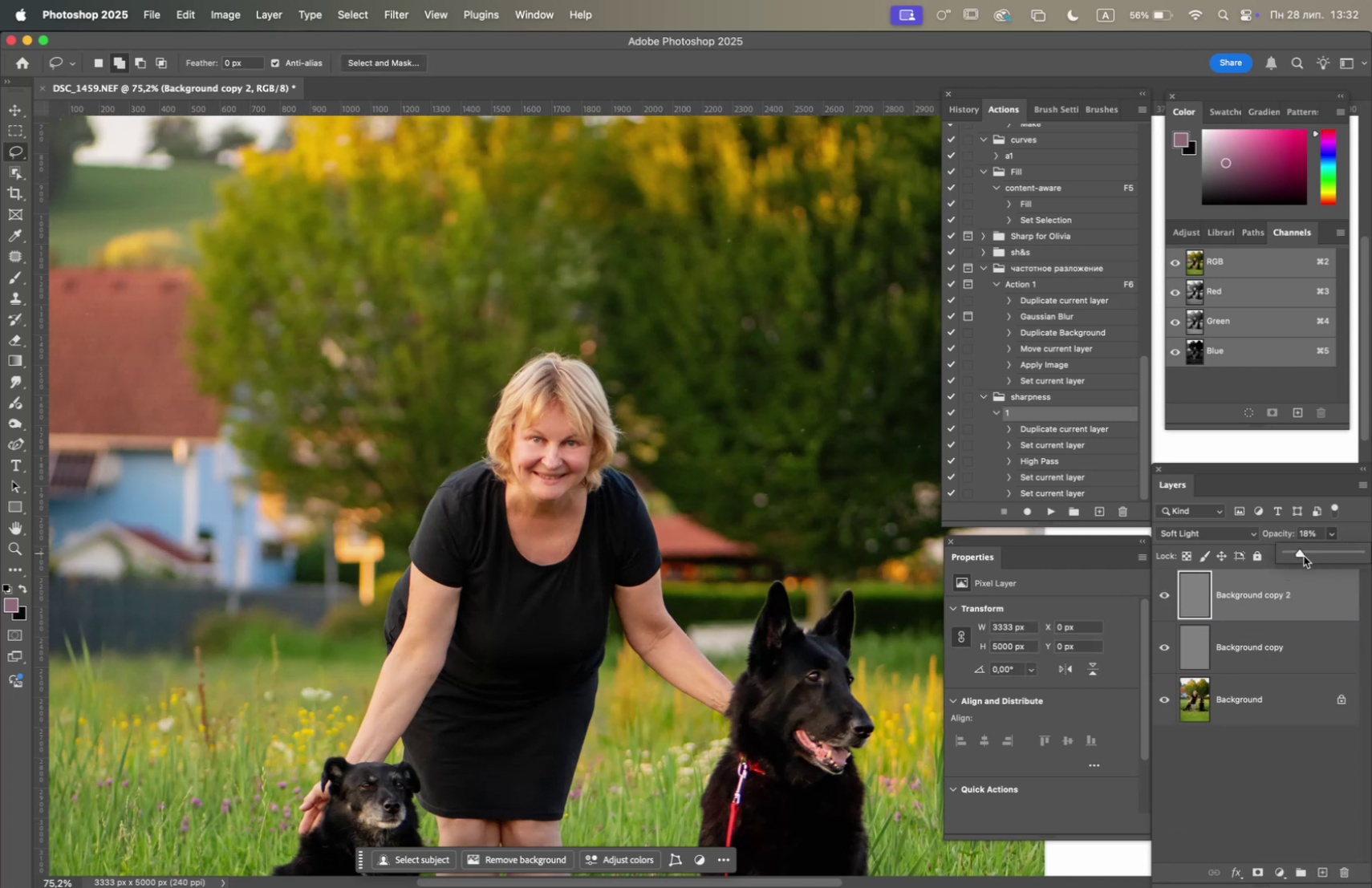 
double_click([1304, 554])
 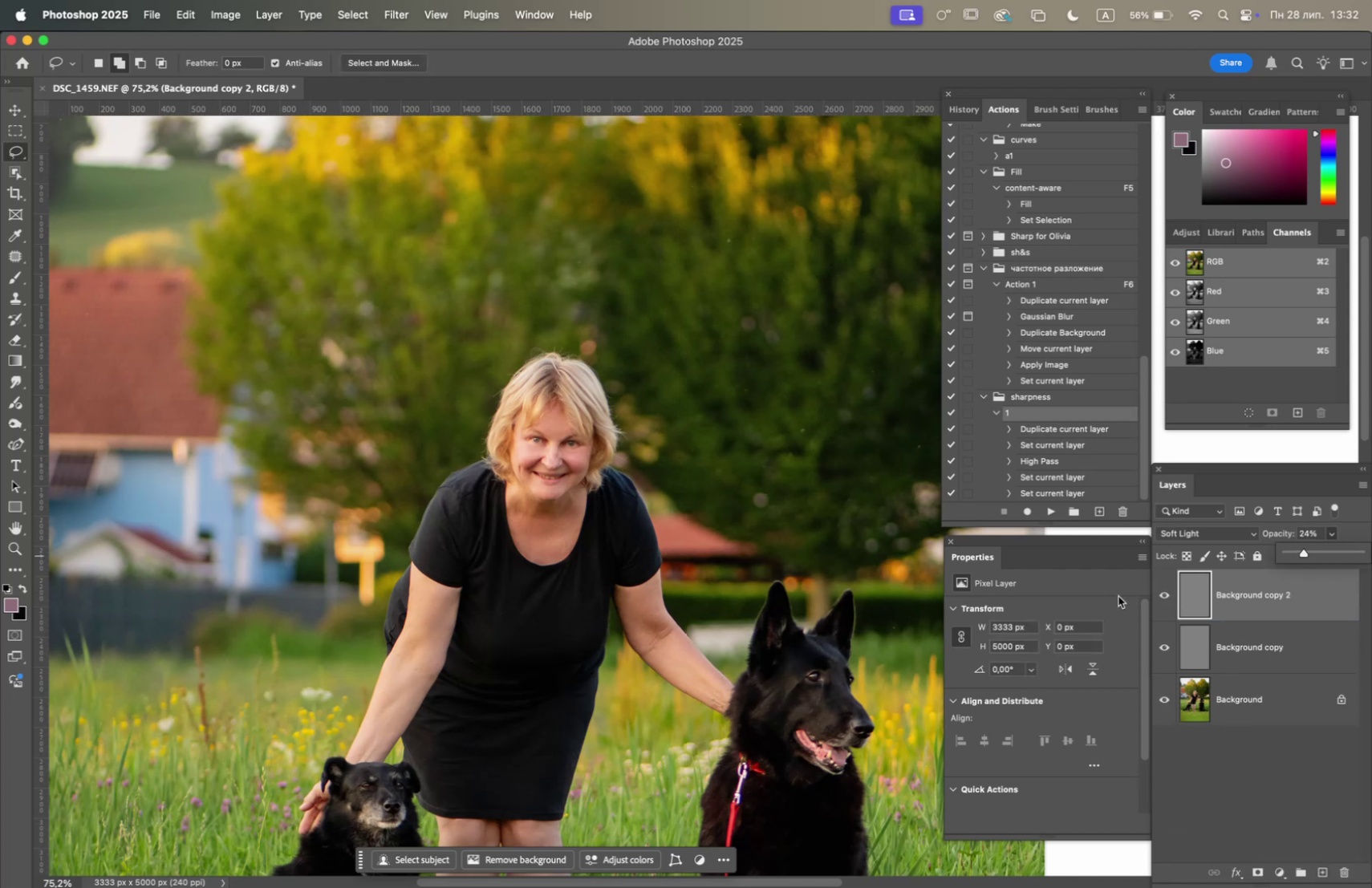 
hold_key(key=OptionLeft, duration=5.28)
scroll: coordinate [696, 547], scroll_direction: up, amount: 3.0
 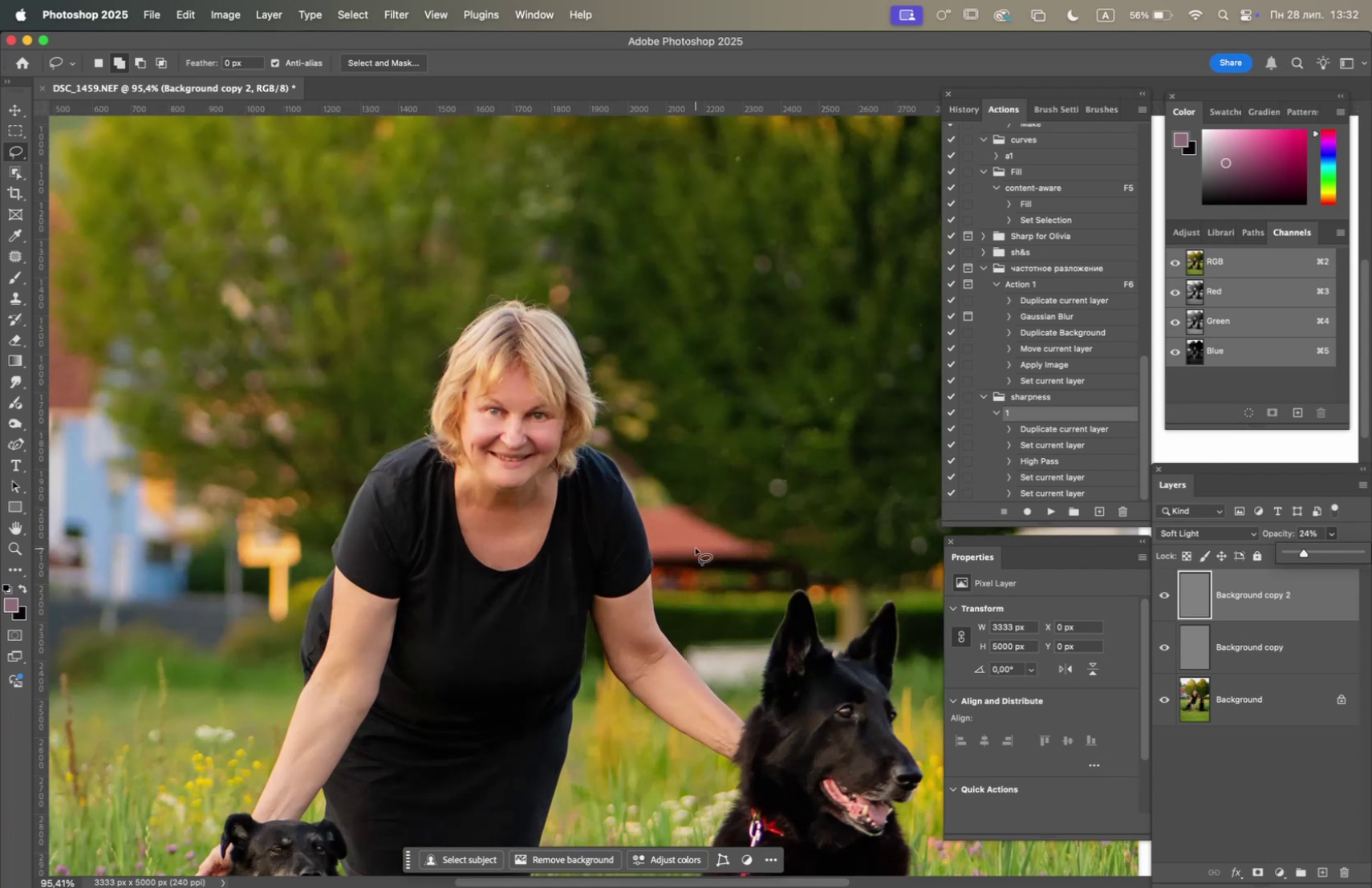 
scroll: coordinate [696, 547], scroll_direction: down, amount: 8.0
 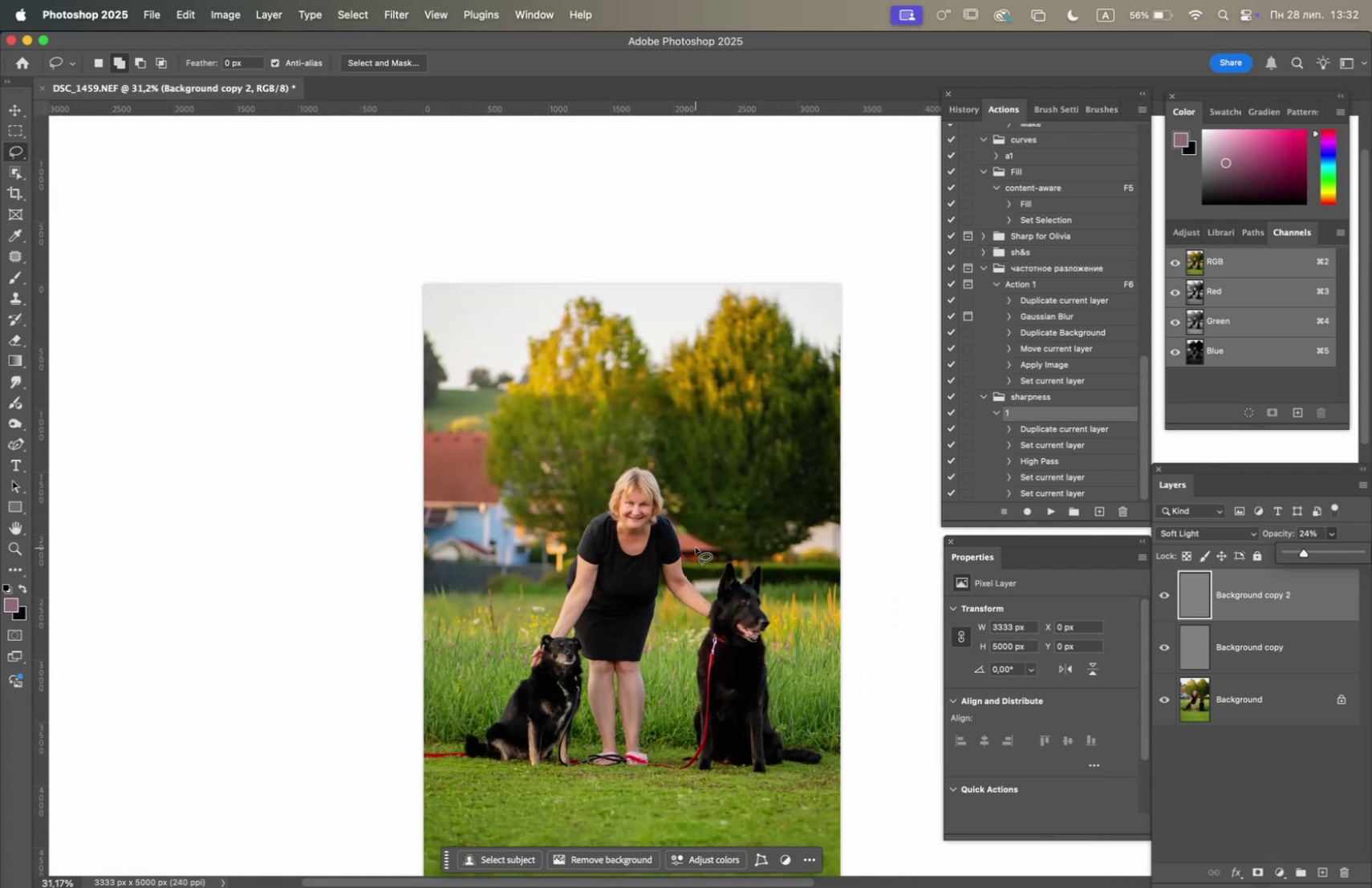 
scroll: coordinate [696, 546], scroll_direction: none, amount: 0.0
 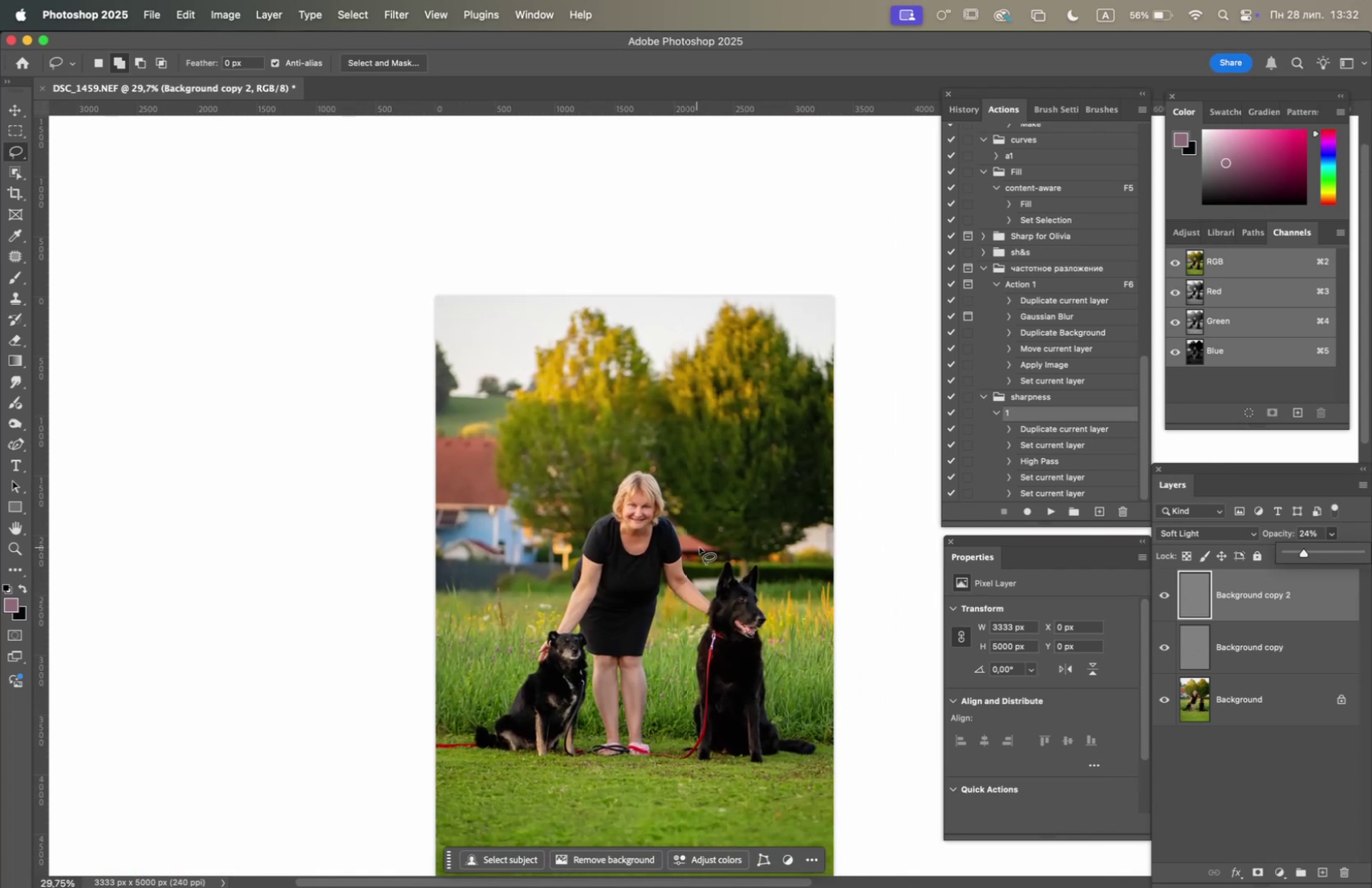 
hold_key(key=Space, duration=1.25)
 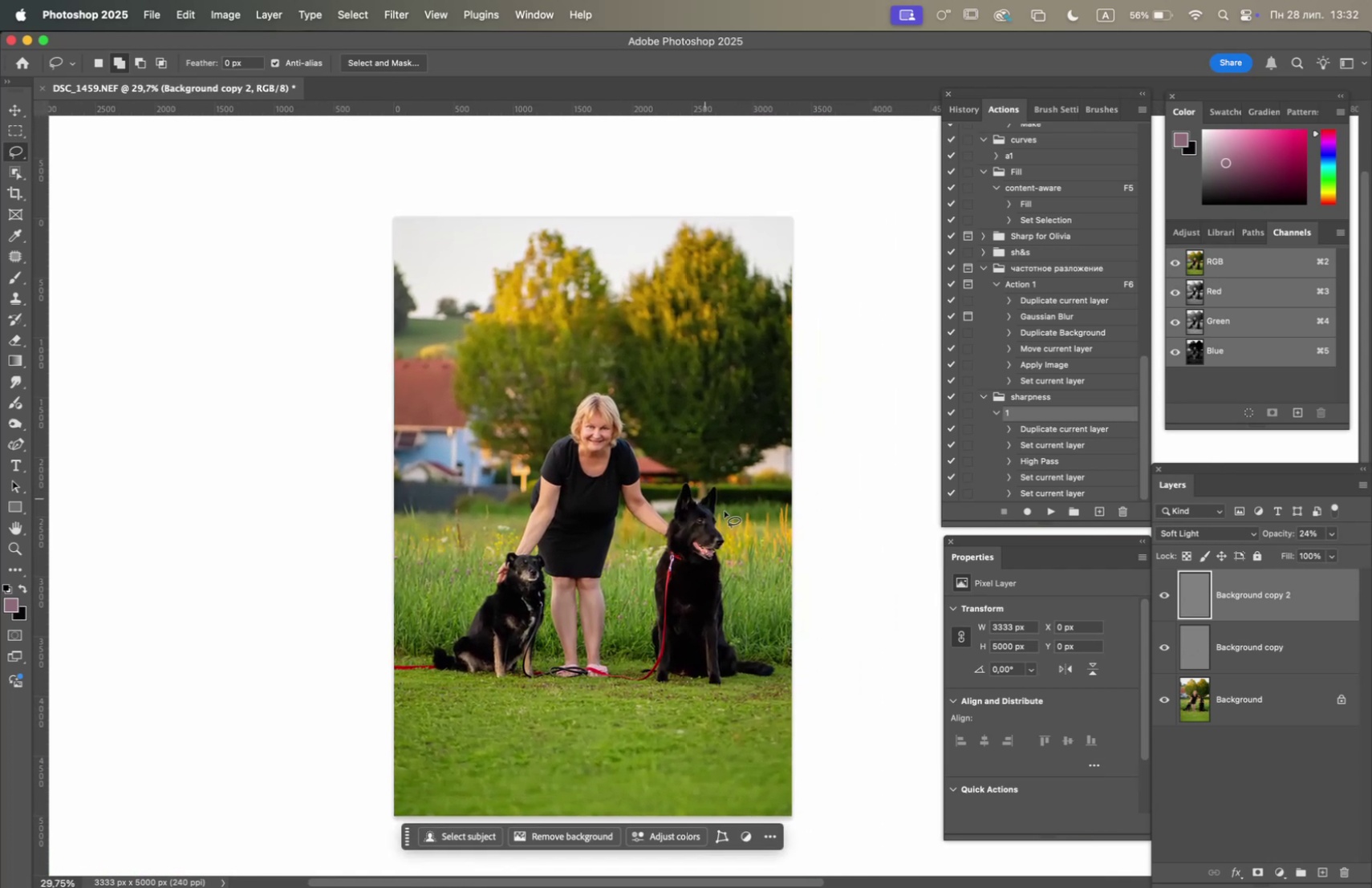 
left_click_drag(start_coordinate=[729, 558], to_coordinate=[687, 480])
 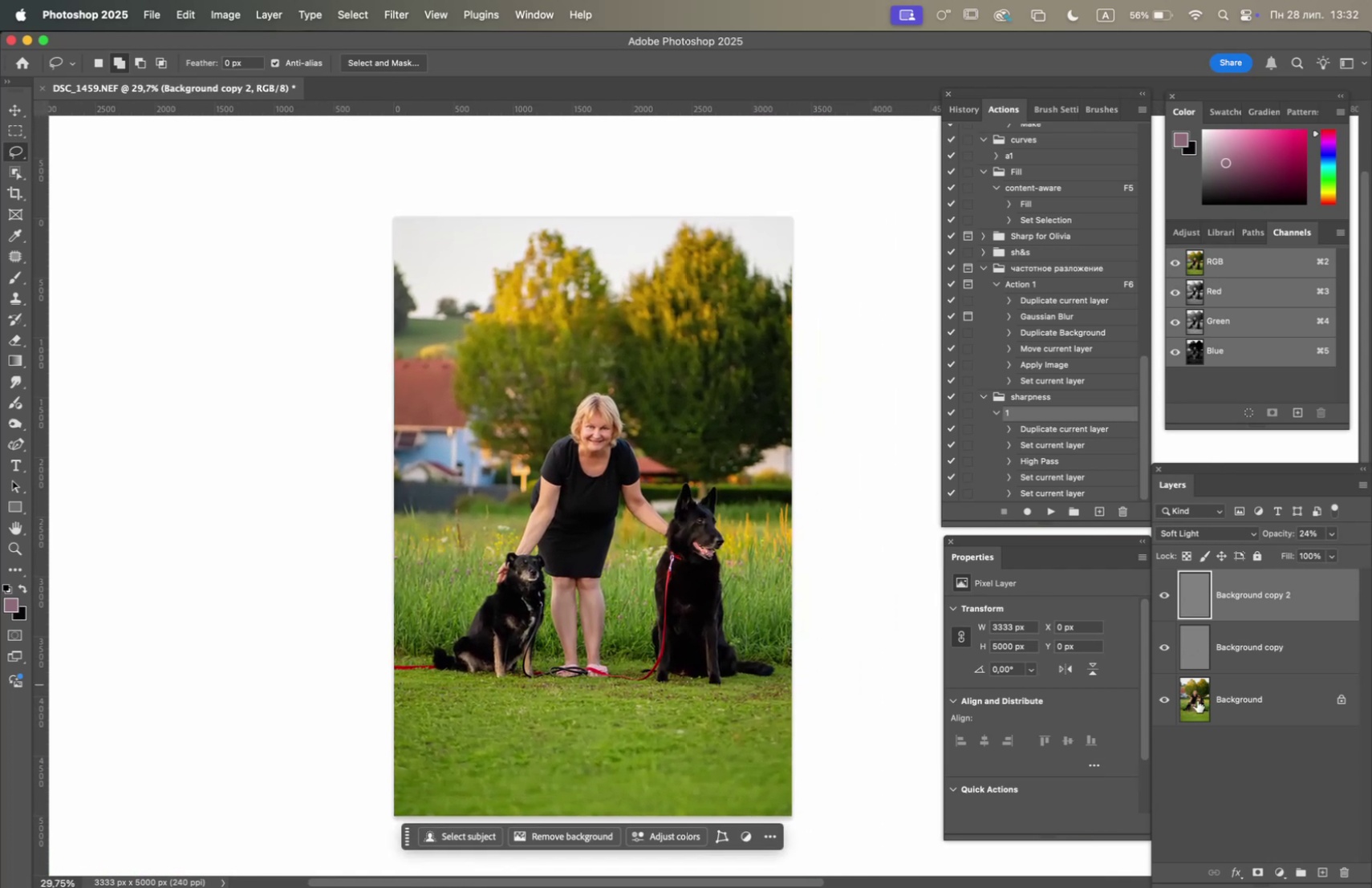 
right_click([1224, 704])
 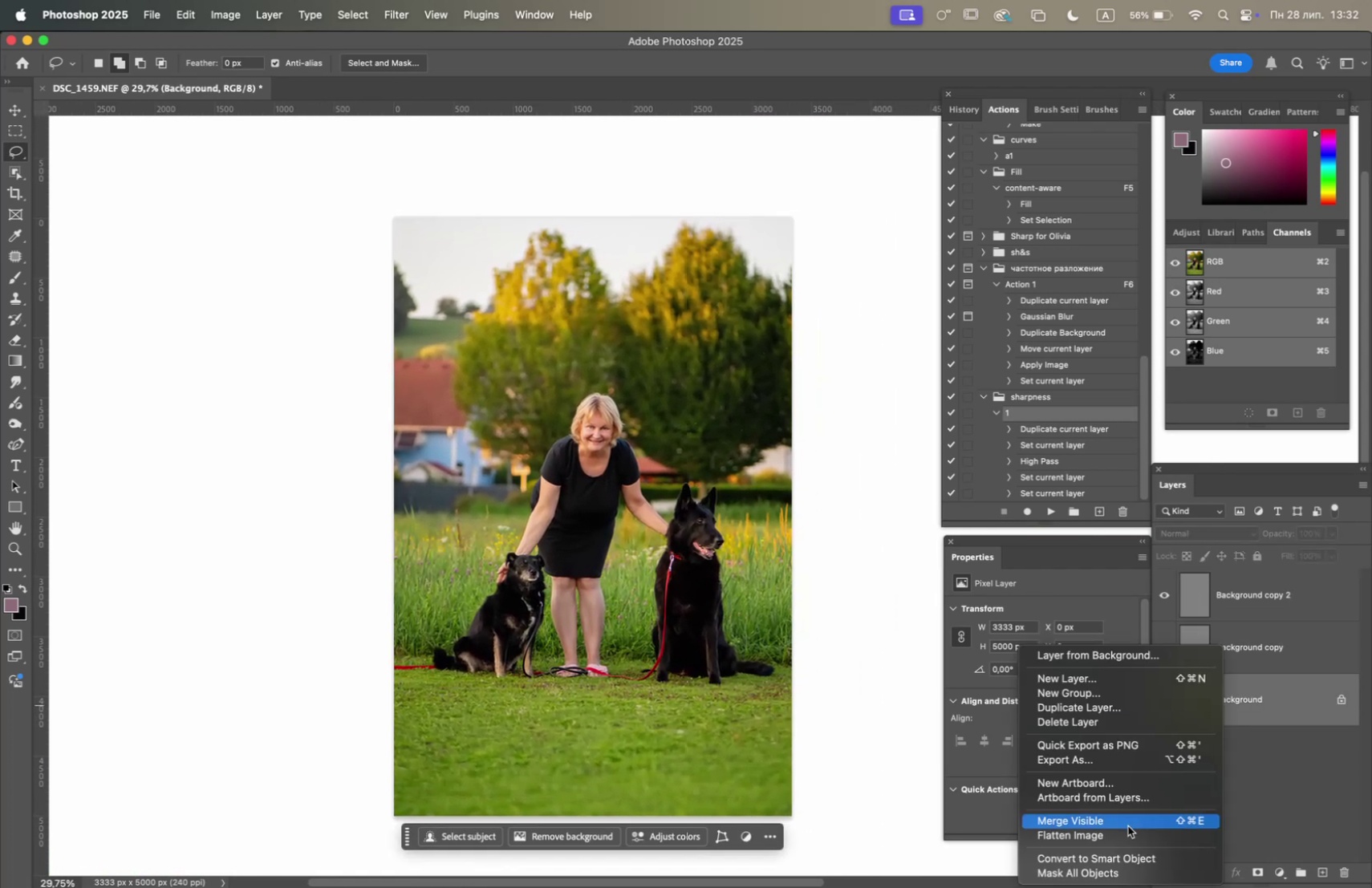 
left_click([1127, 831])
 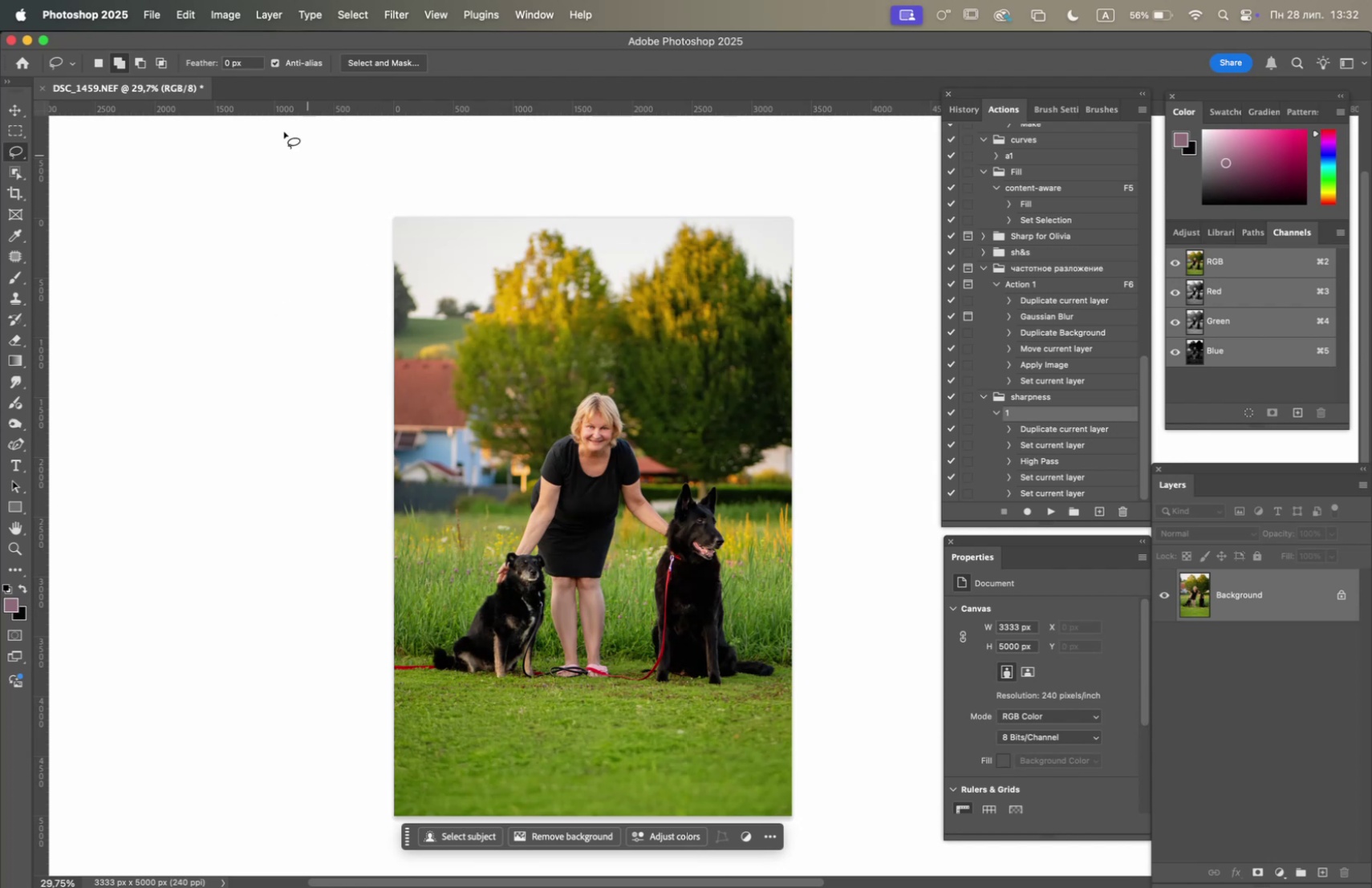 
left_click([228, 22])
 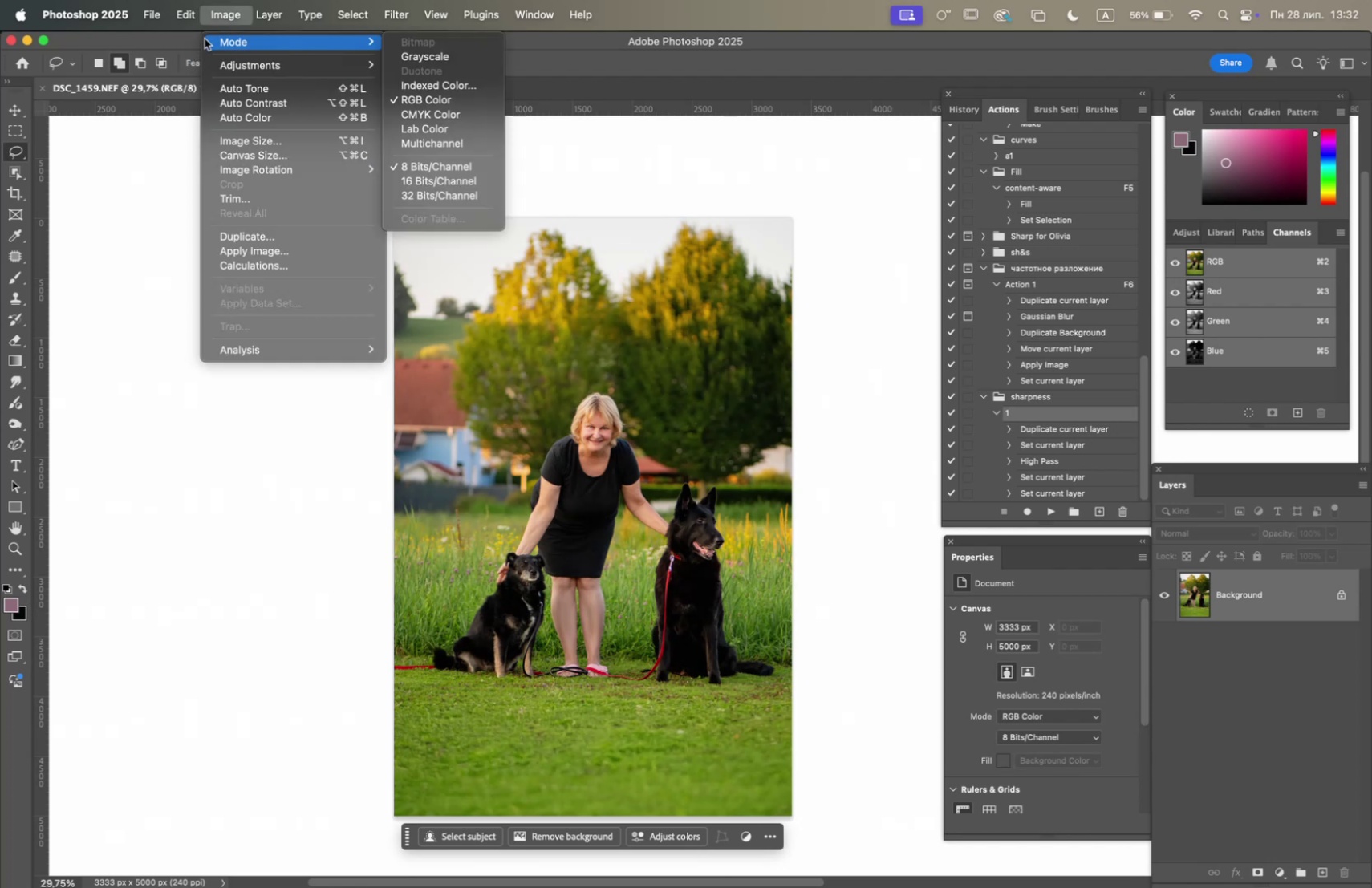 
left_click([242, 140])
 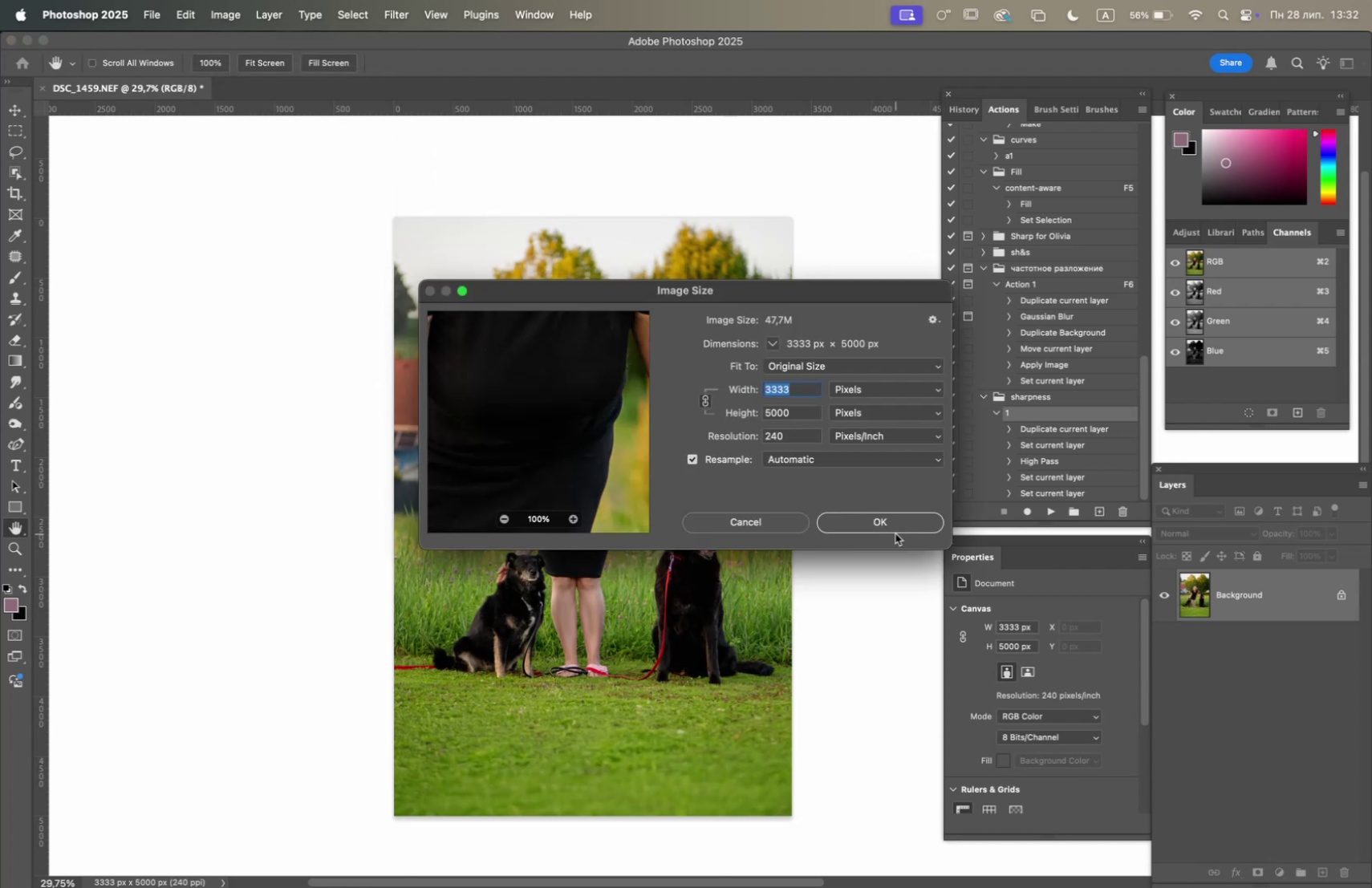 
left_click([888, 521])
 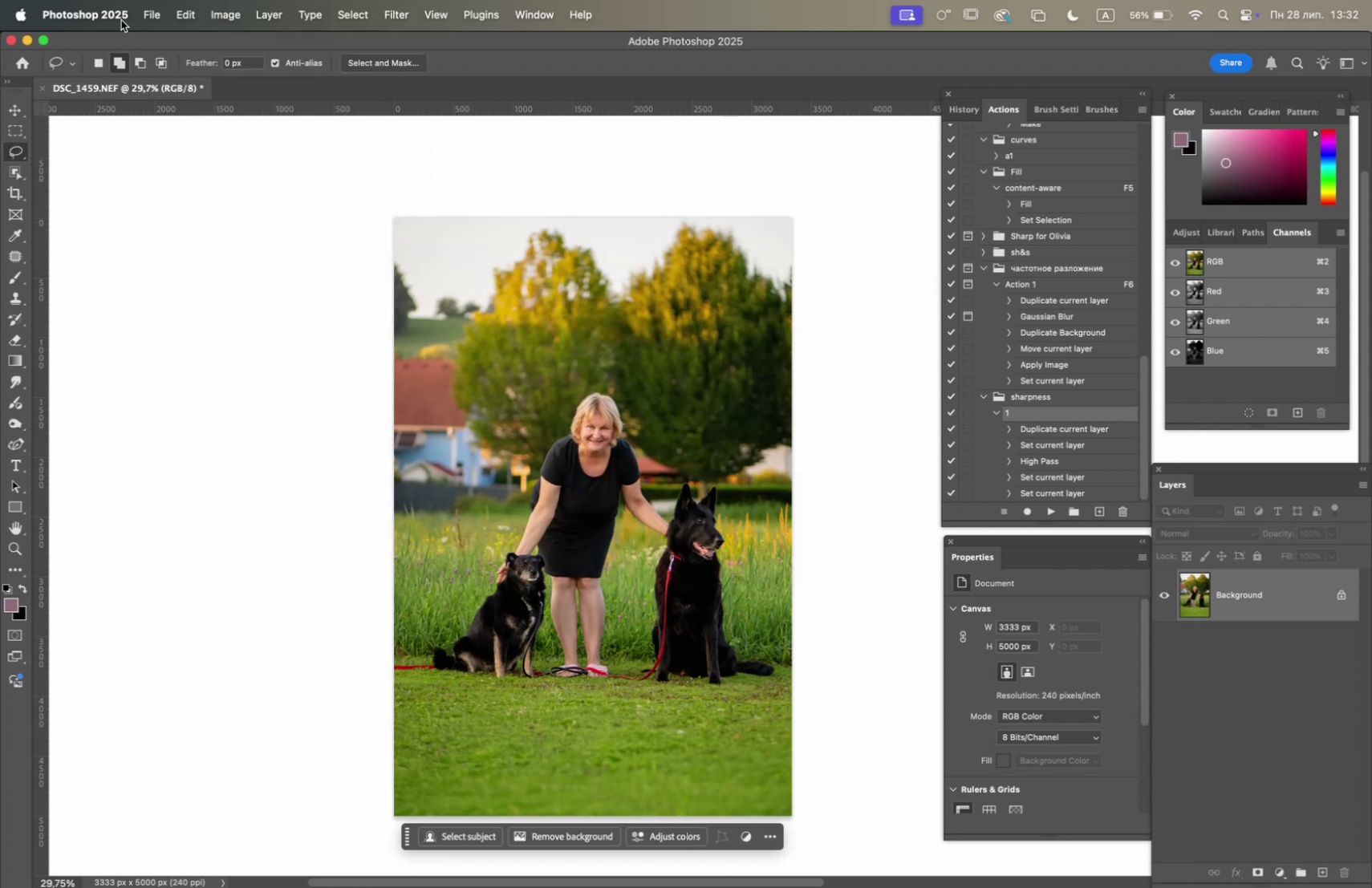 
left_click([146, 13])
 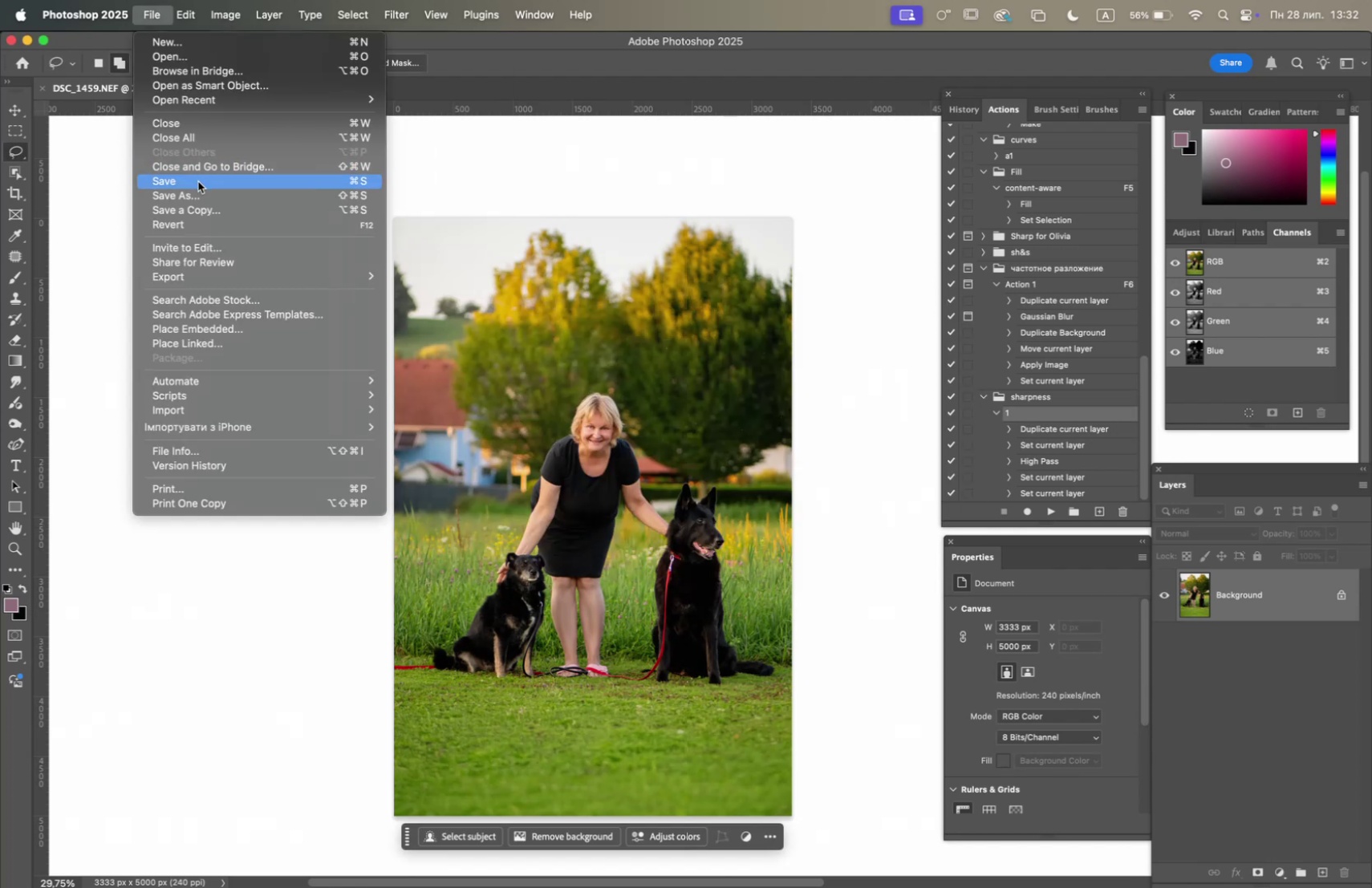 
left_click([198, 191])
 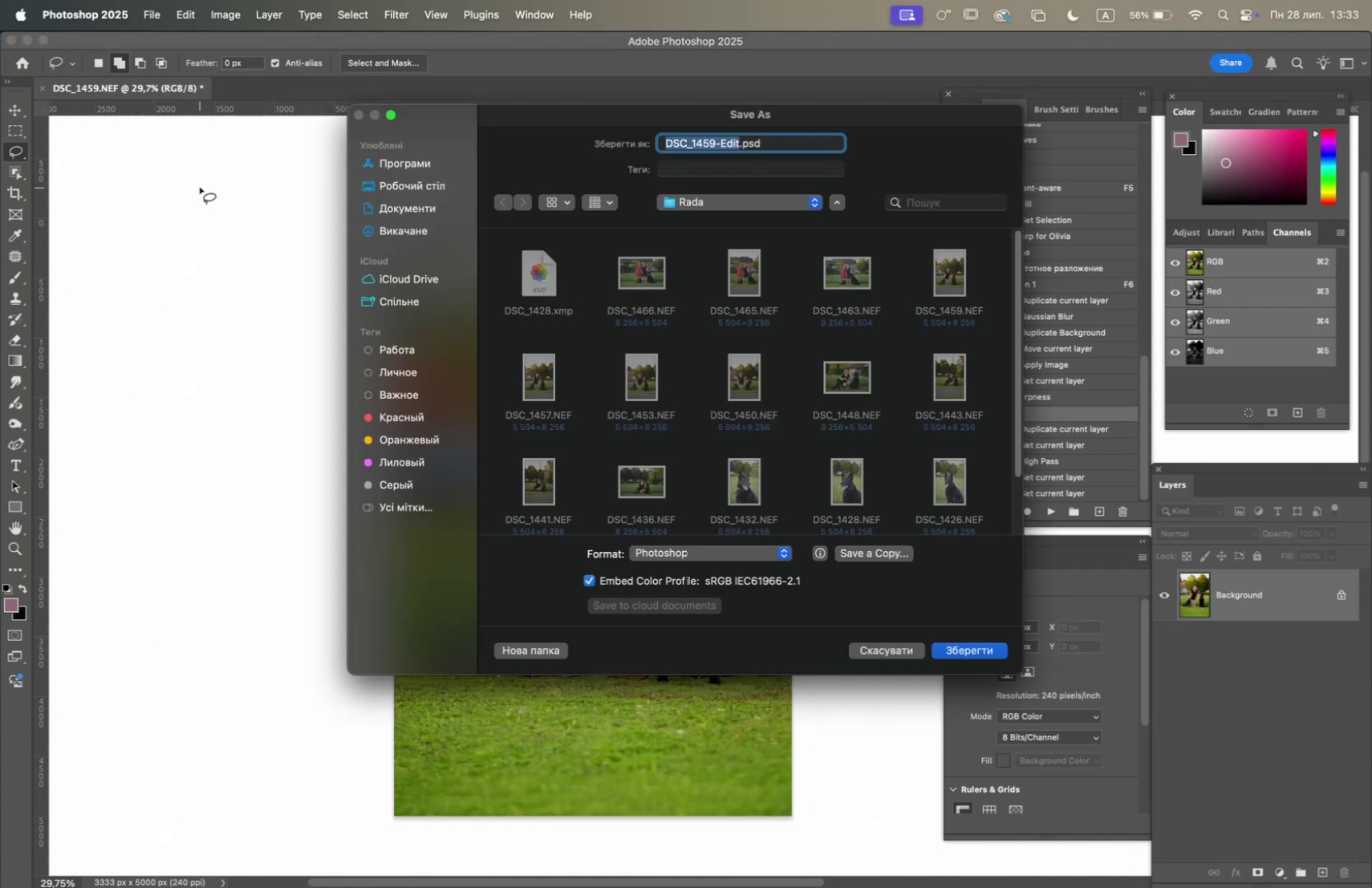 
wait(11.44)
 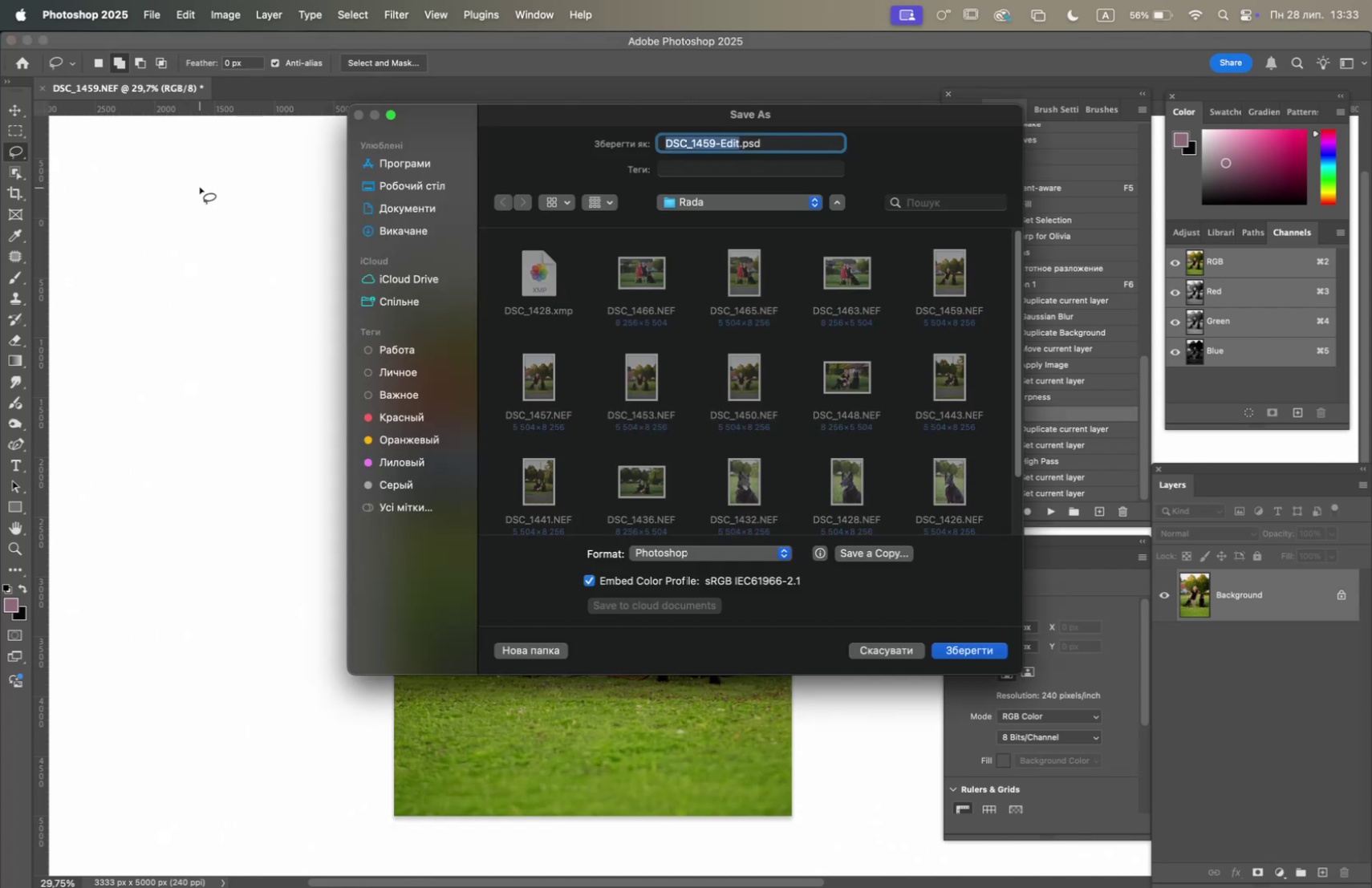 
left_click([754, 206])
 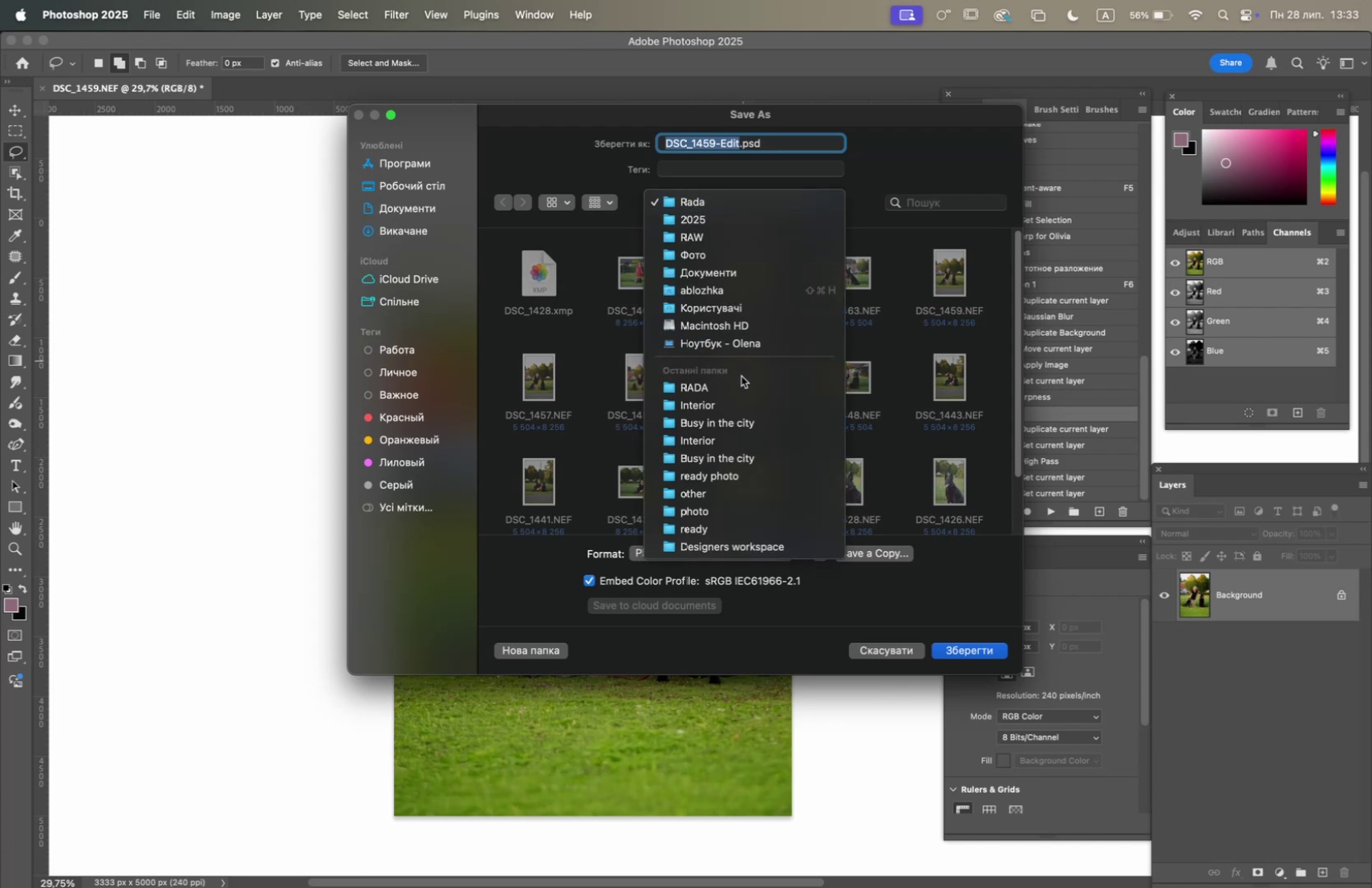 
left_click([742, 386])
 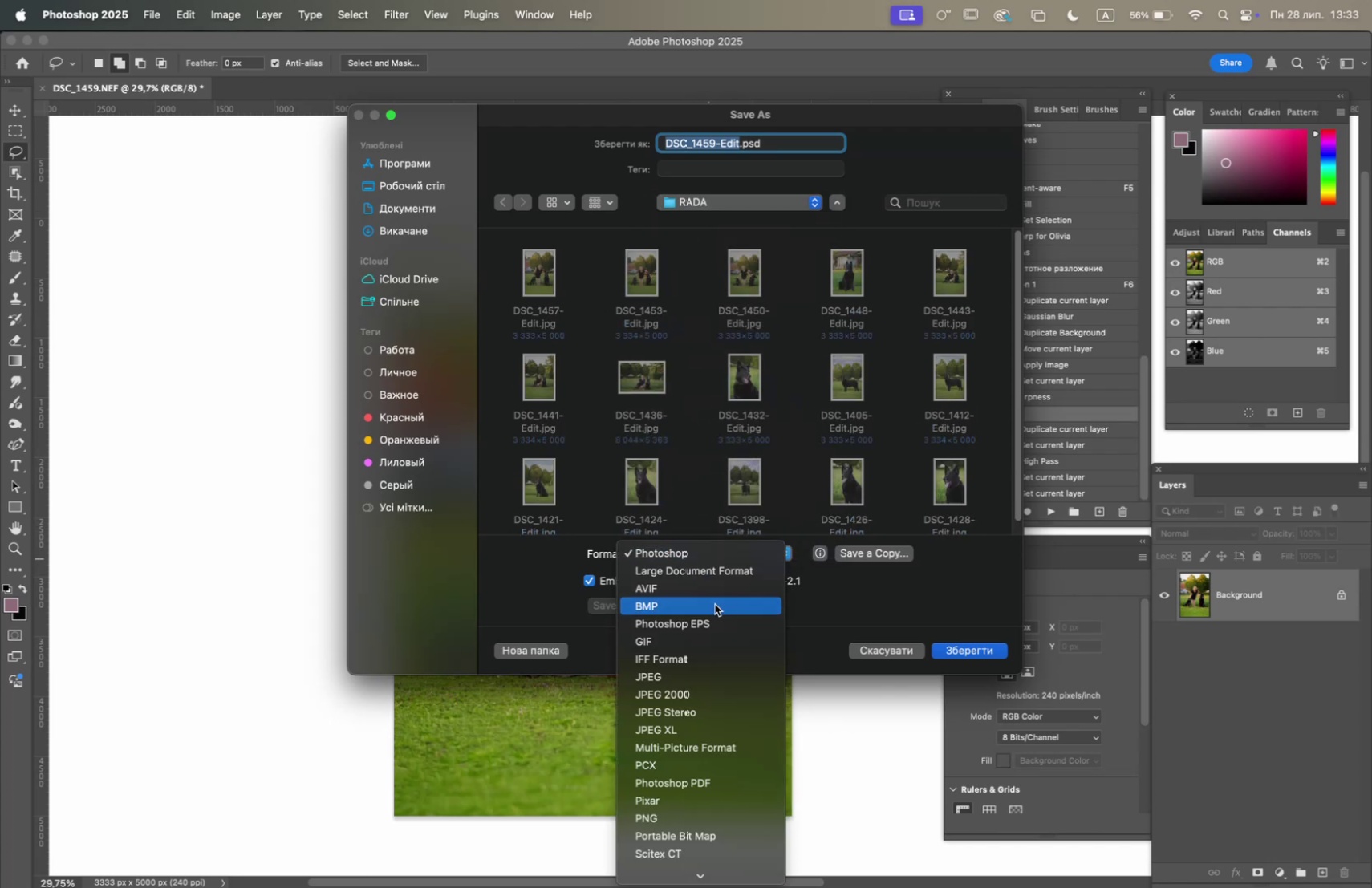 
left_click([715, 678])
 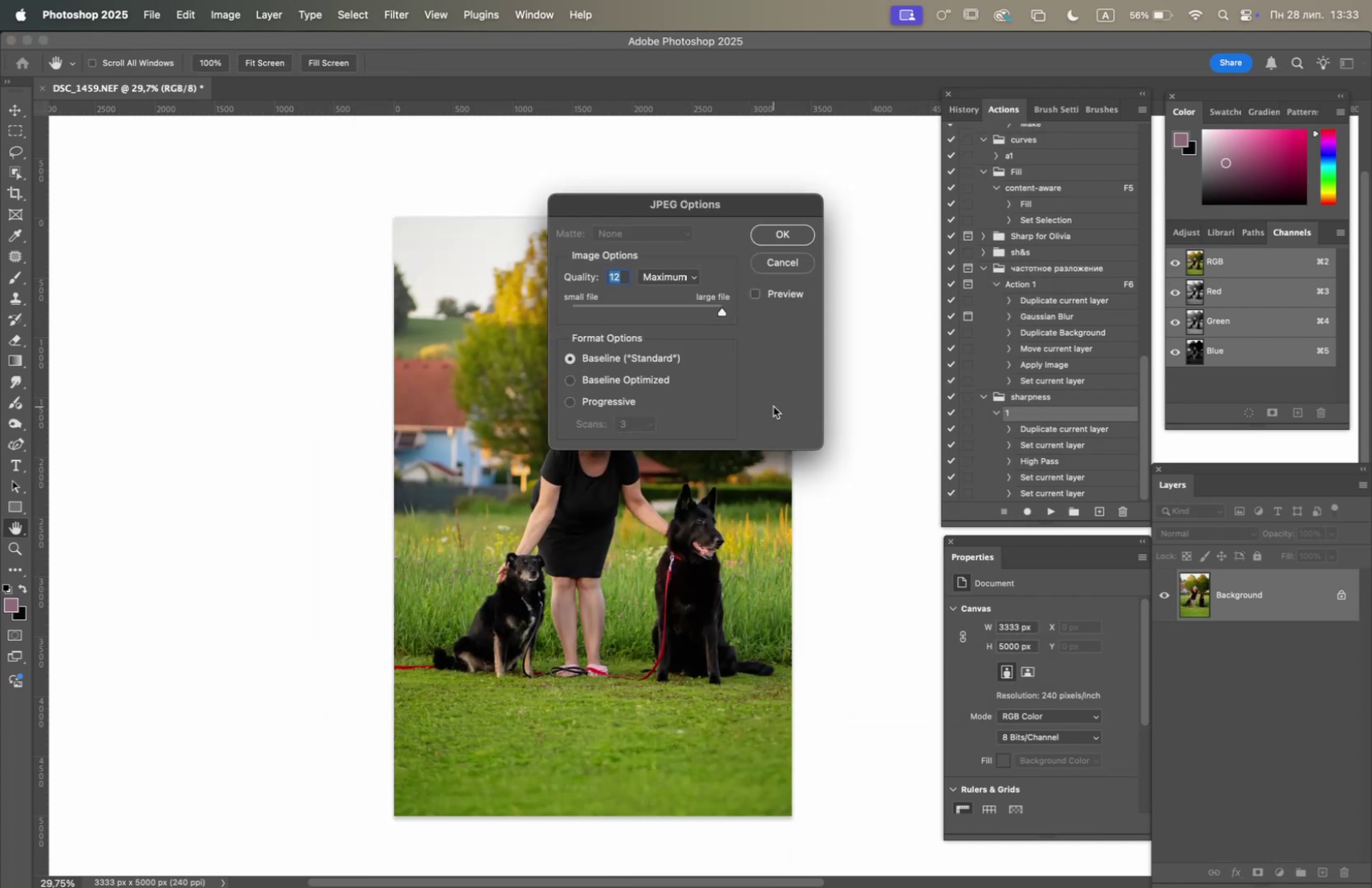 
left_click([779, 240])
 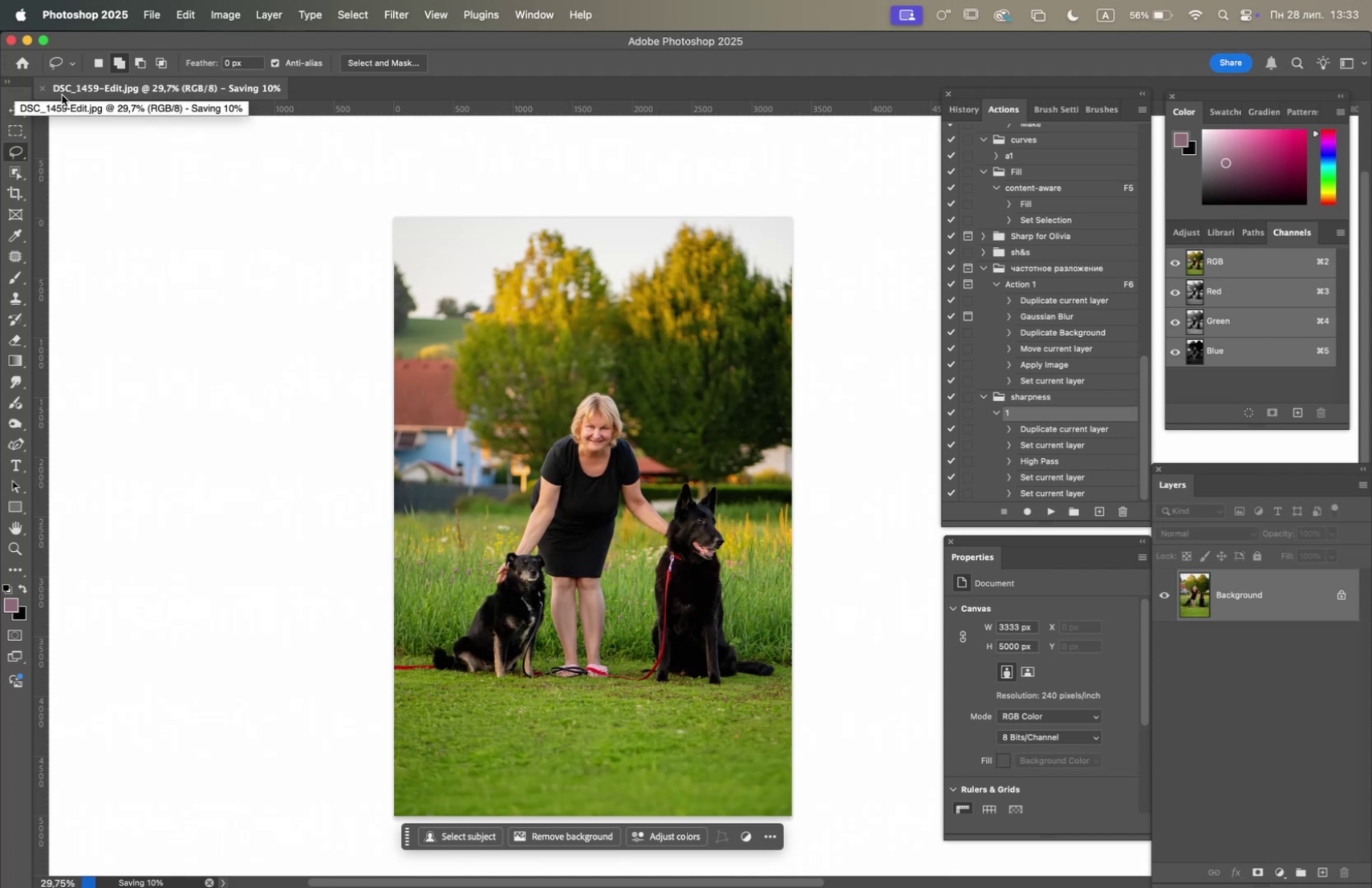 
wait(12.55)
 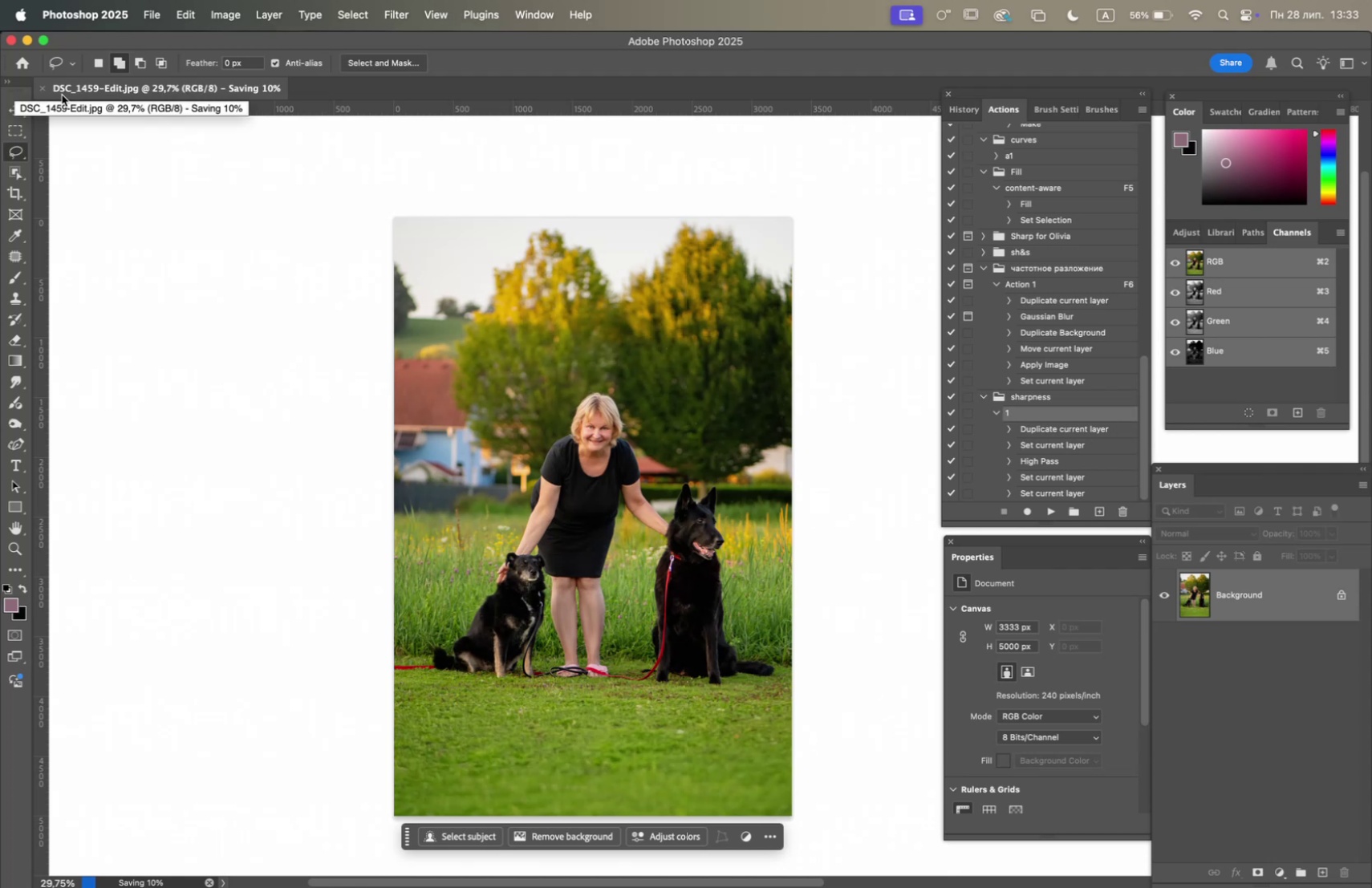 
left_click([430, 281])
 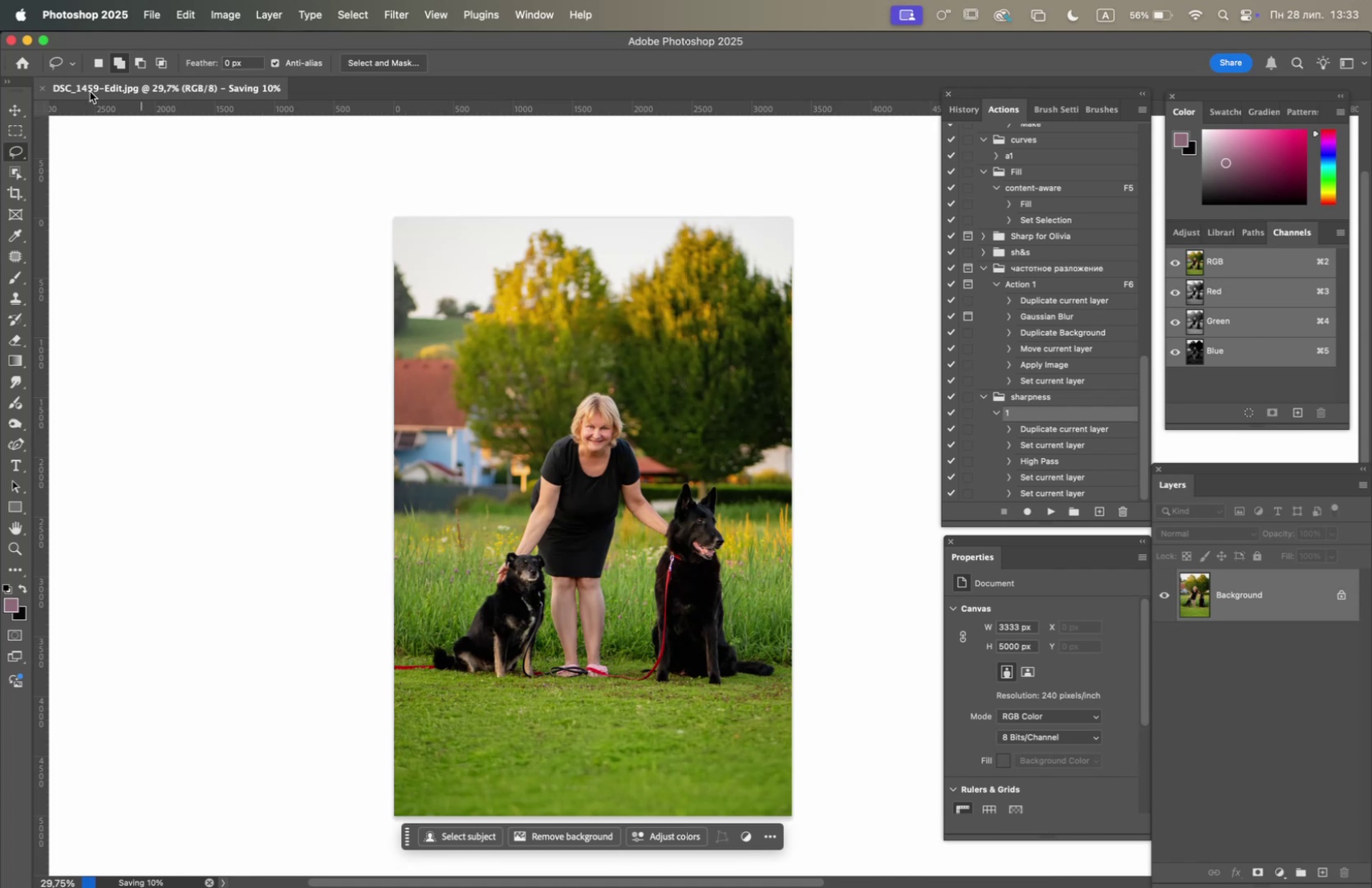 
left_click([41, 89])
 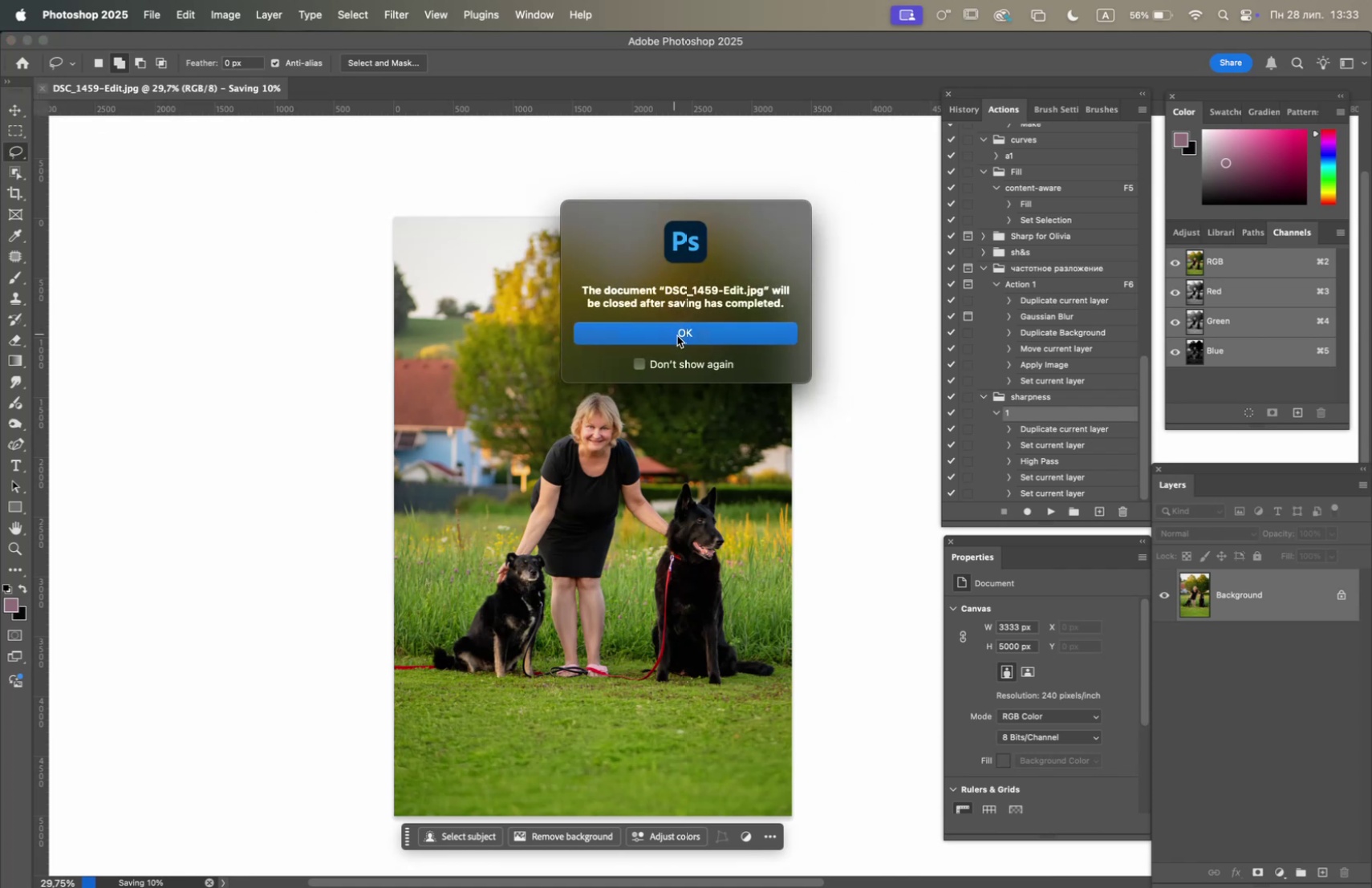 
left_click([688, 330])
 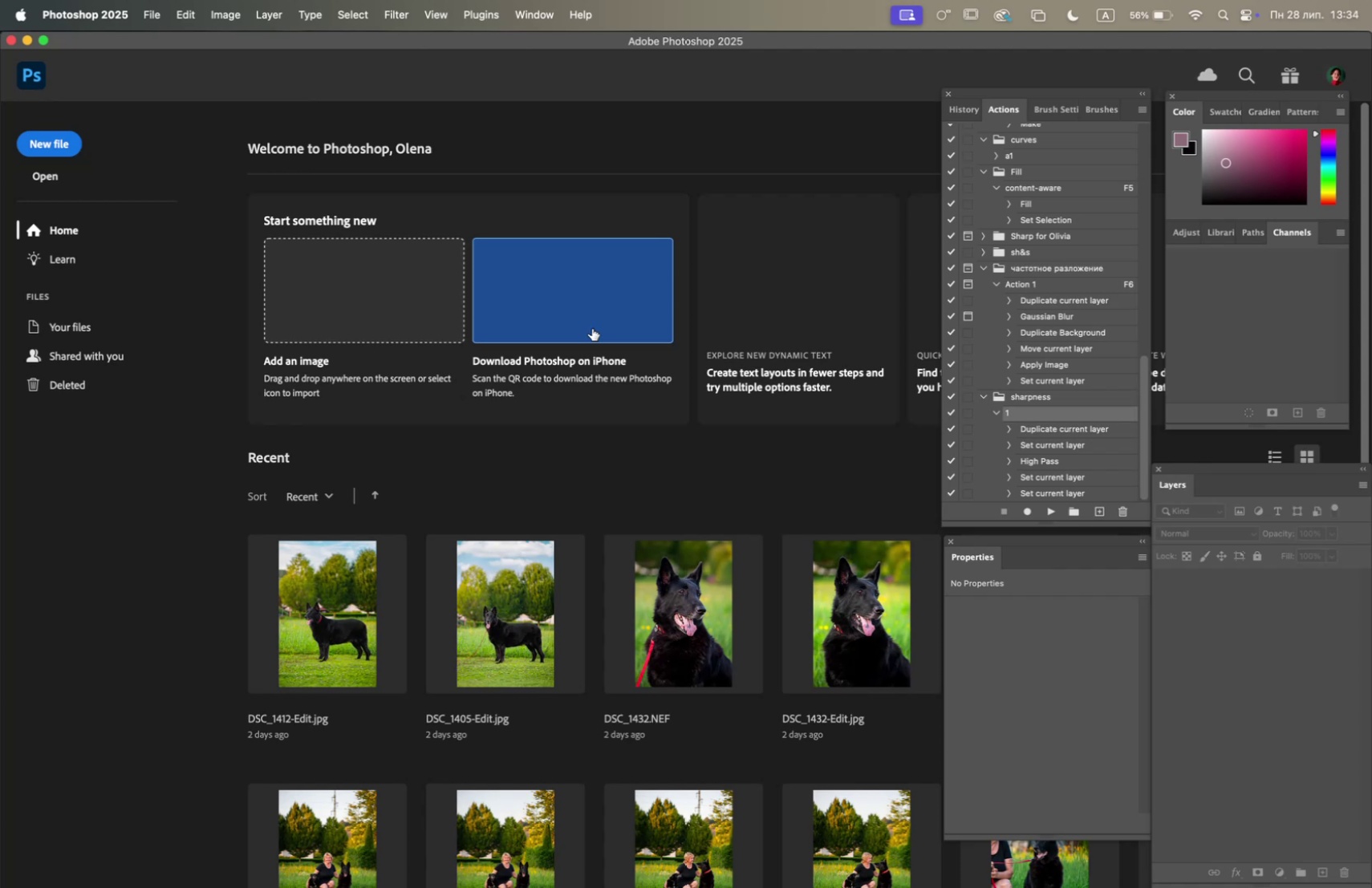 
wait(36.46)
 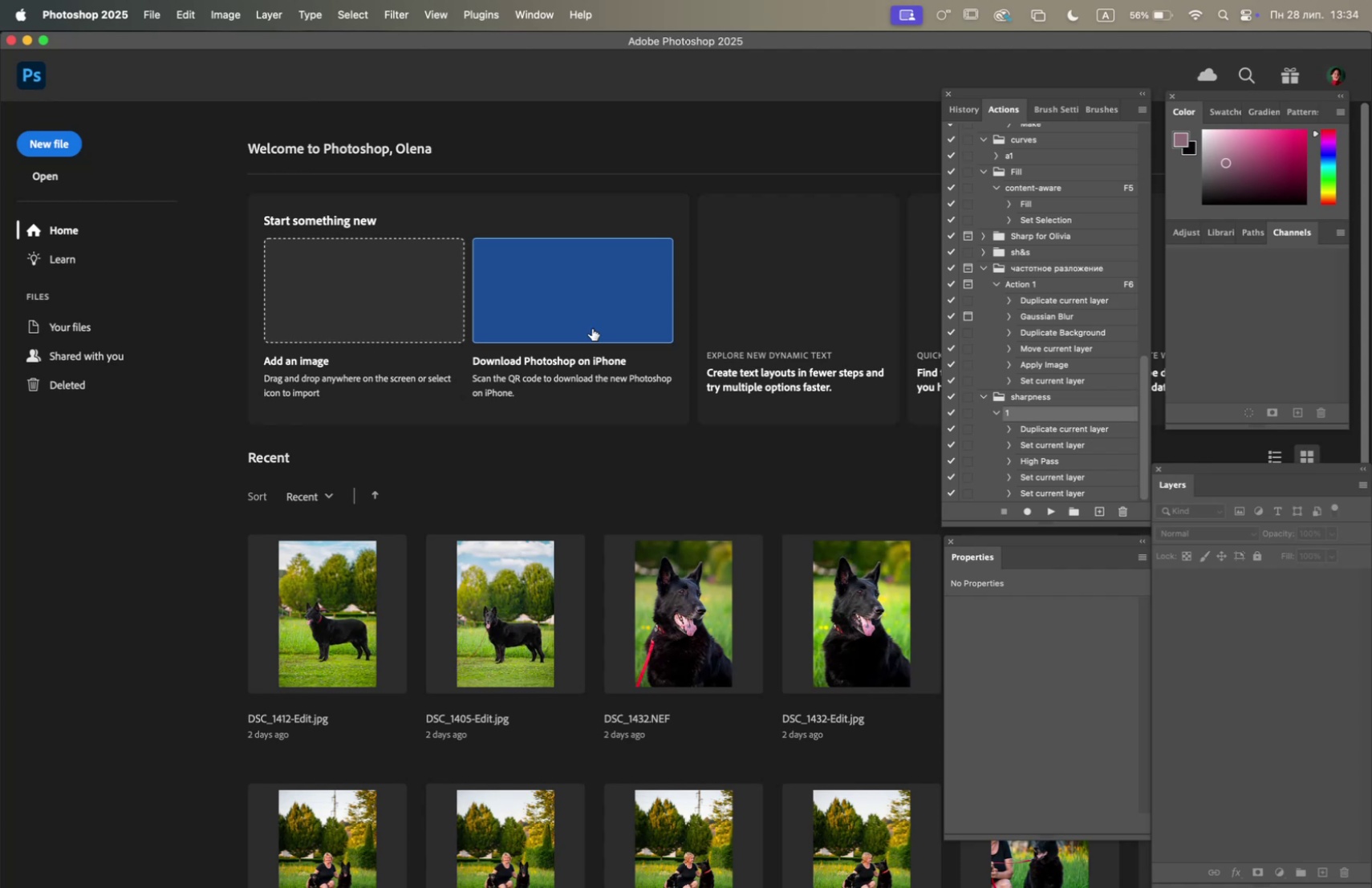 
mouse_move([803, 867])
 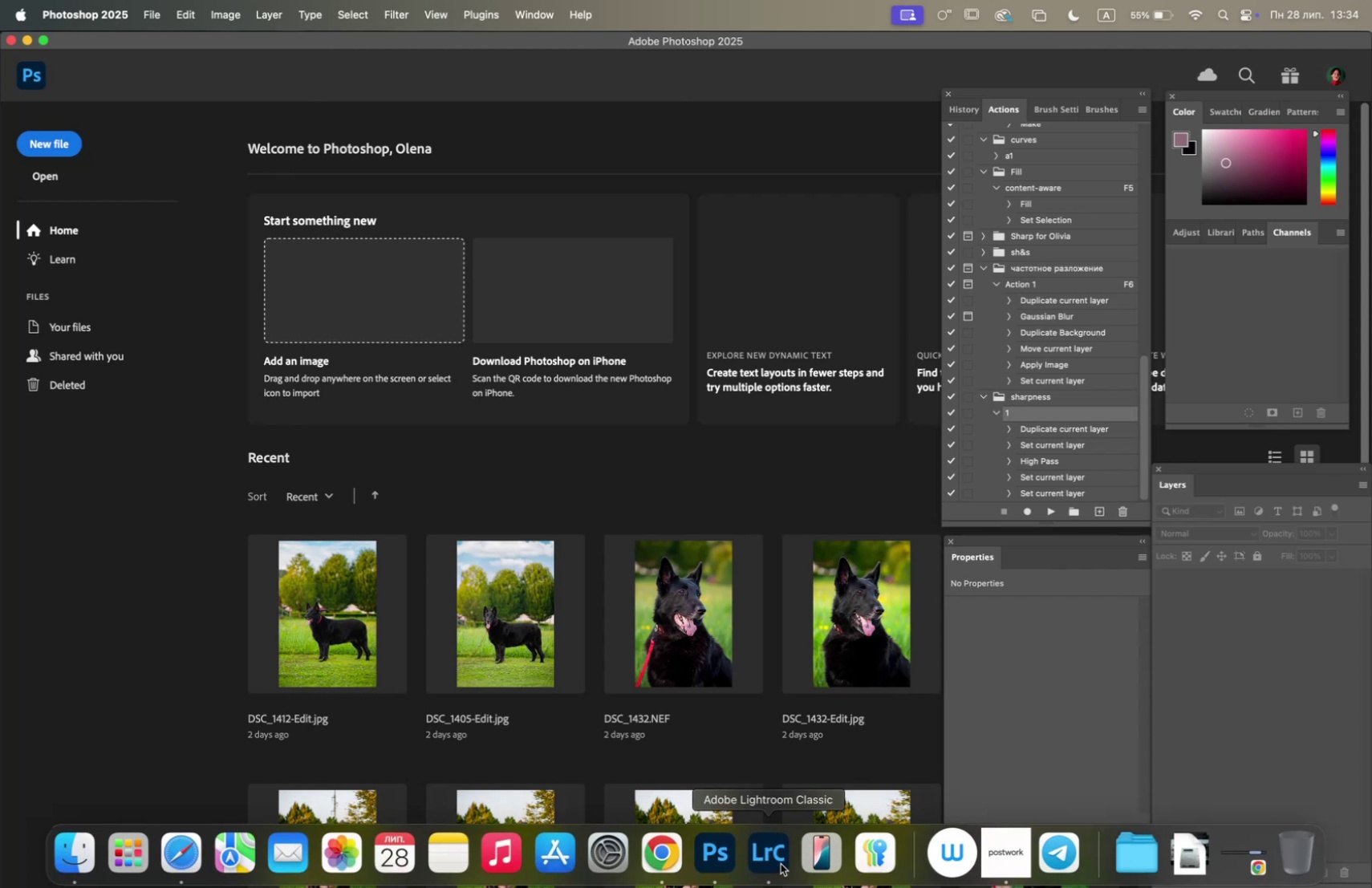 
left_click([780, 862])
 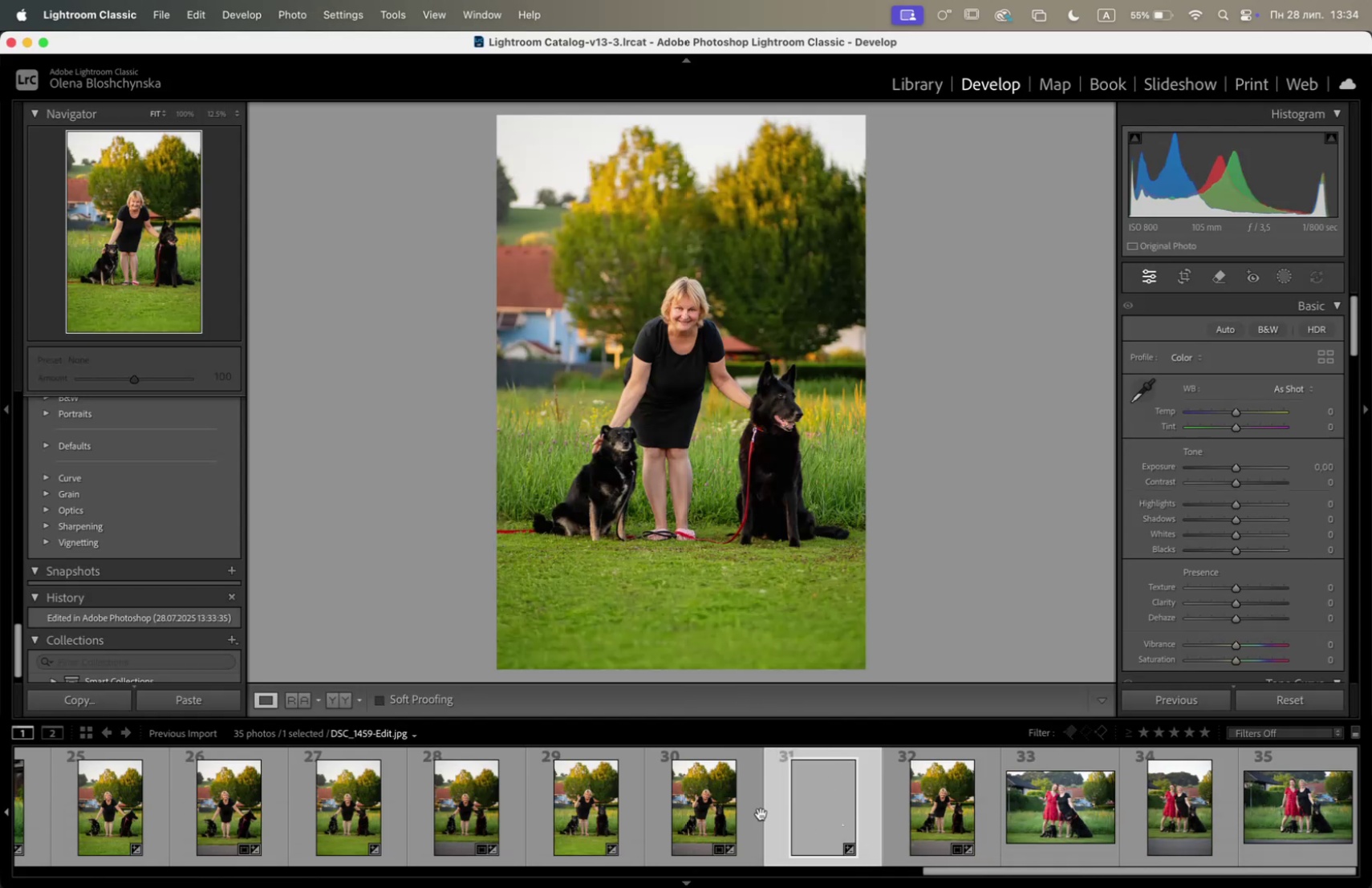 
left_click([708, 816])
 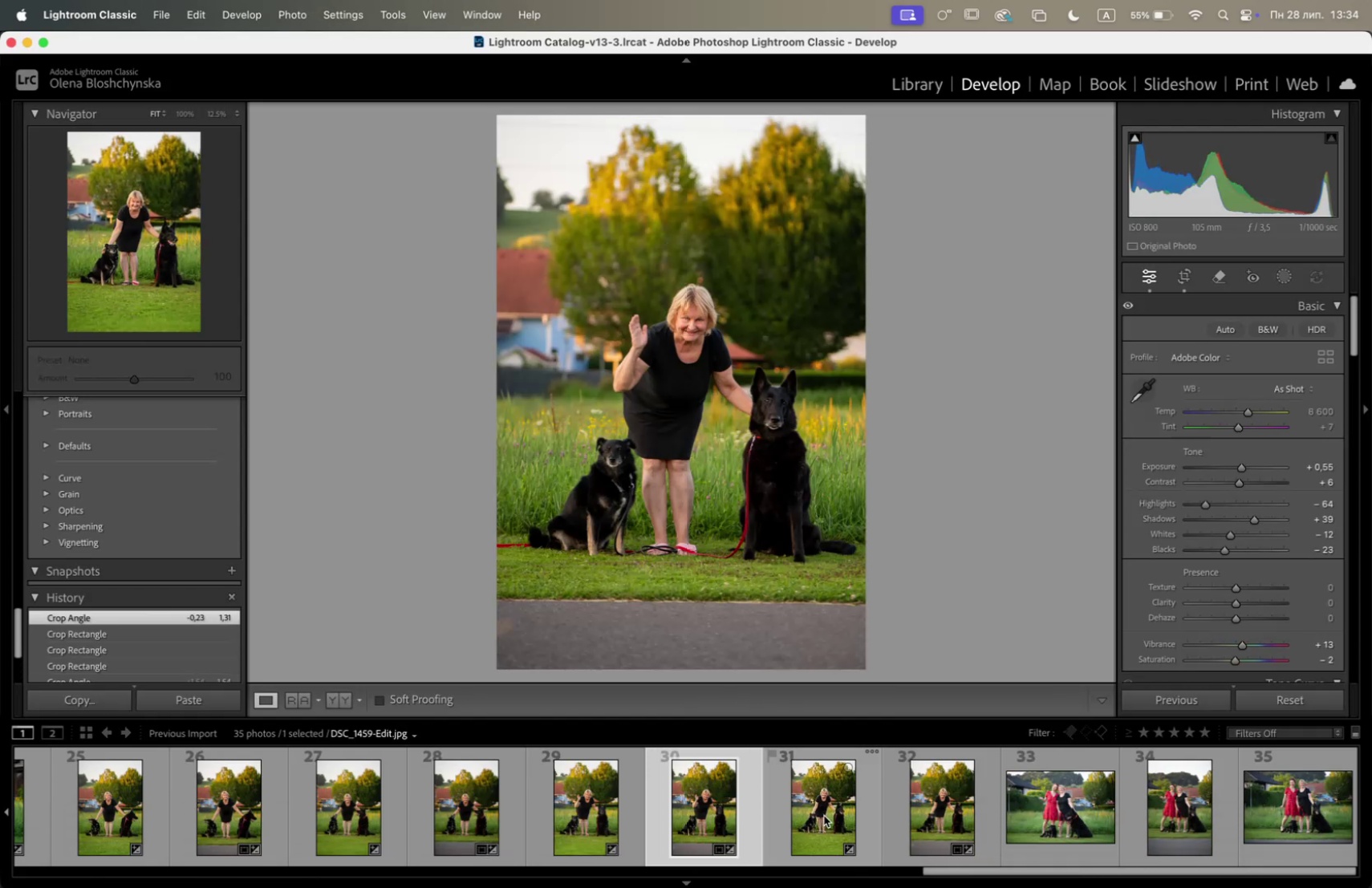 
left_click([824, 814])
 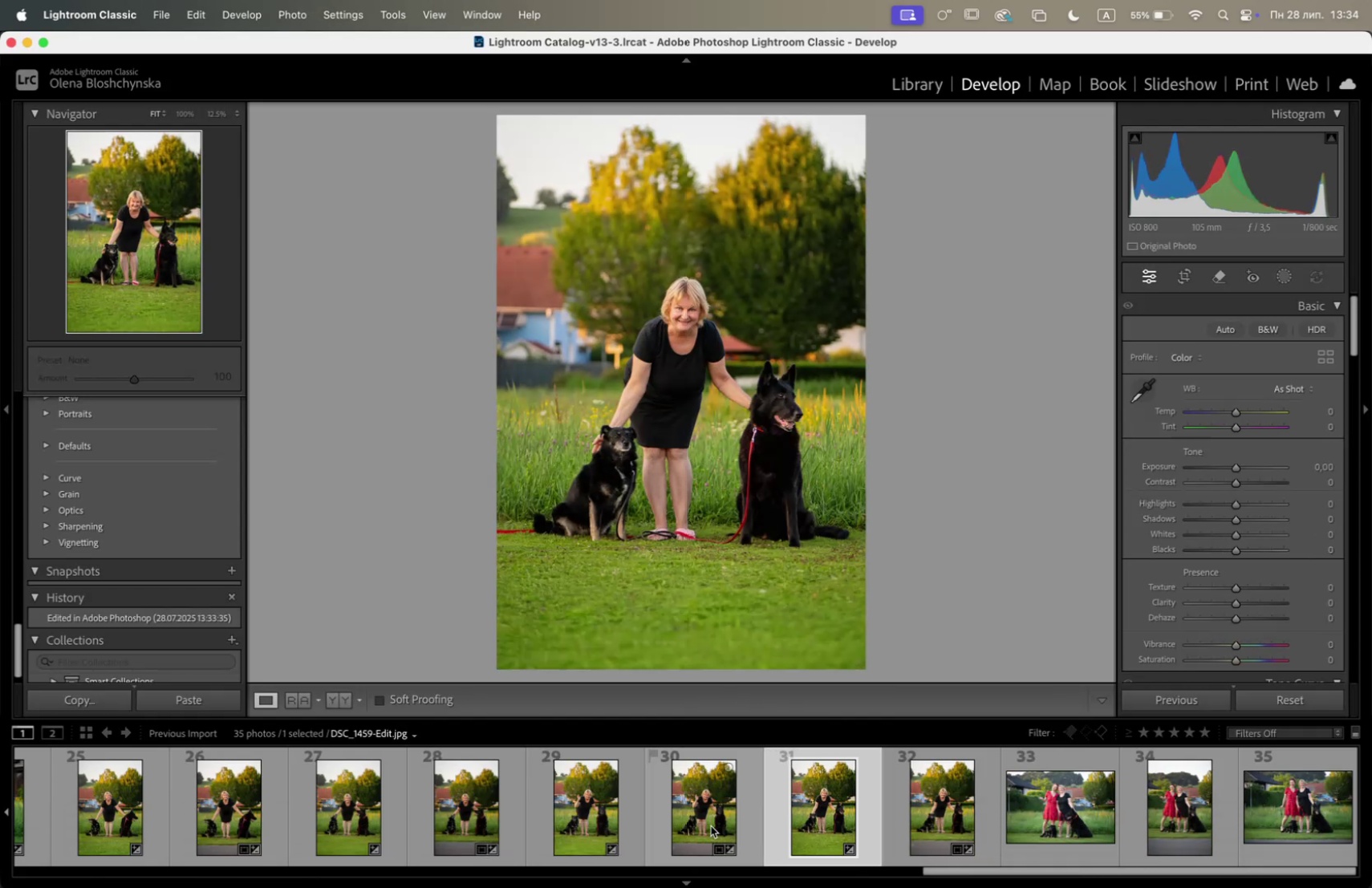 
left_click([575, 811])
 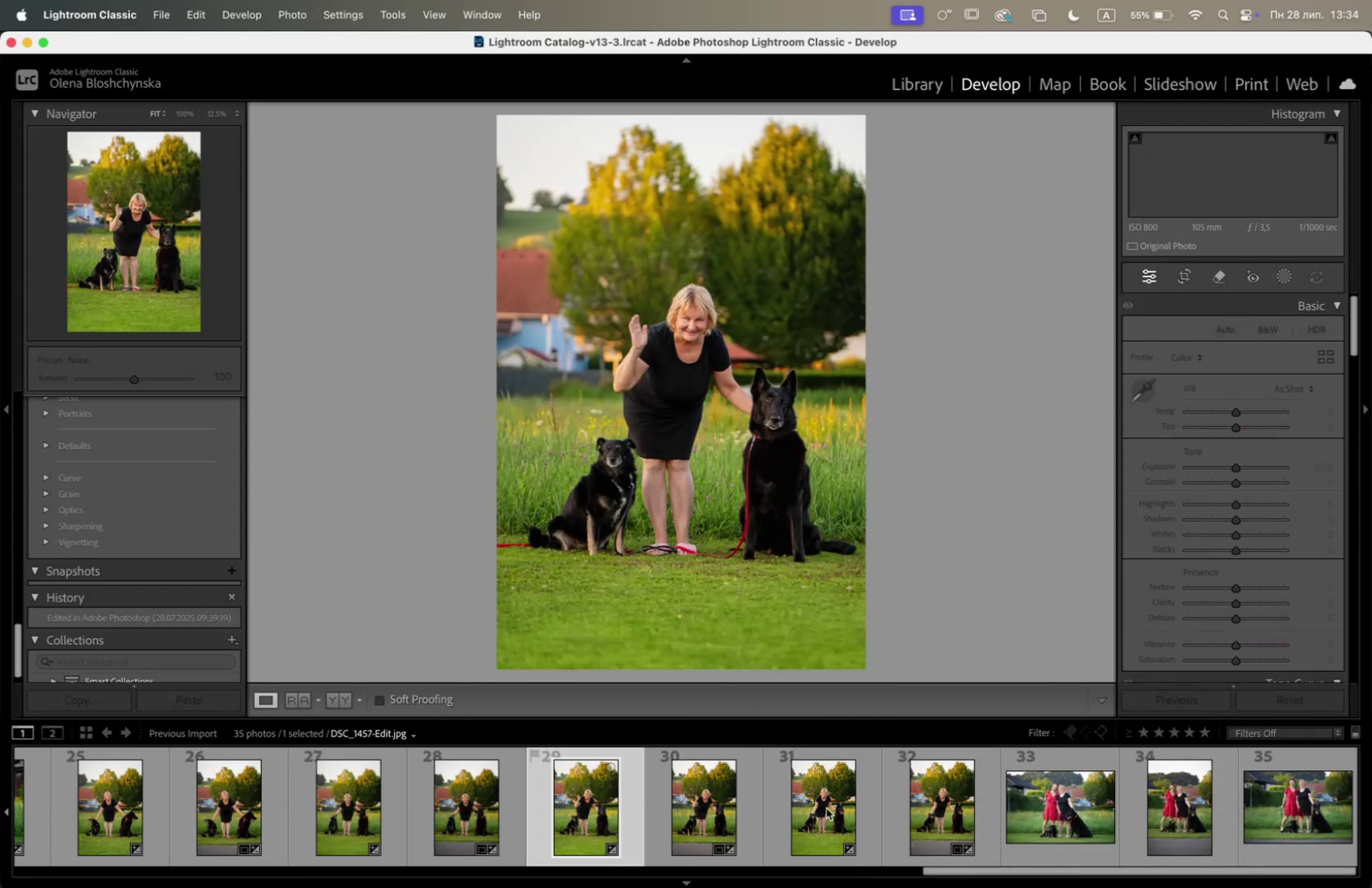 
left_click([826, 807])
 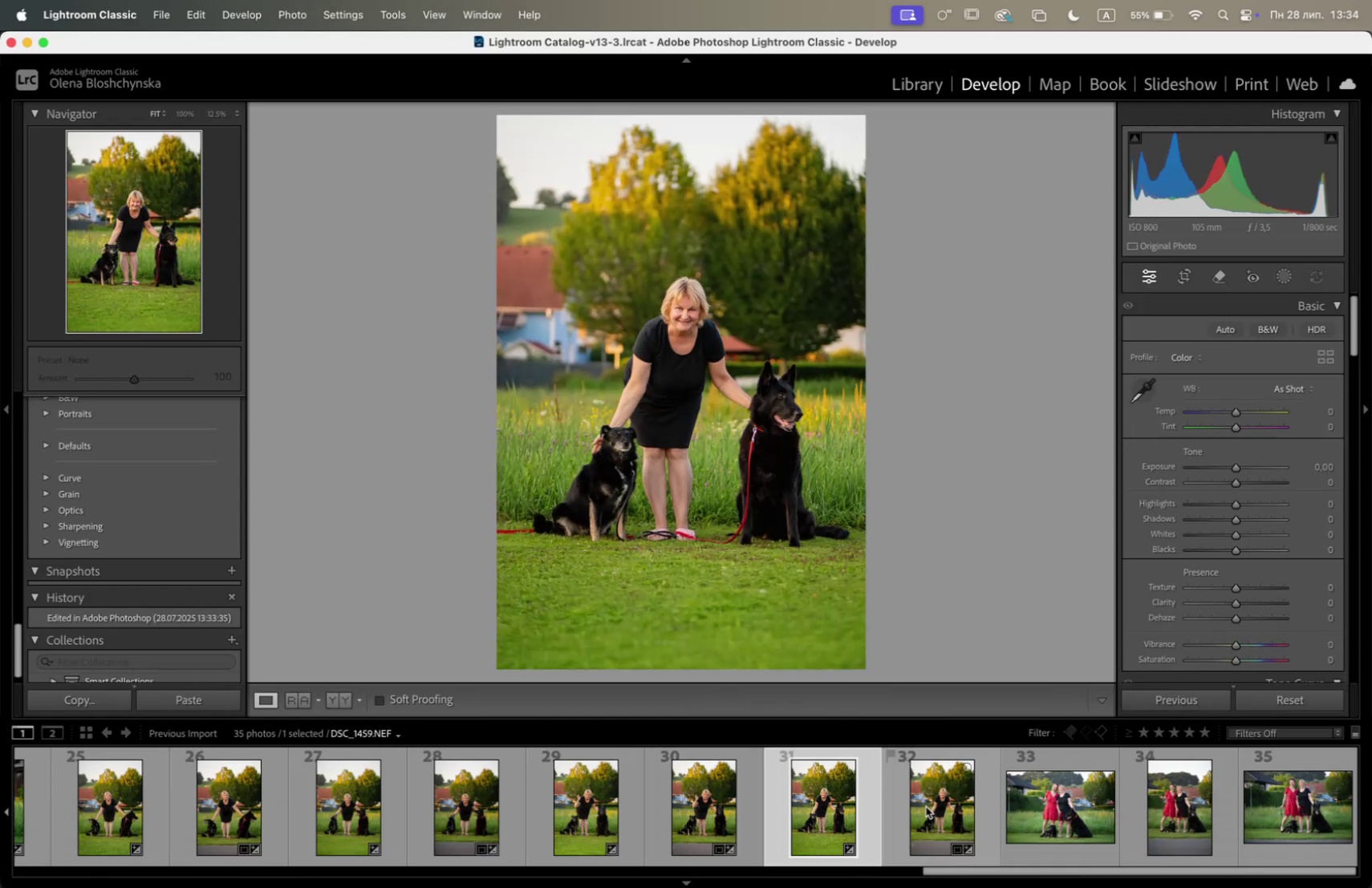 
left_click([952, 804])
 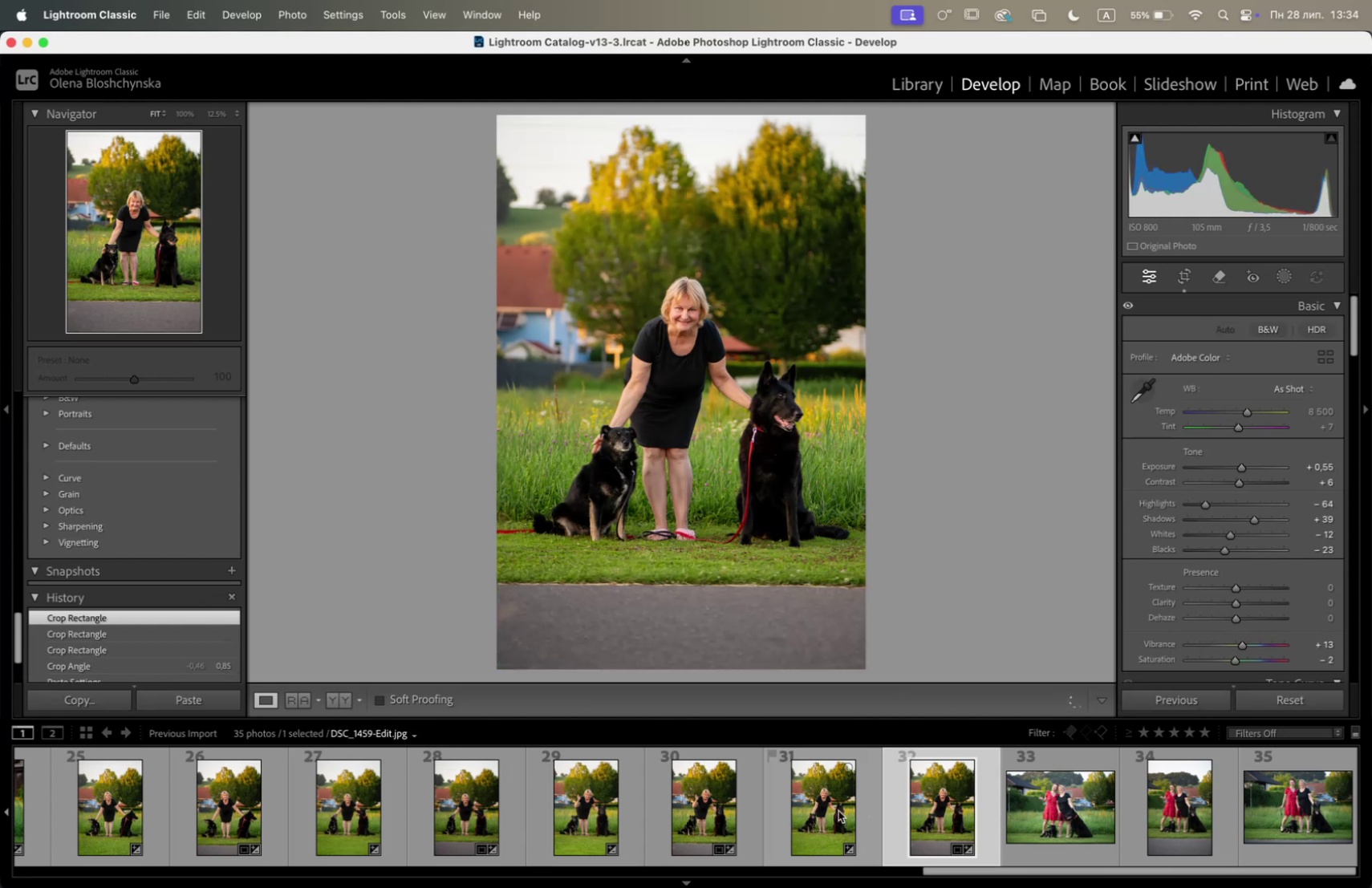 
left_click([826, 809])
 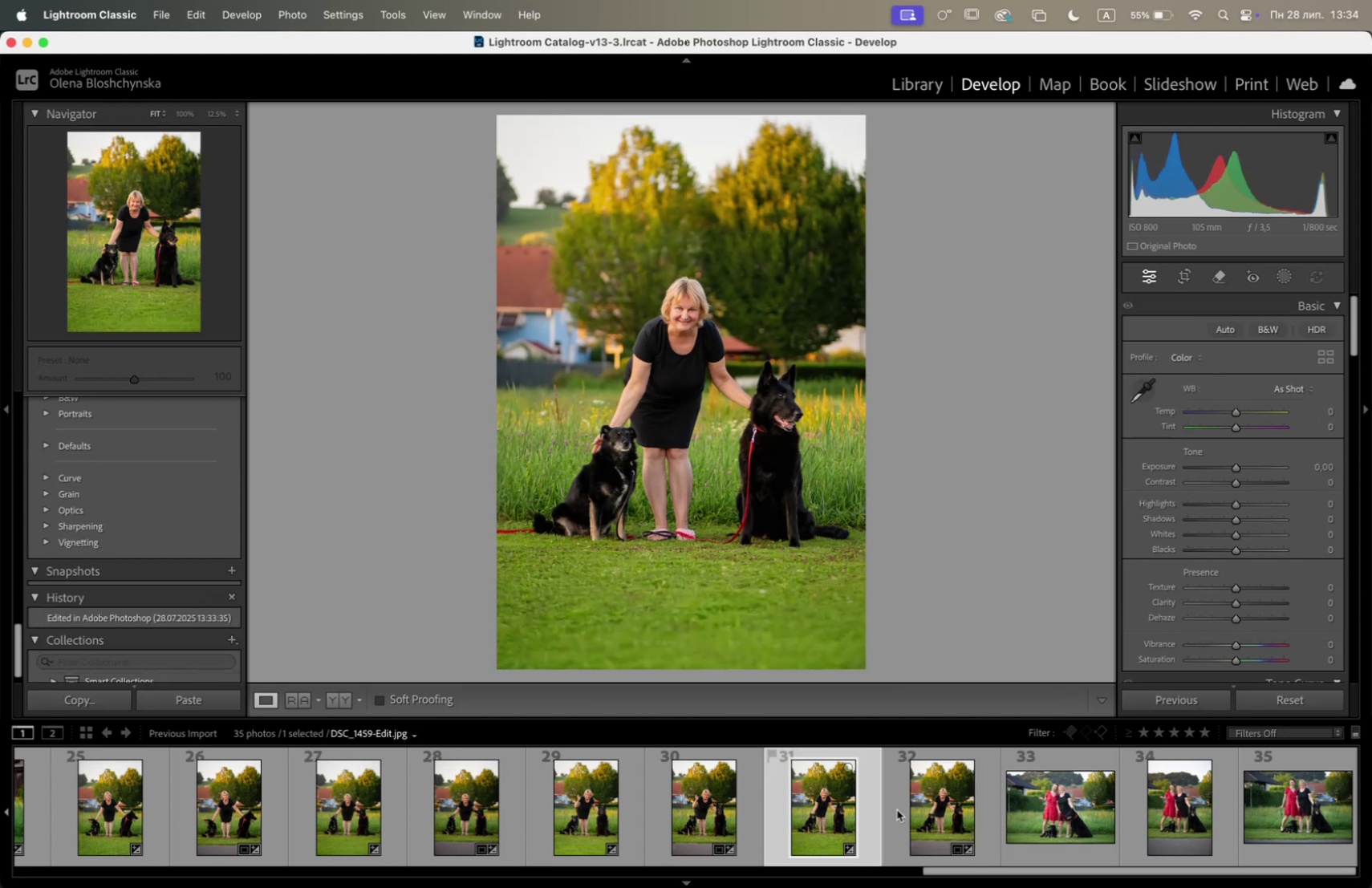 
left_click([936, 805])
 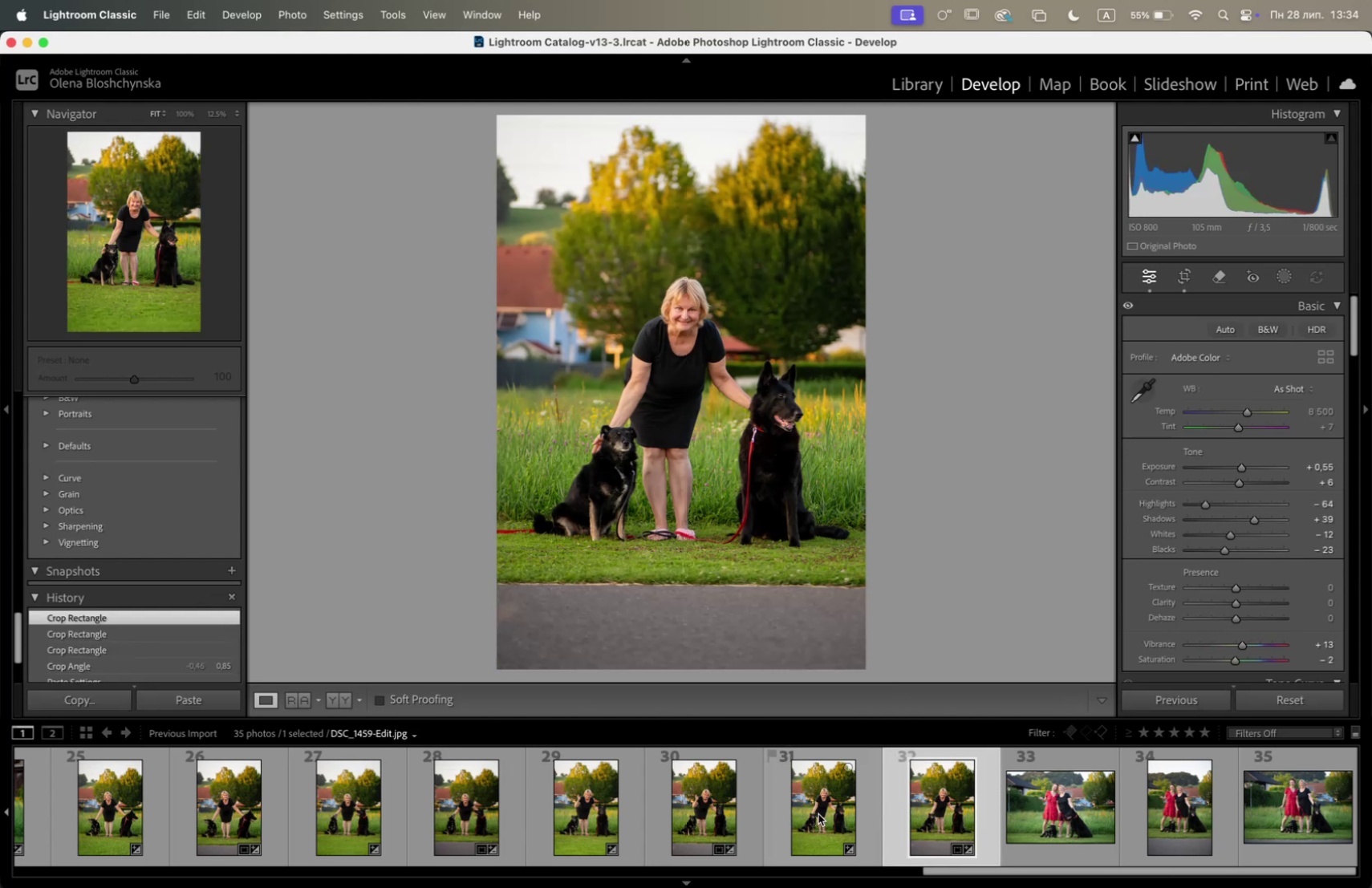 
left_click([814, 813])
 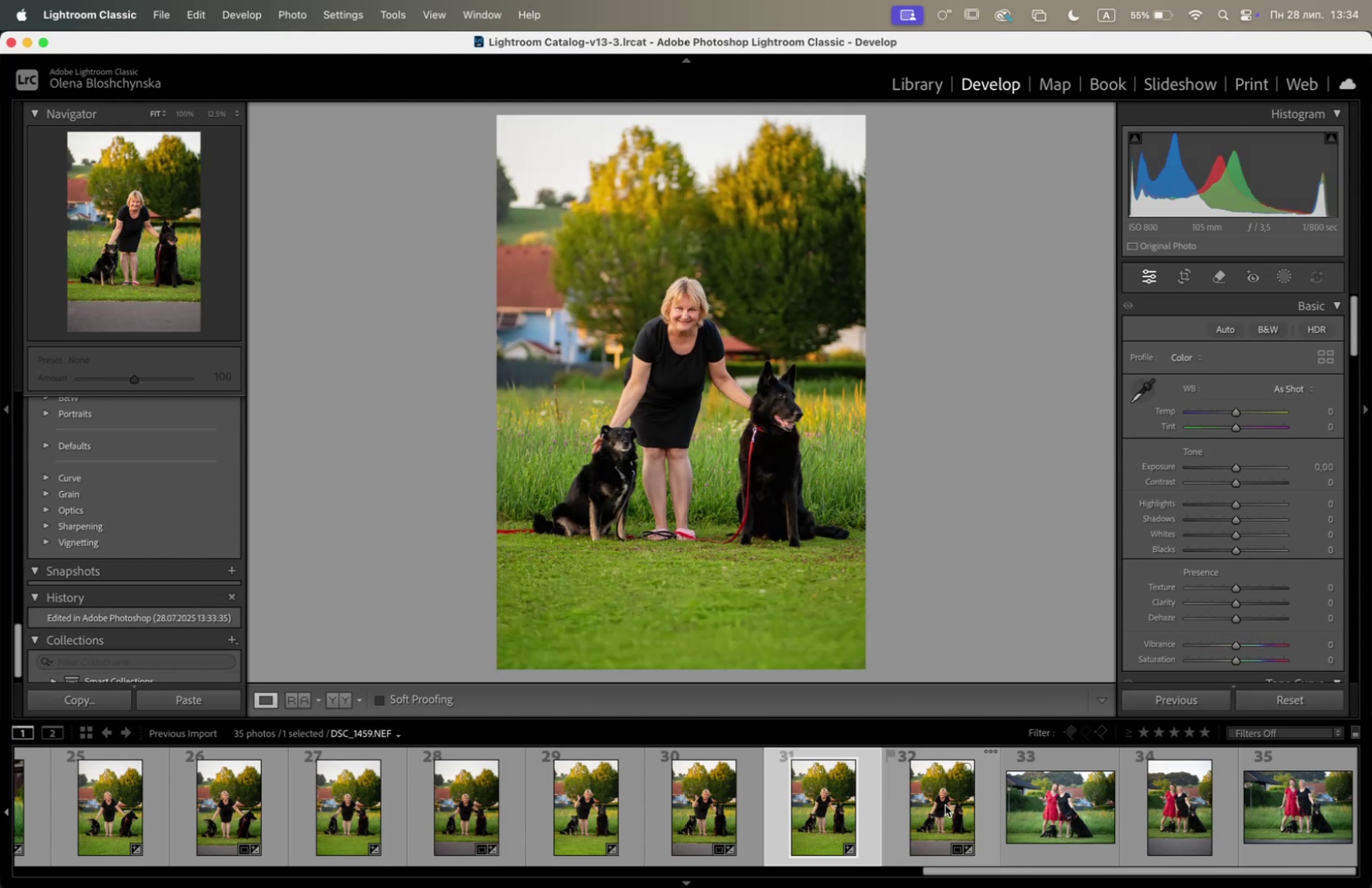 
left_click([945, 803])
 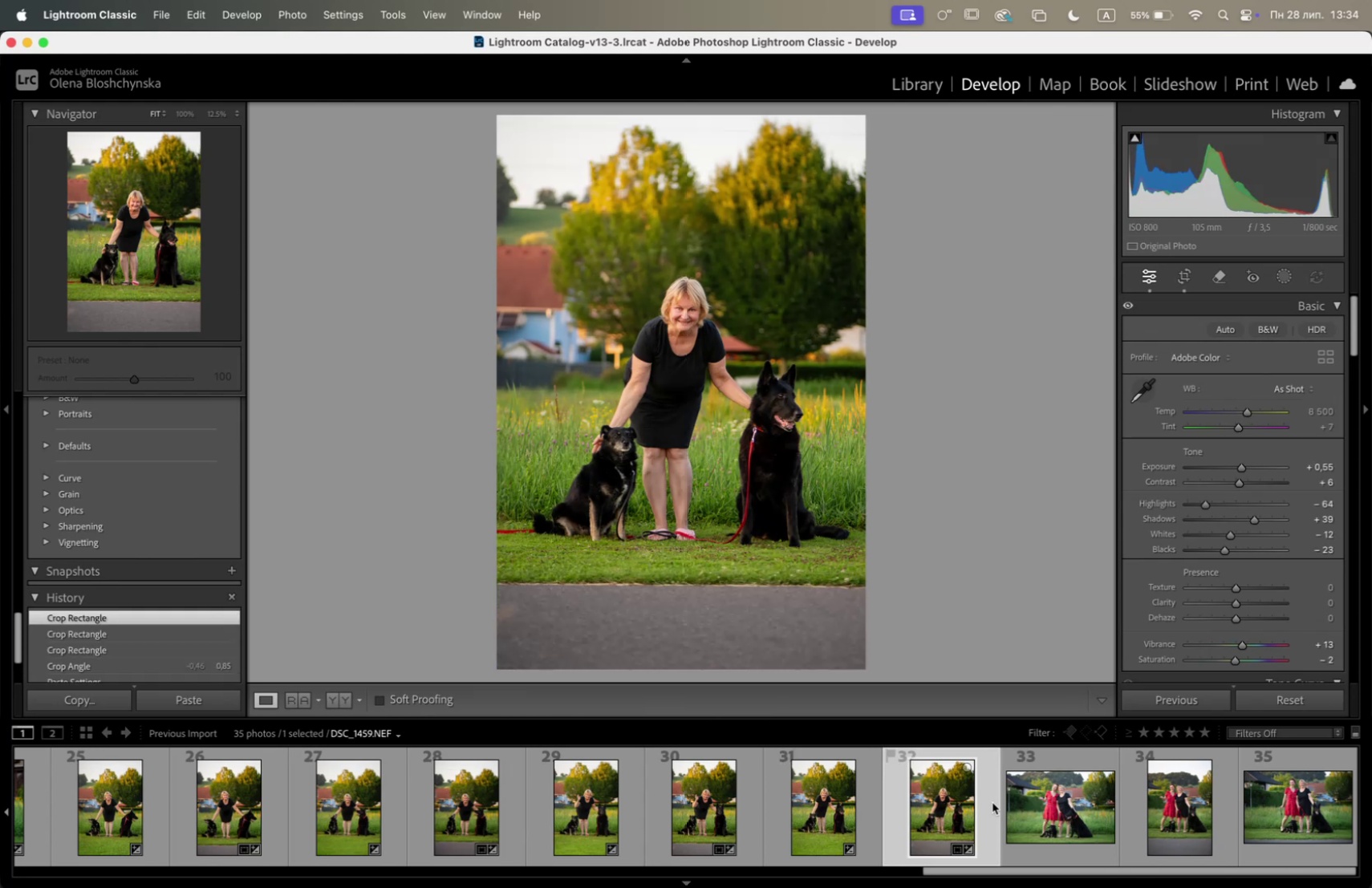 
left_click([1048, 804])
 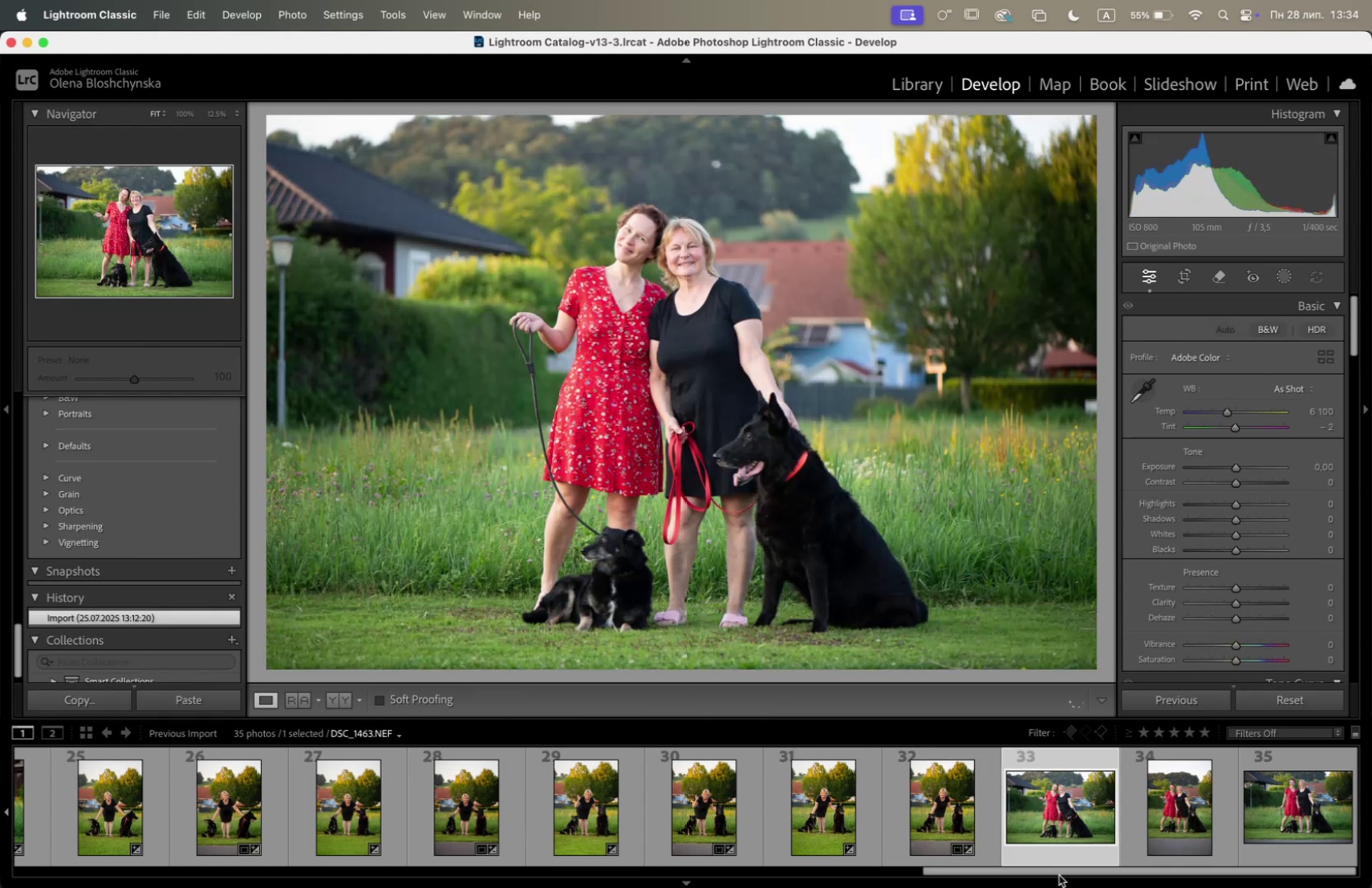 
left_click_drag(start_coordinate=[1060, 869], to_coordinate=[1109, 861])
 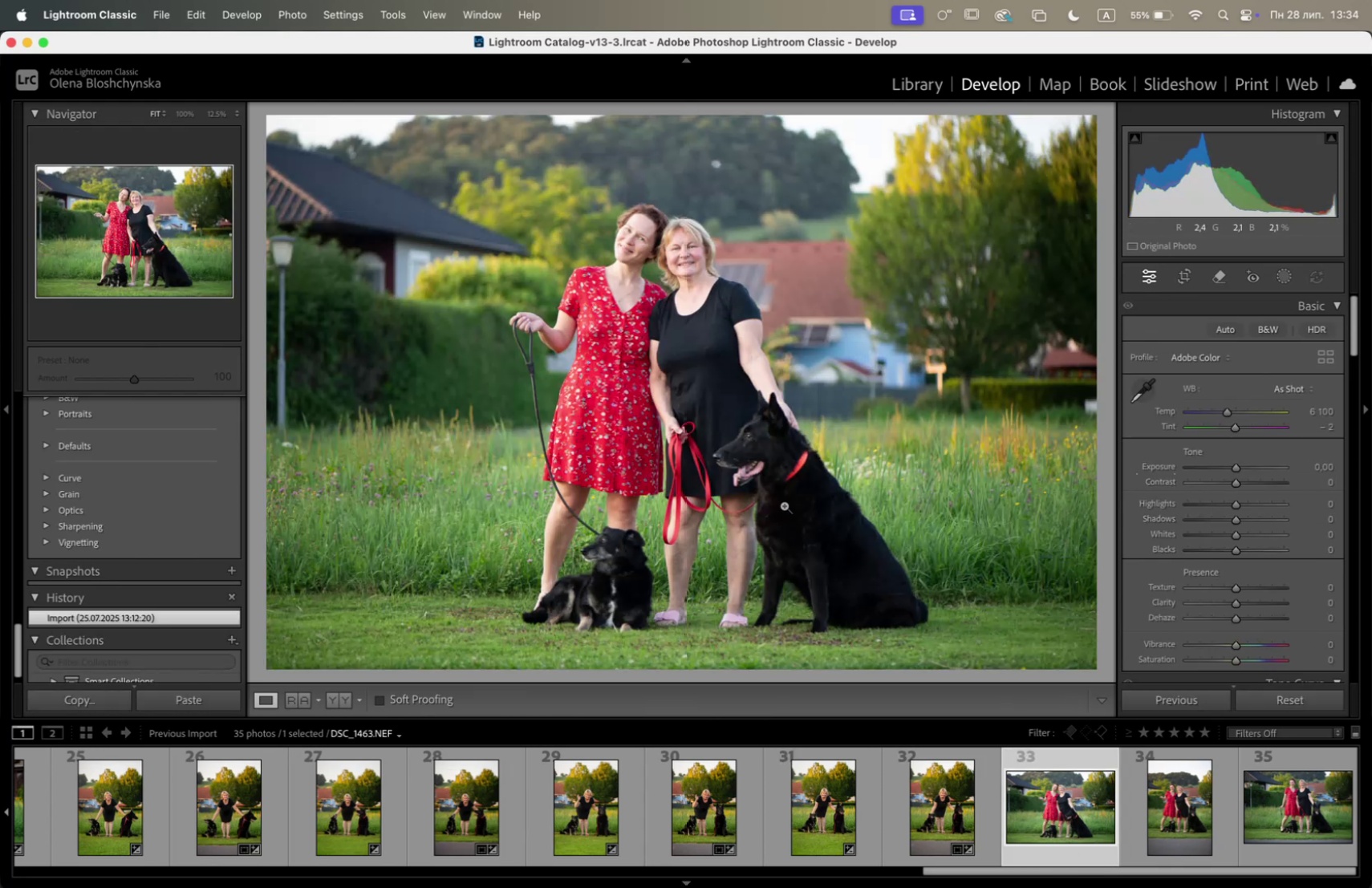 
left_click([1167, 691])
 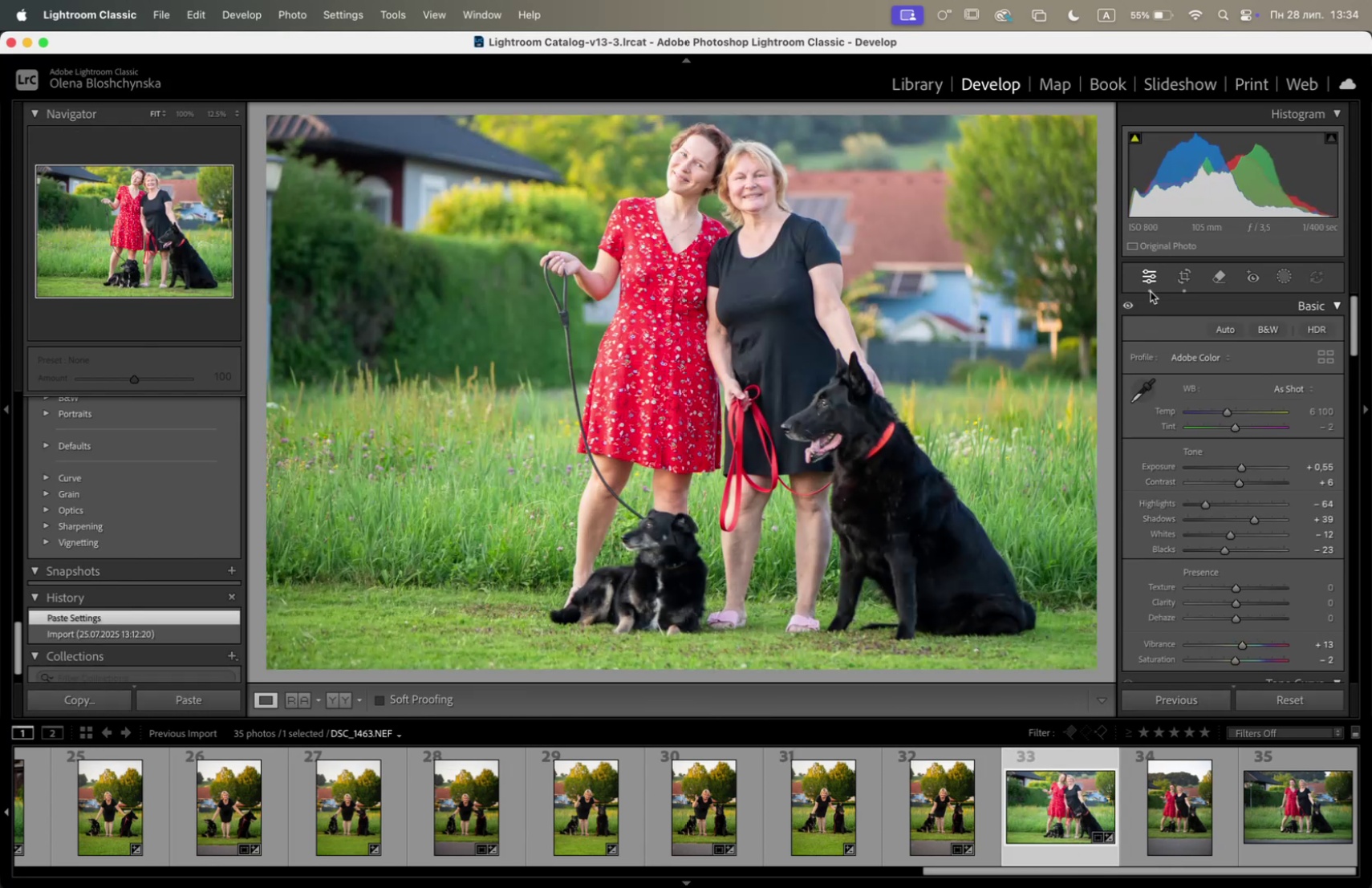 
left_click([1187, 275])
 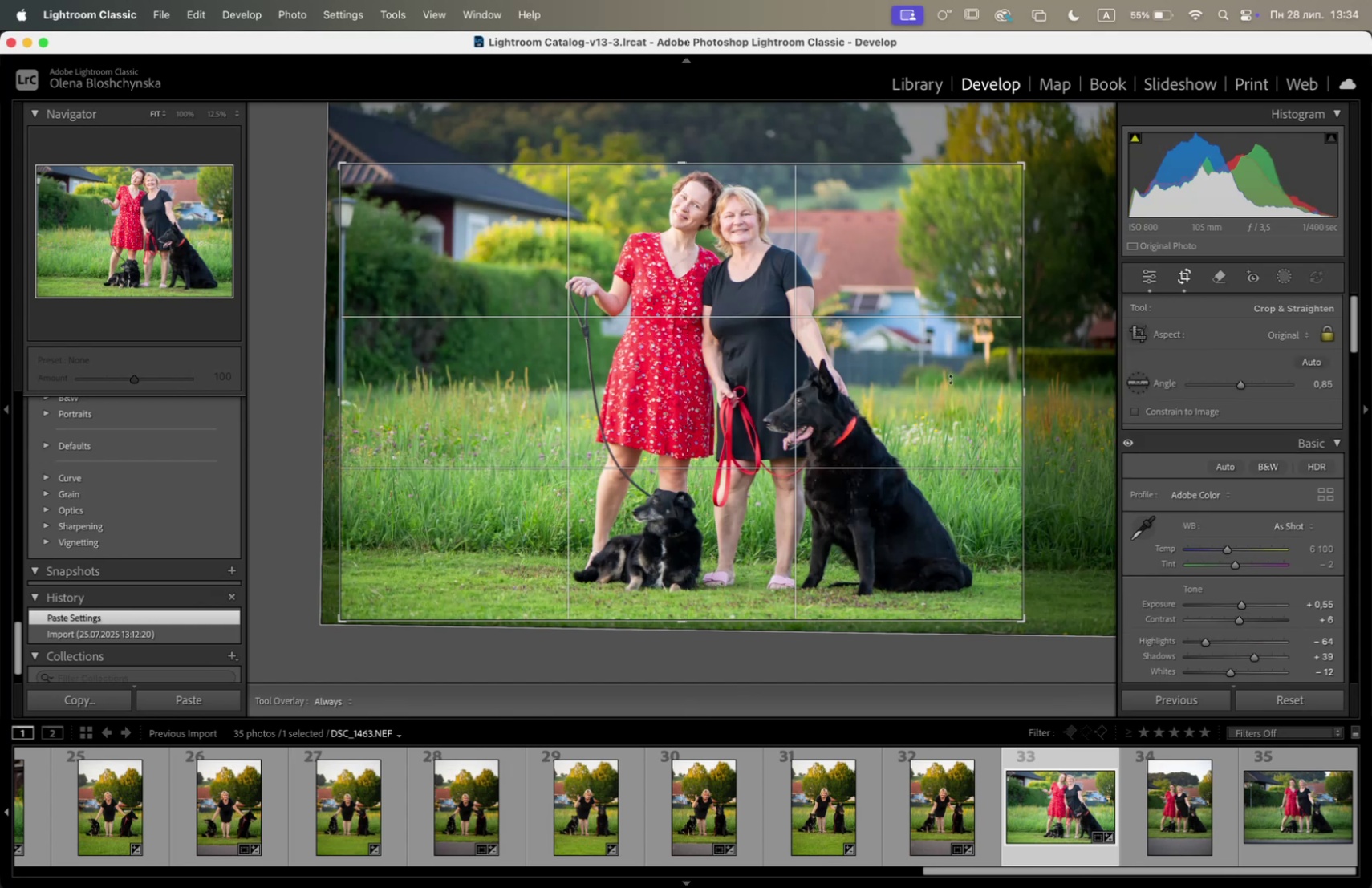 
right_click([945, 383])
 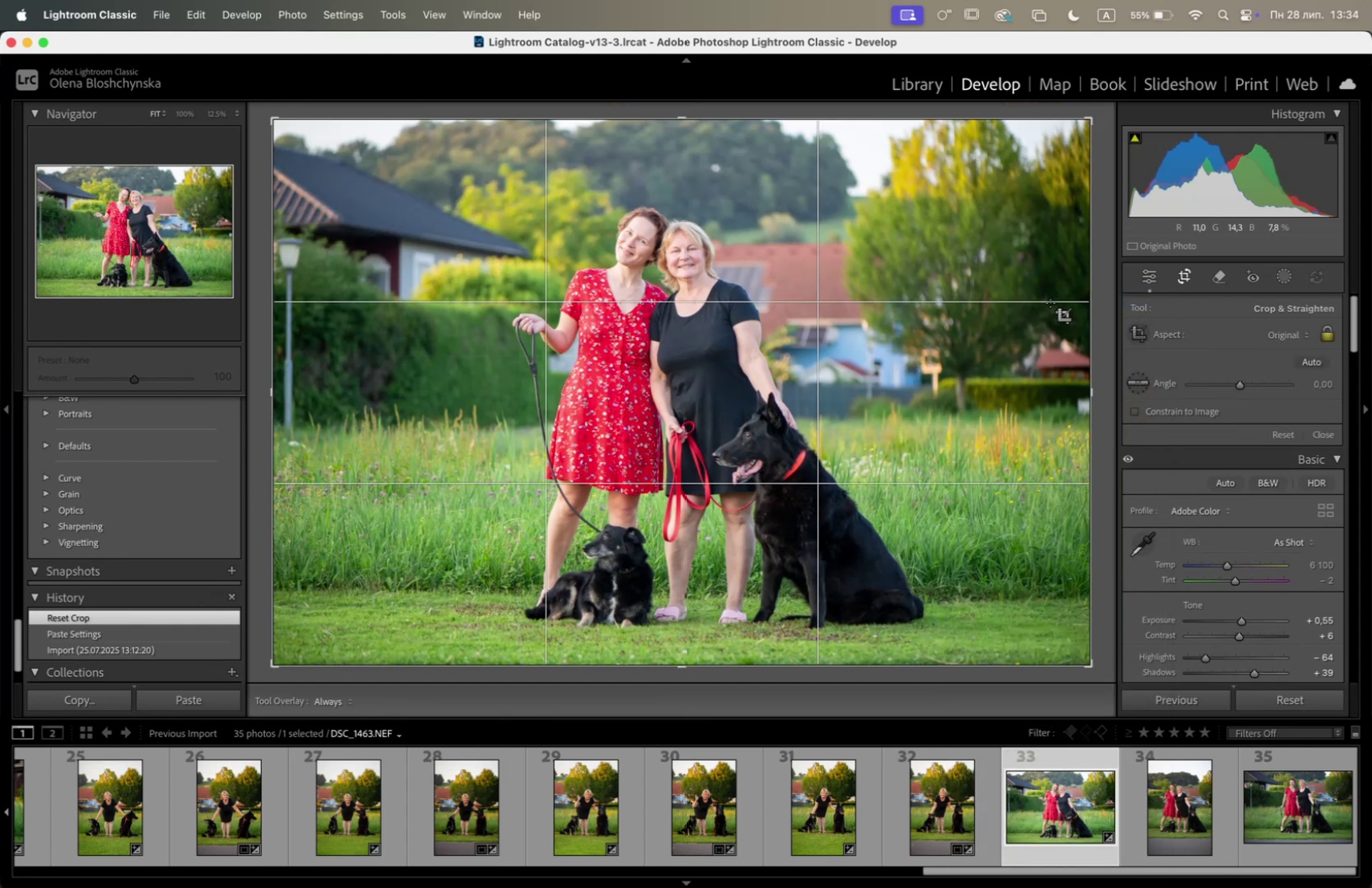 
left_click([1182, 277])
 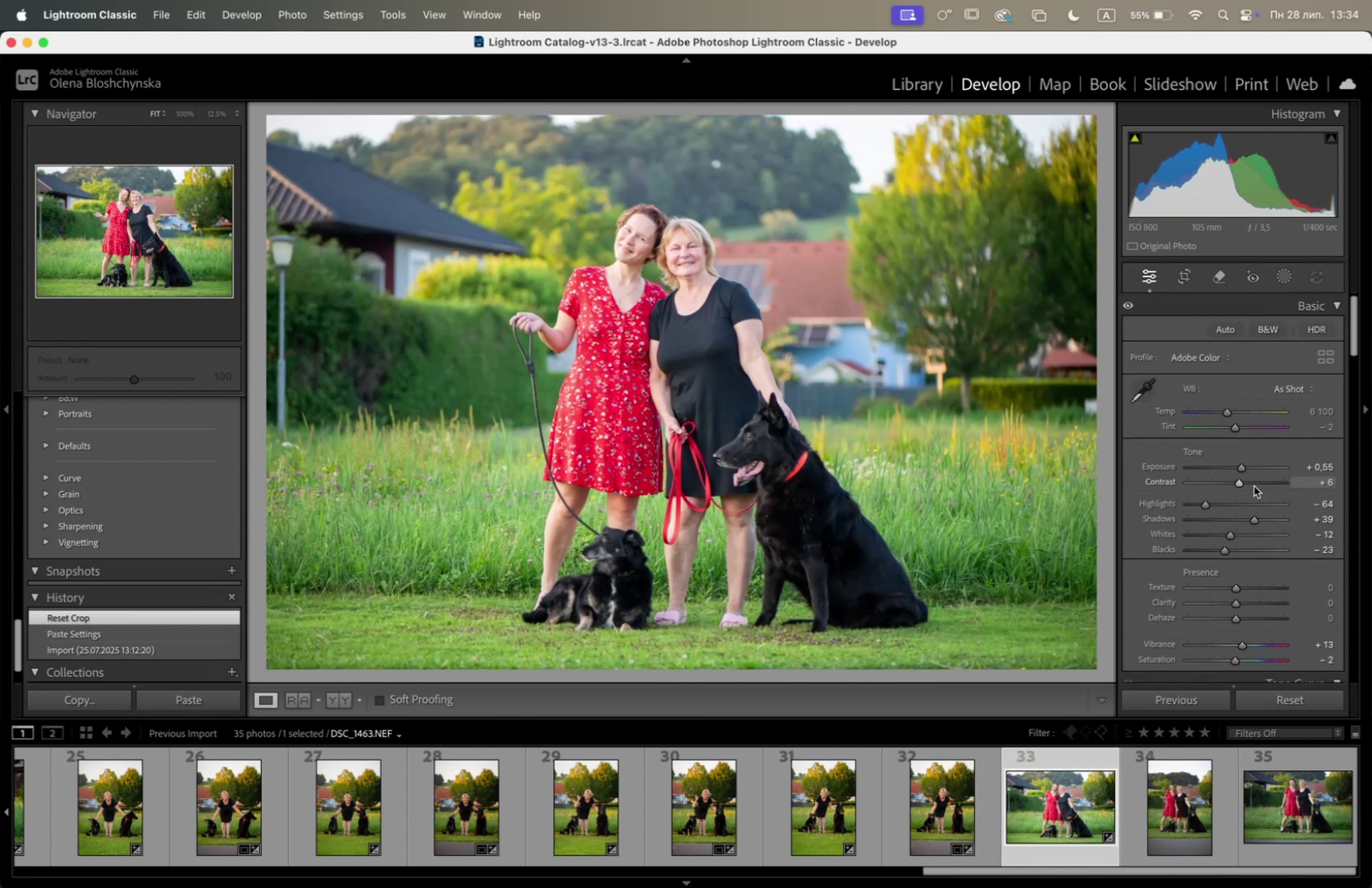 
left_click_drag(start_coordinate=[1243, 469], to_coordinate=[1237, 472])
 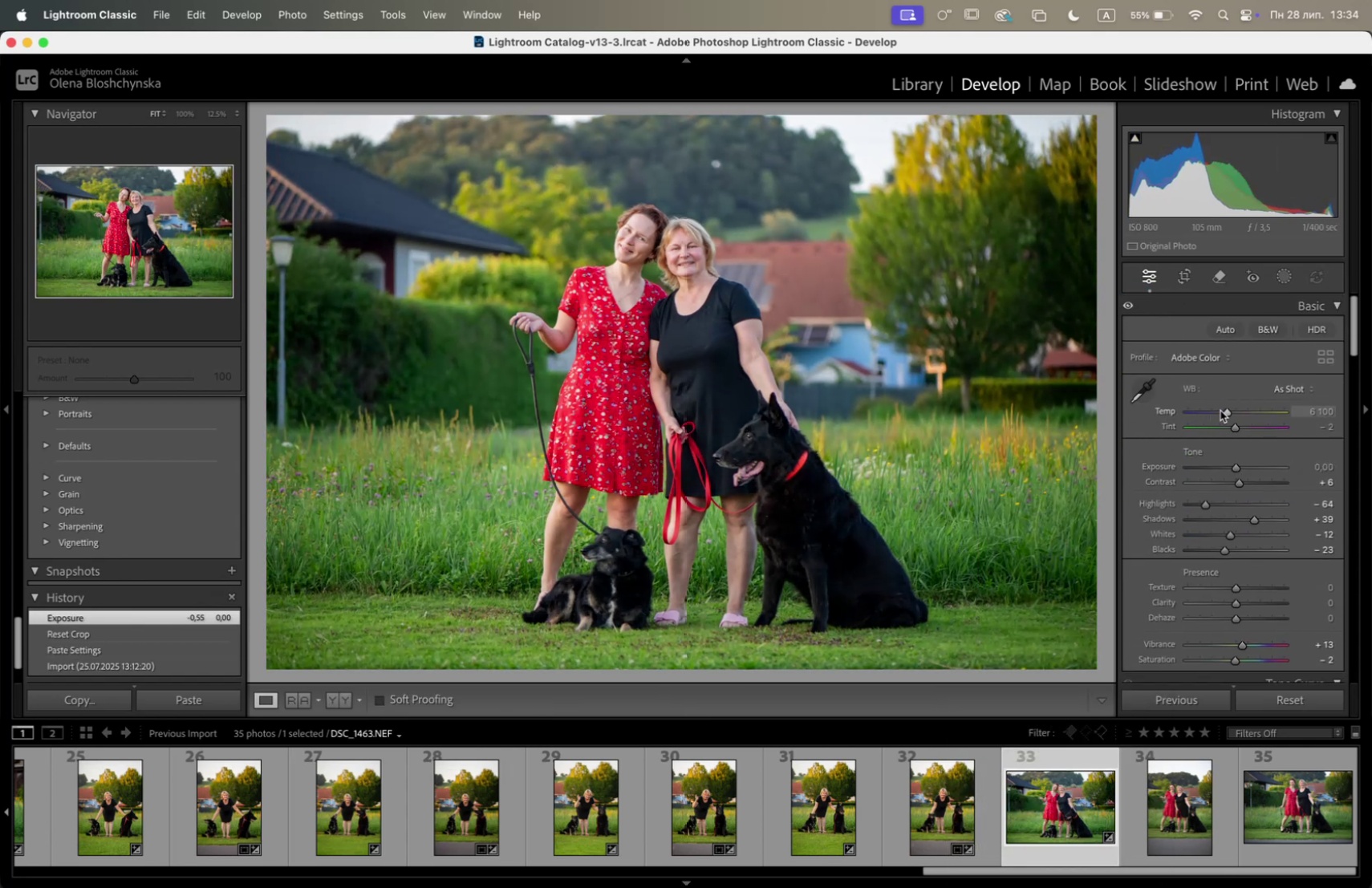 
left_click_drag(start_coordinate=[1227, 413], to_coordinate=[1238, 411])
 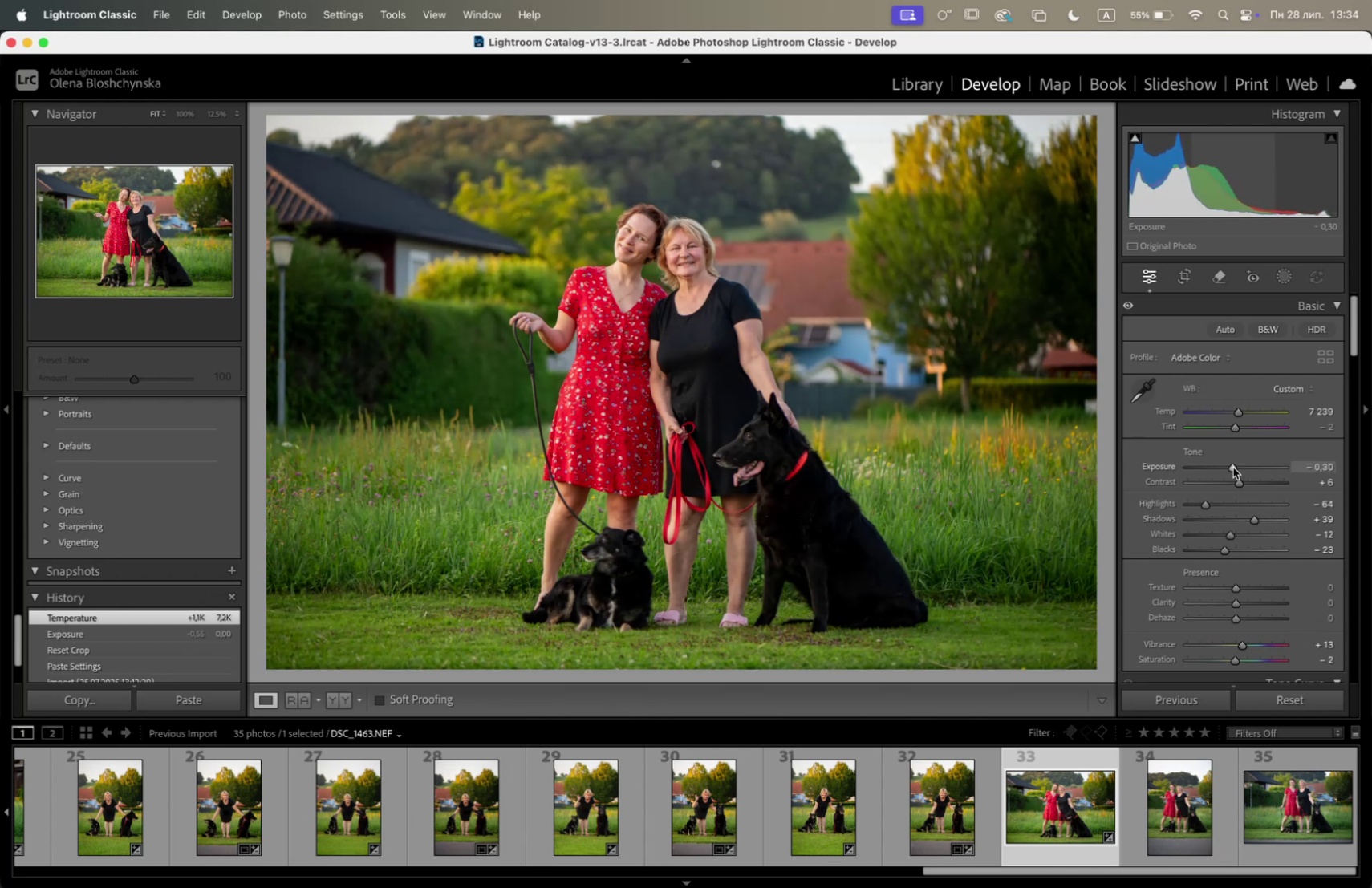 
wait(10.42)
 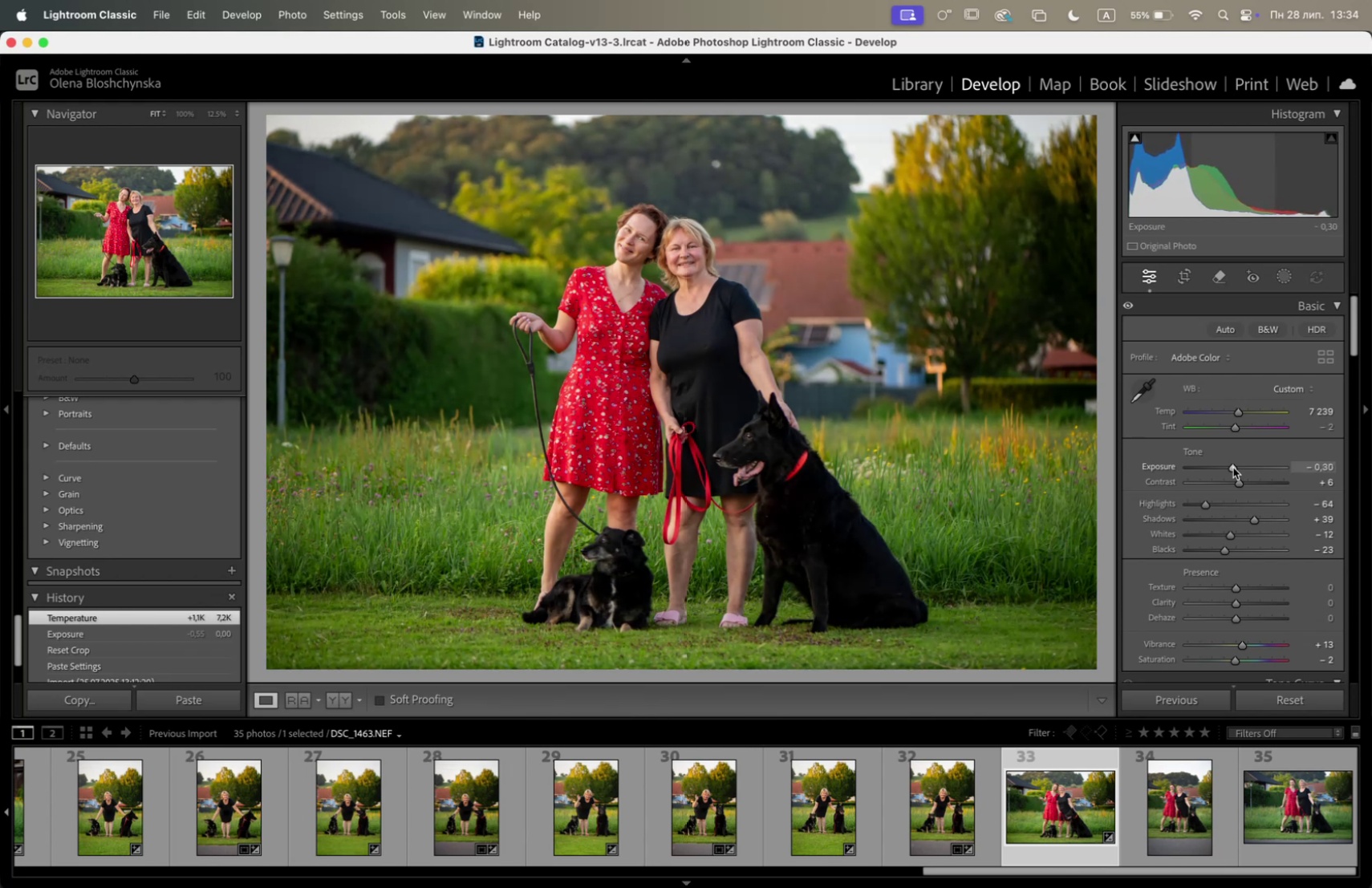 
right_click([700, 357])
 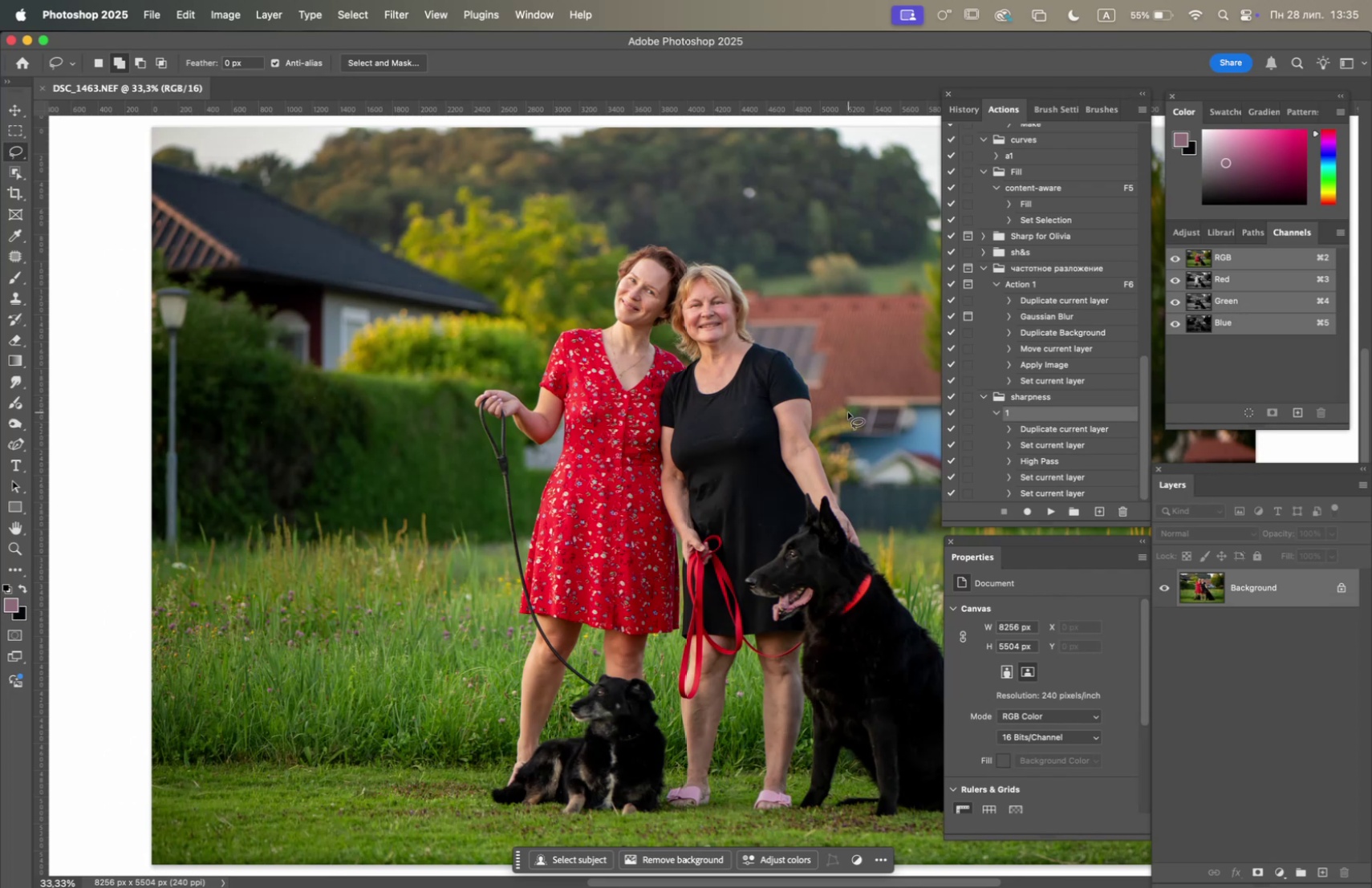 
wait(43.71)
 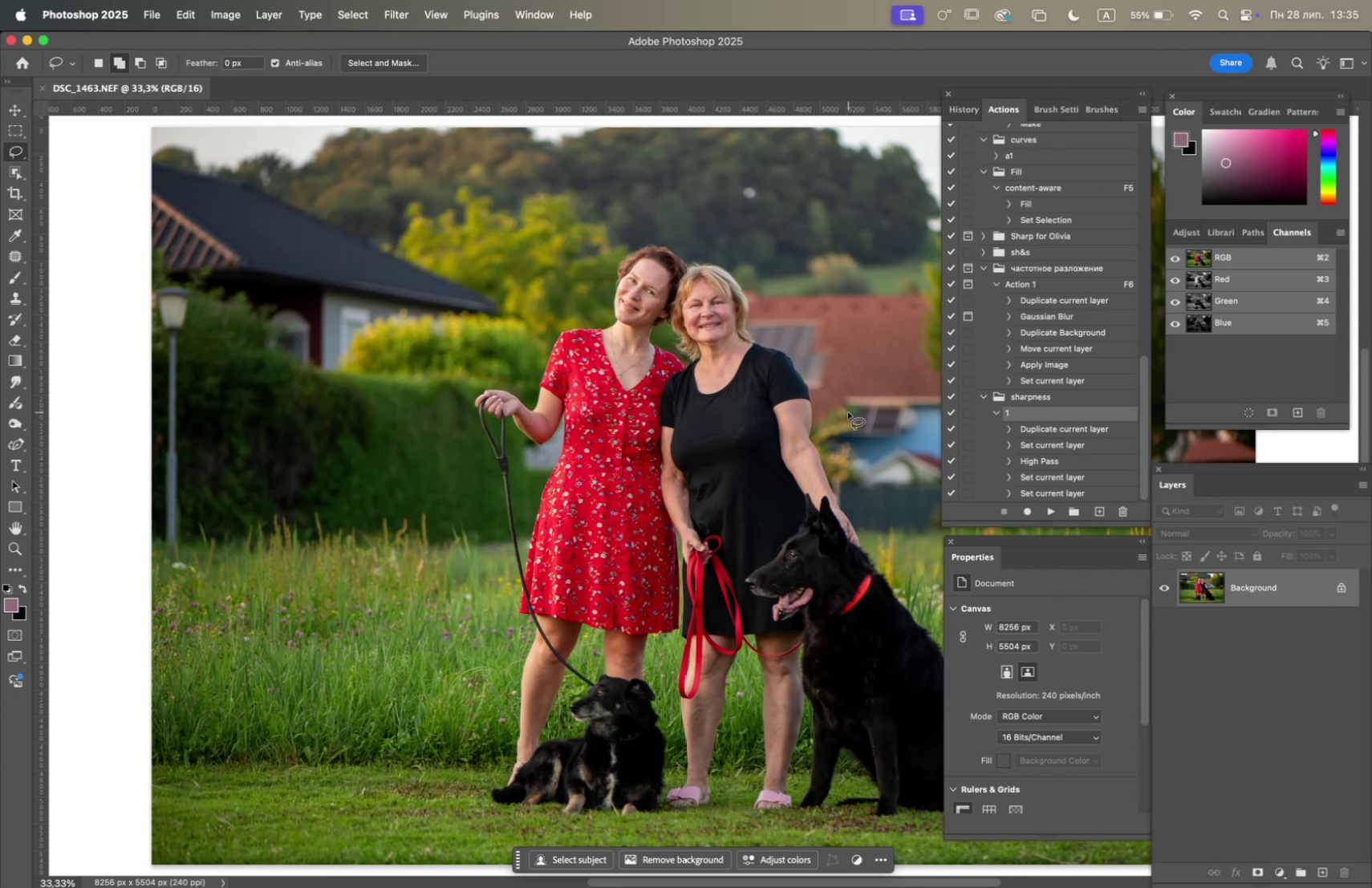 
hold_key(key=OptionLeft, duration=2.41)
scroll: coordinate [741, 440], scroll_direction: up, amount: 9.0
 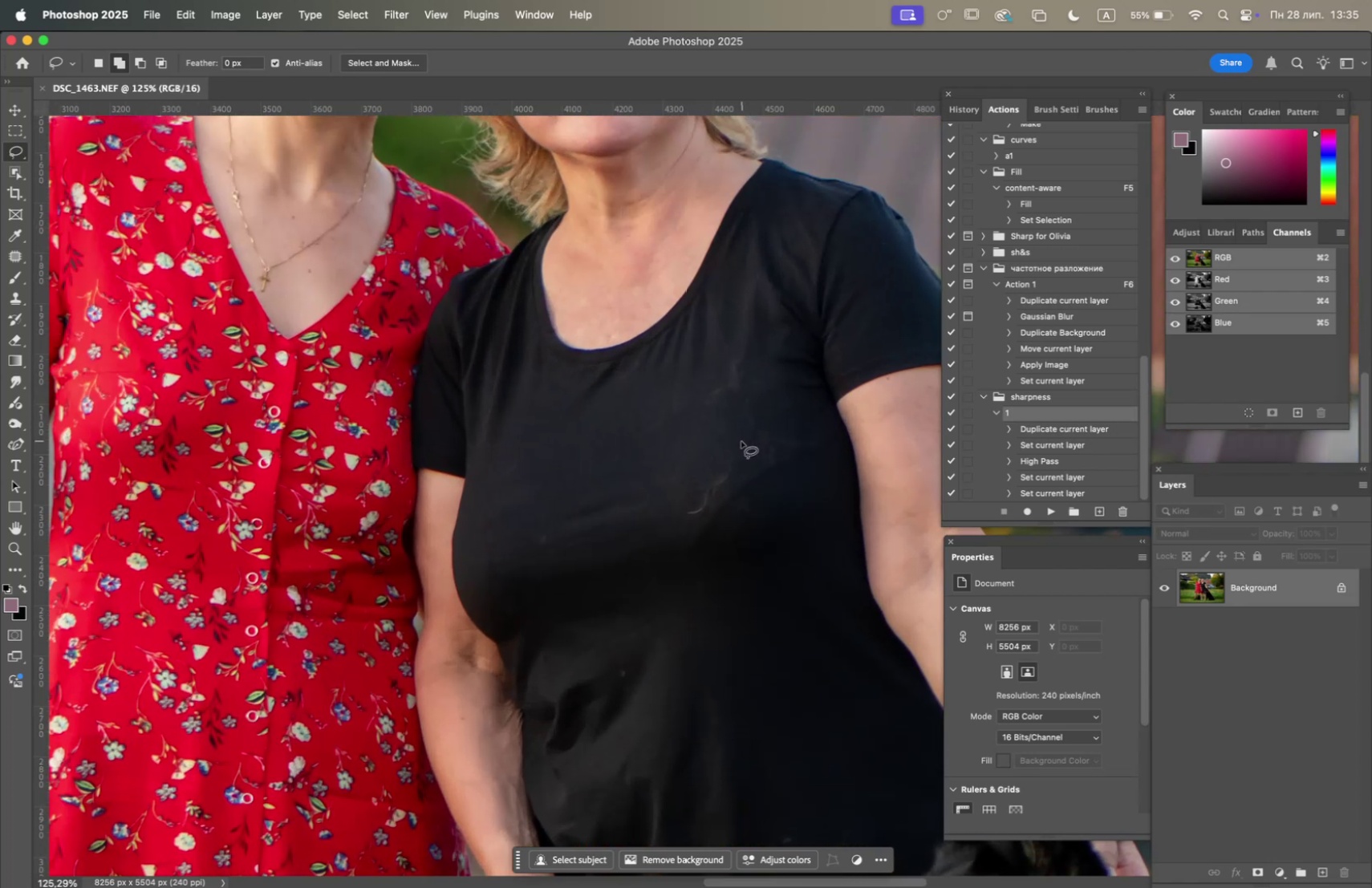 
hold_key(key=Space, duration=1.5)
 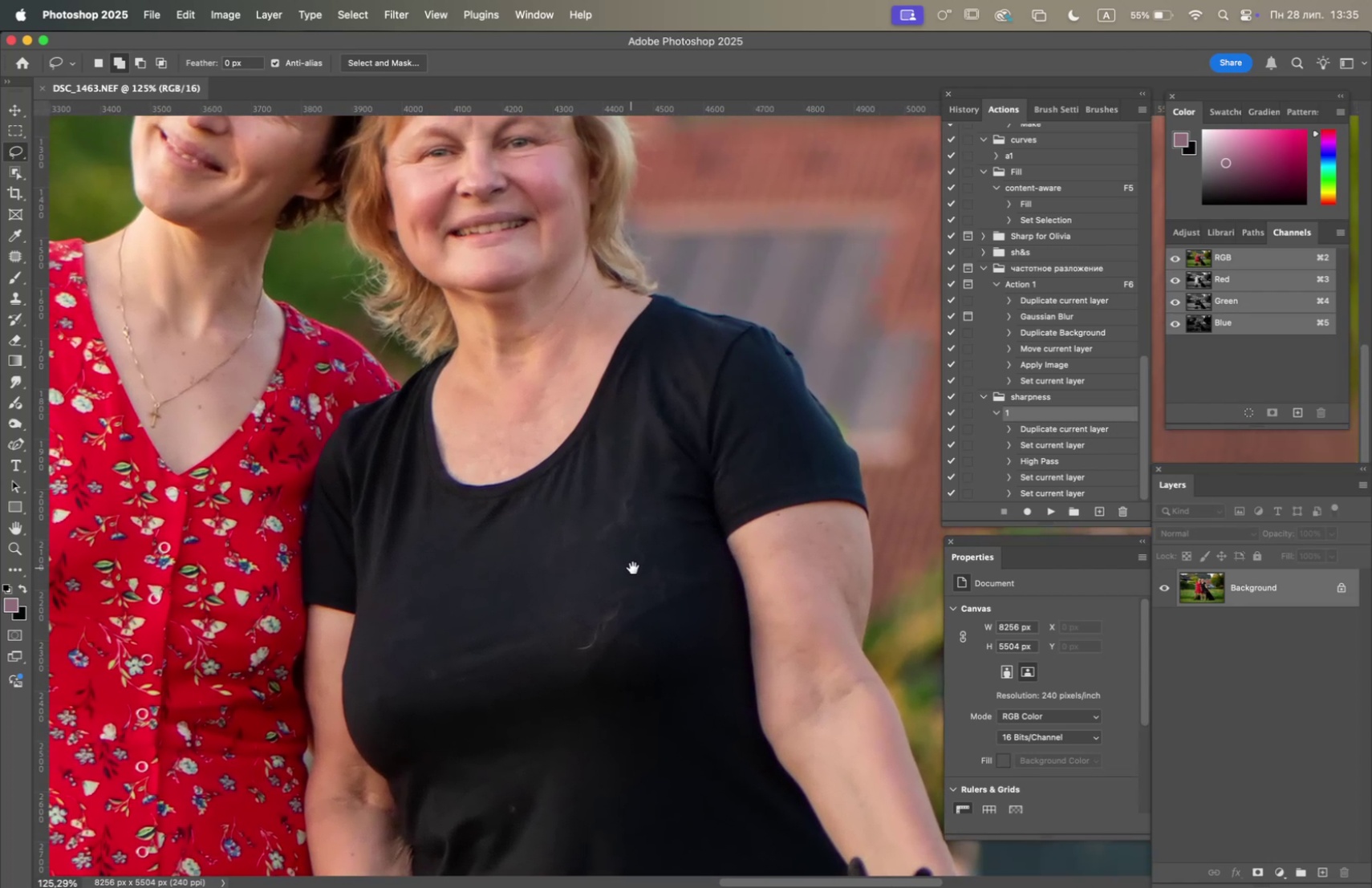 
left_click_drag(start_coordinate=[740, 432], to_coordinate=[630, 567])
 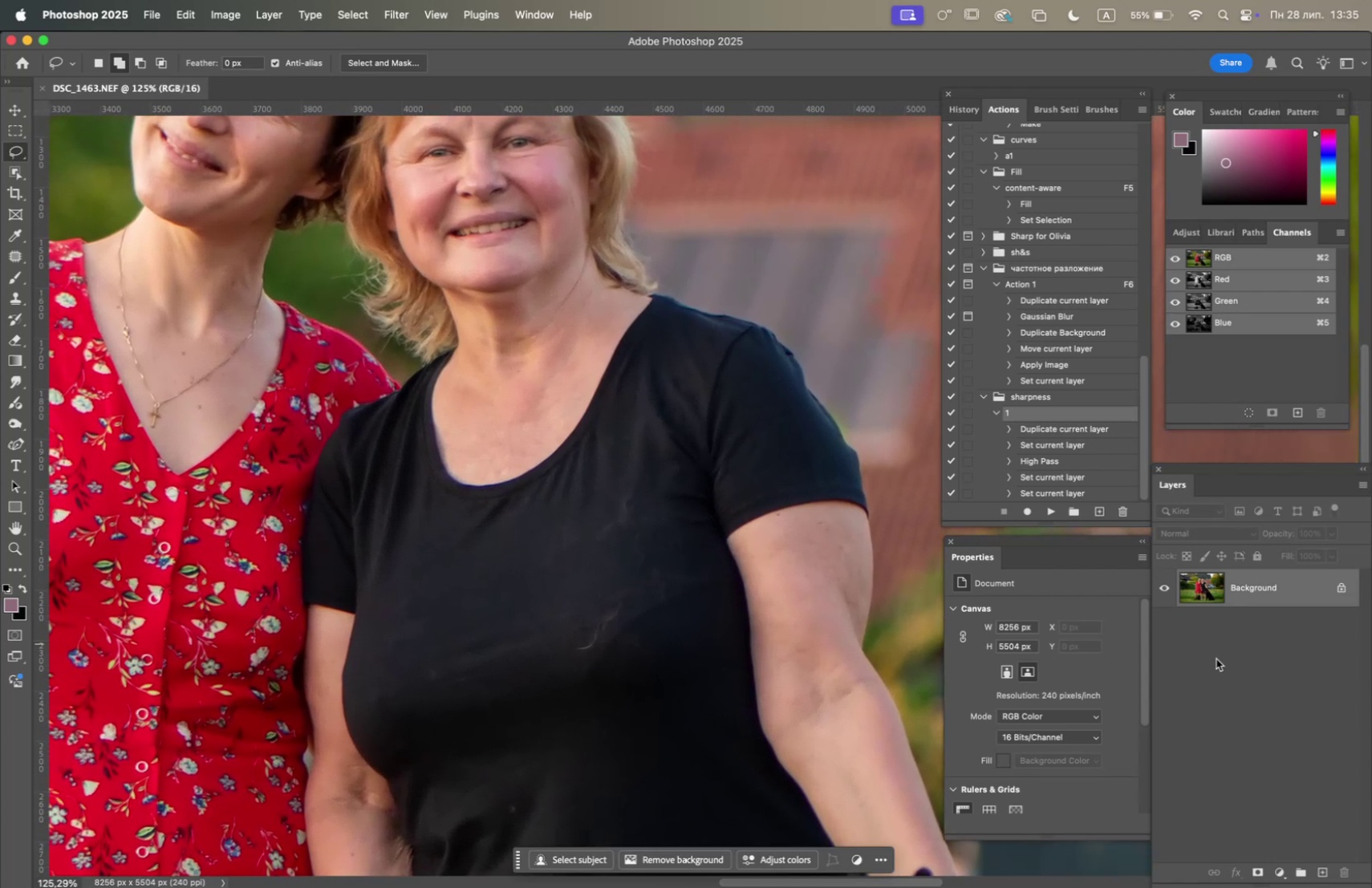 
hold_key(key=Space, duration=0.53)
 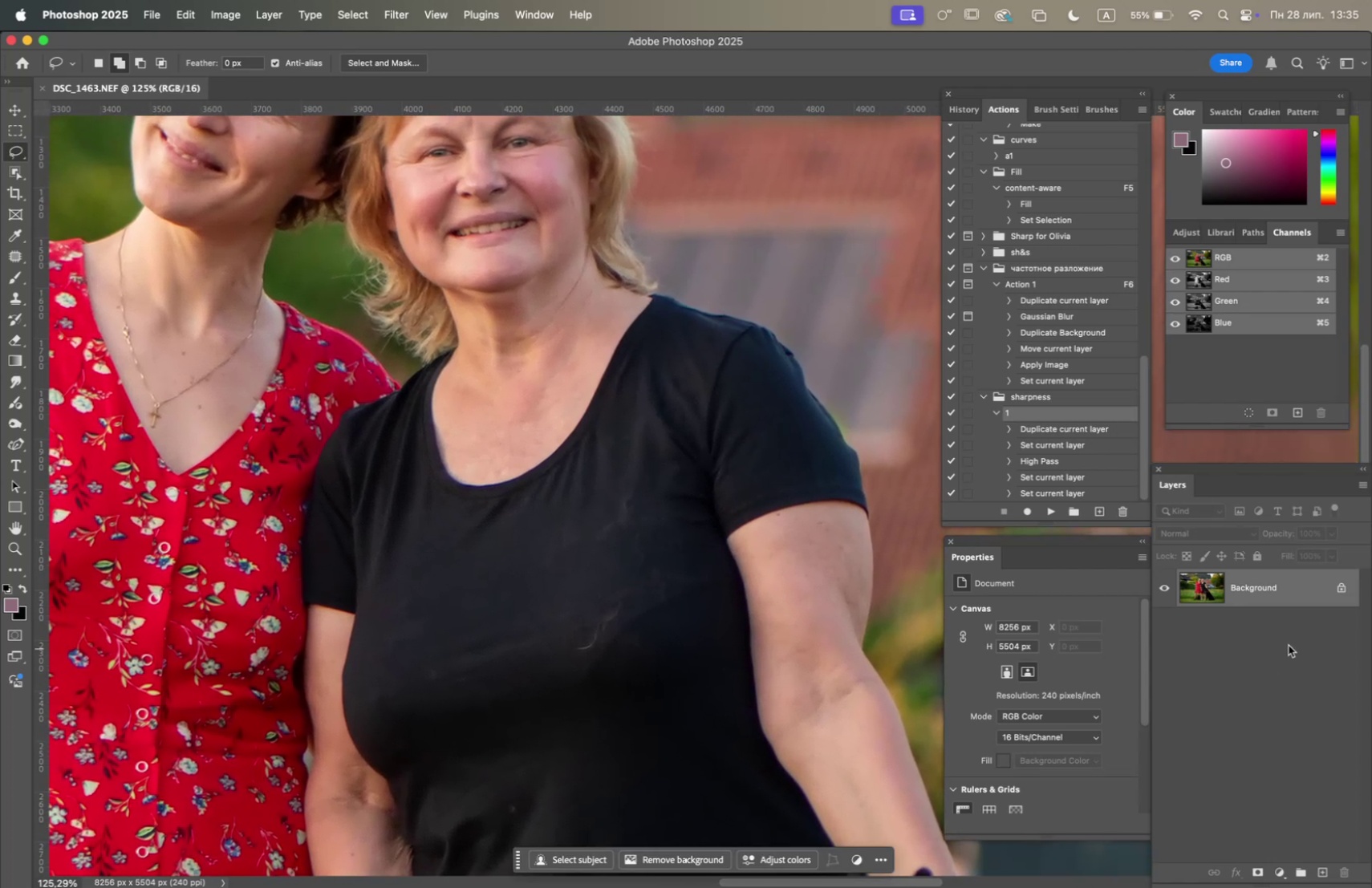 
left_click_drag(start_coordinate=[1268, 593], to_coordinate=[1327, 869])
 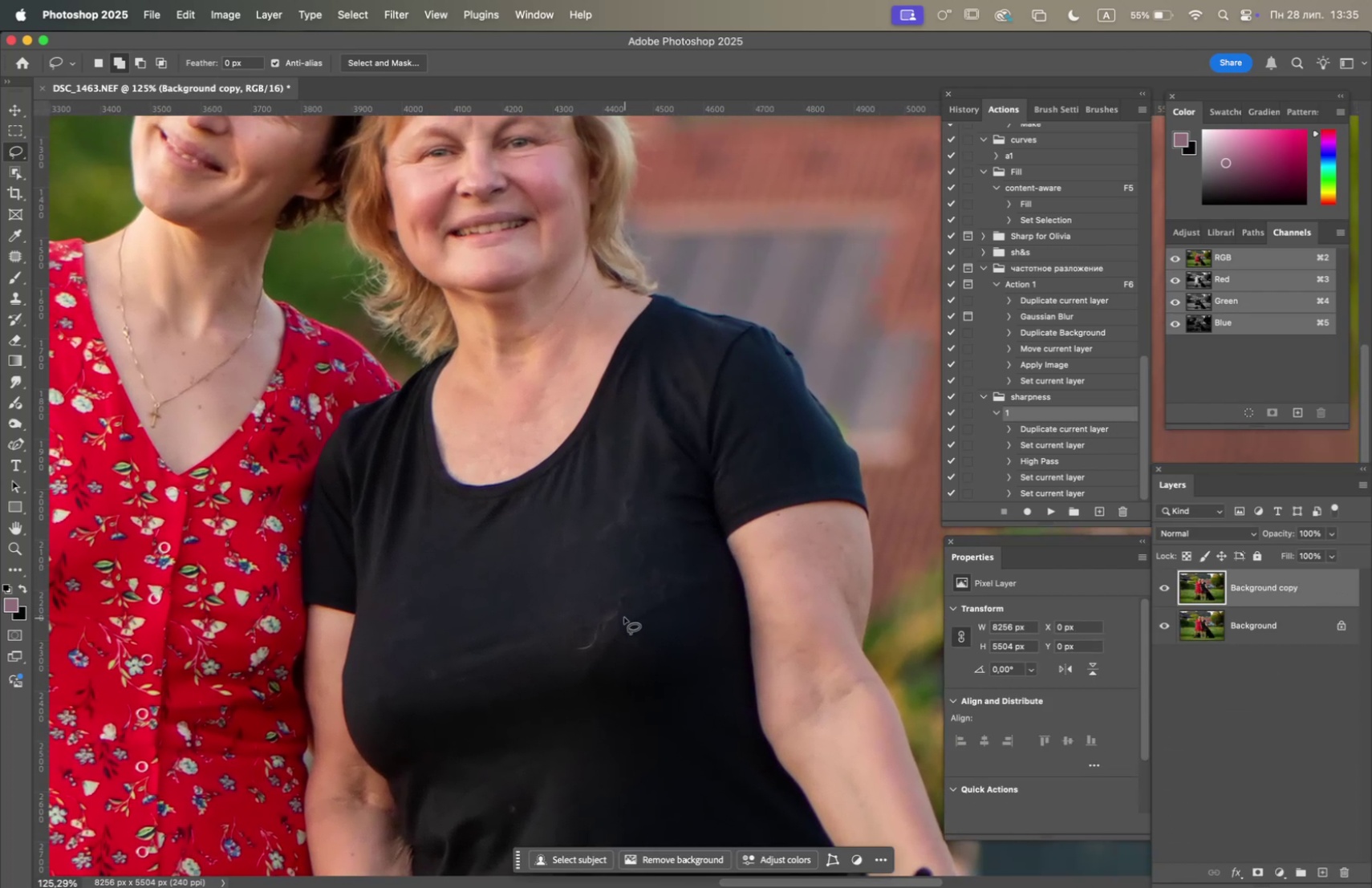 
left_click_drag(start_coordinate=[625, 614], to_coordinate=[634, 620])
 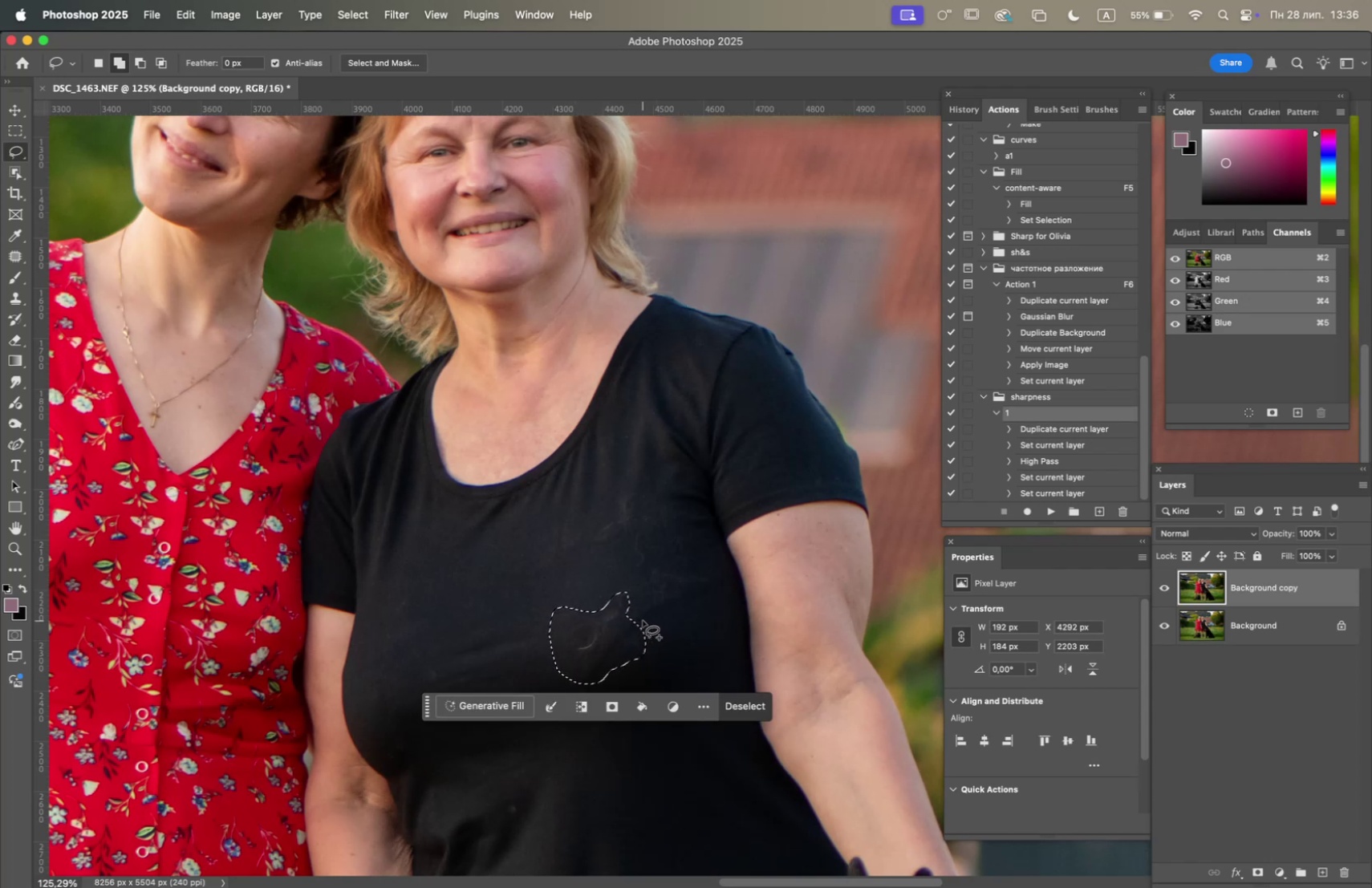 
key(F5)
 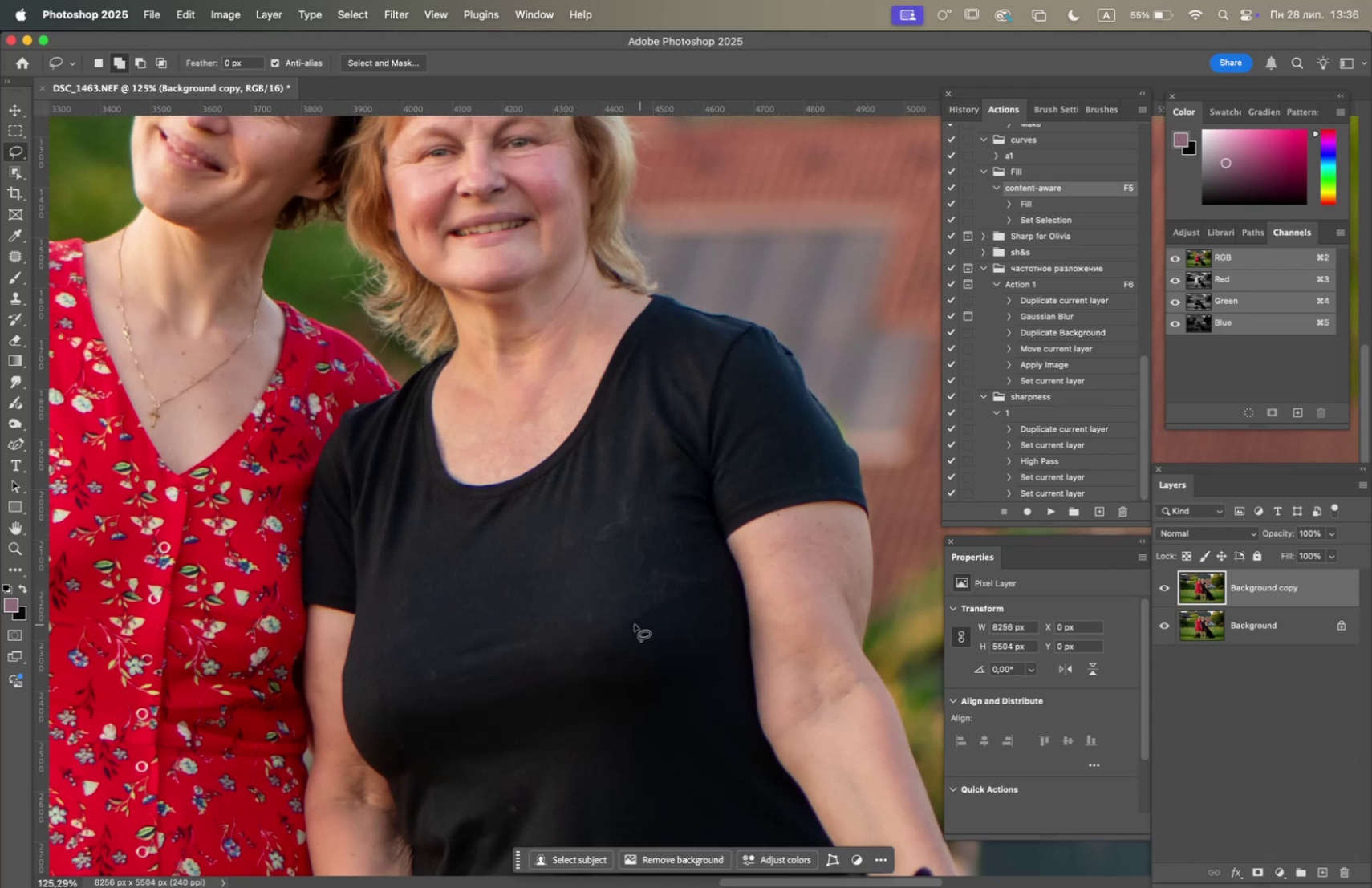 
left_click_drag(start_coordinate=[600, 614], to_coordinate=[595, 632])
 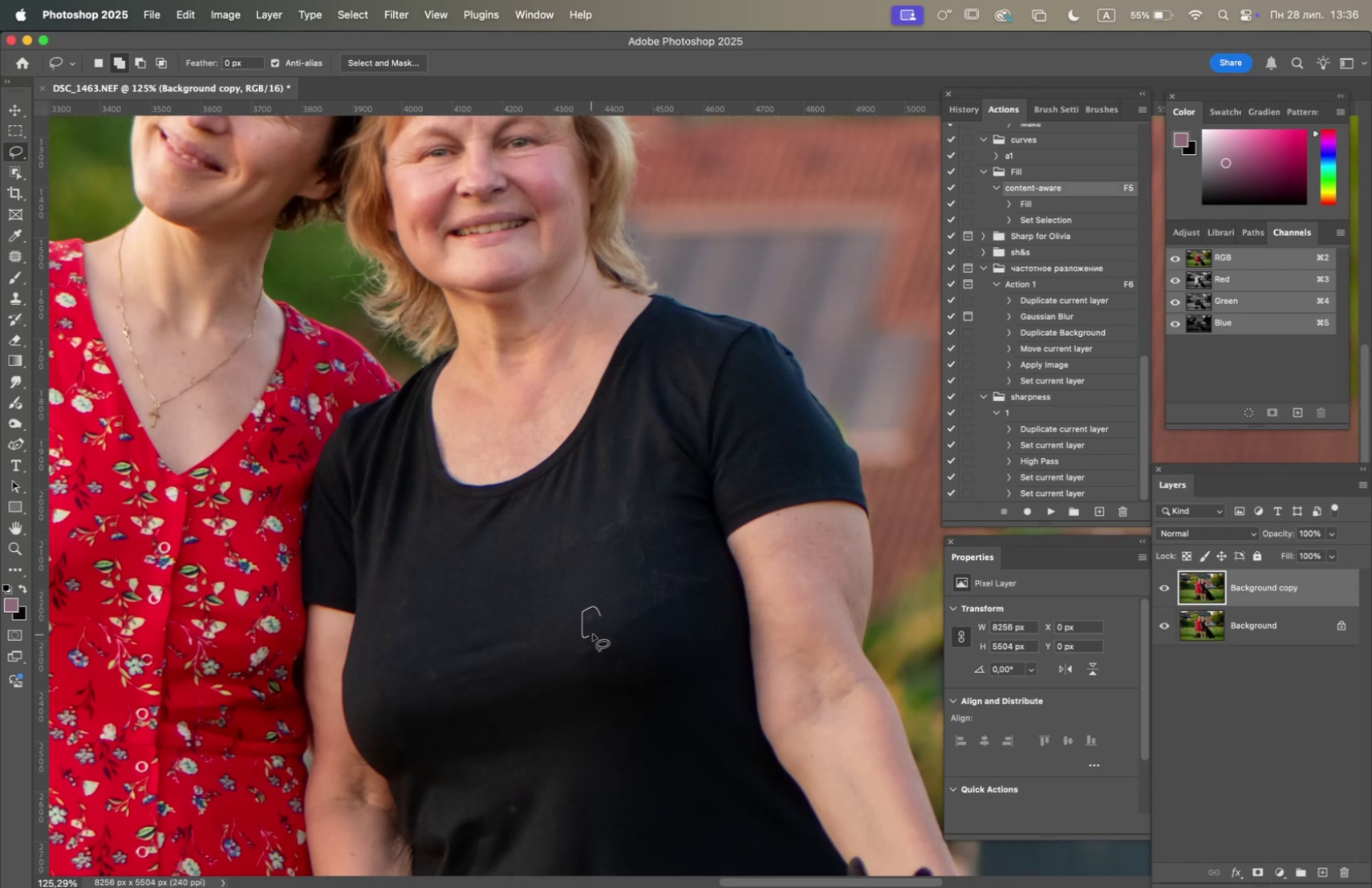 
key(F5)
 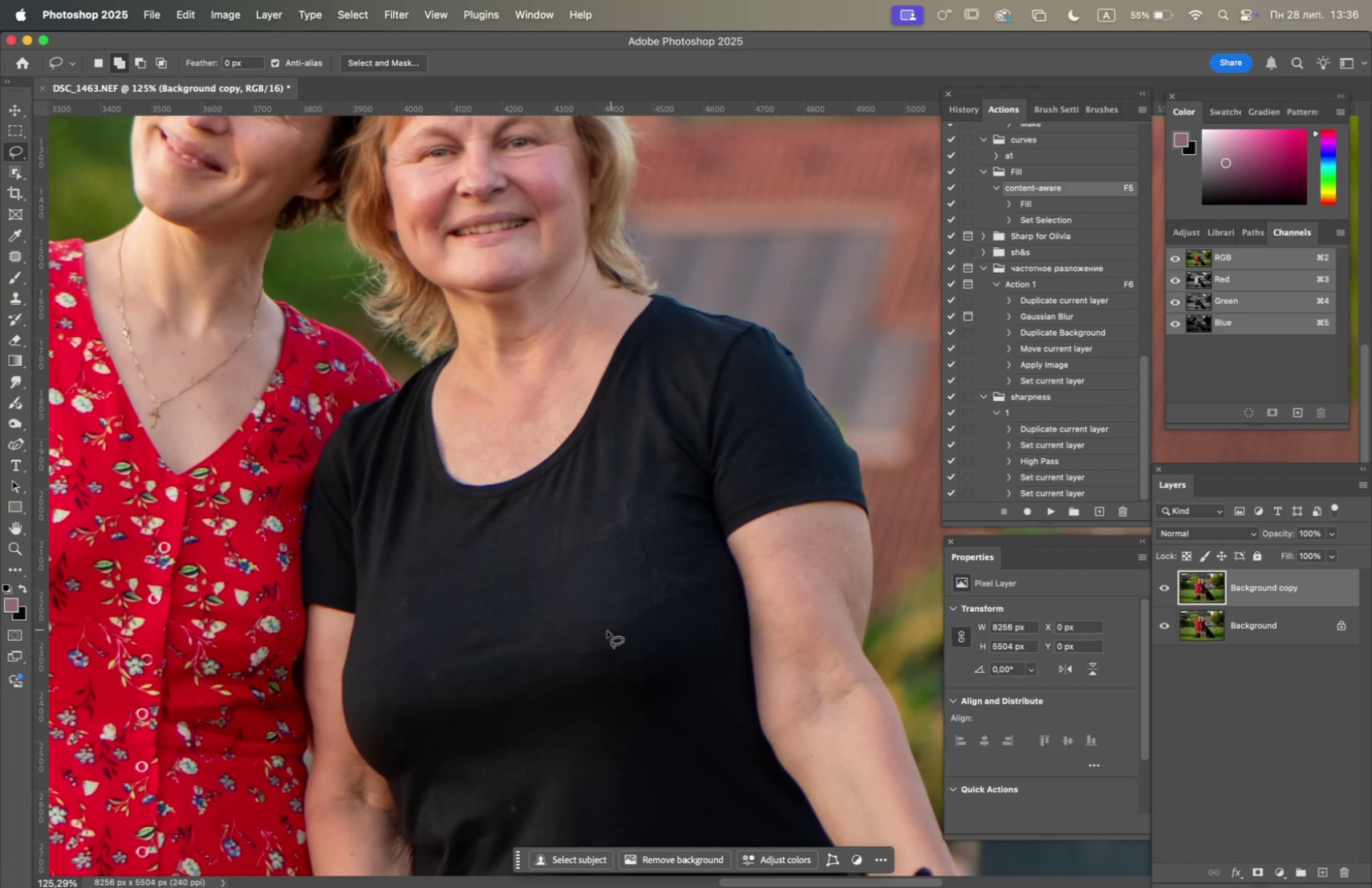 
left_click_drag(start_coordinate=[595, 638], to_coordinate=[591, 663])
 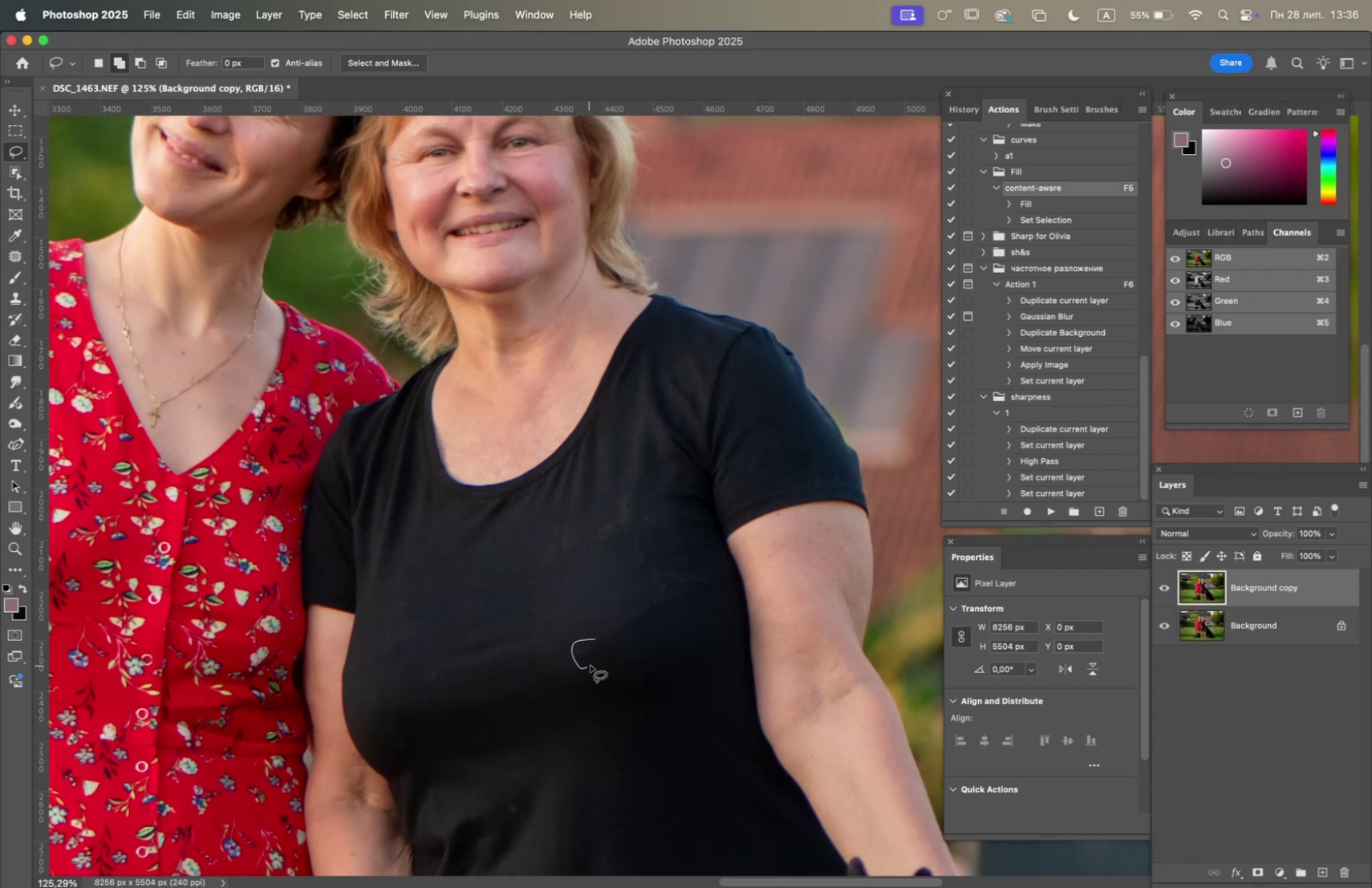 
key(F5)
 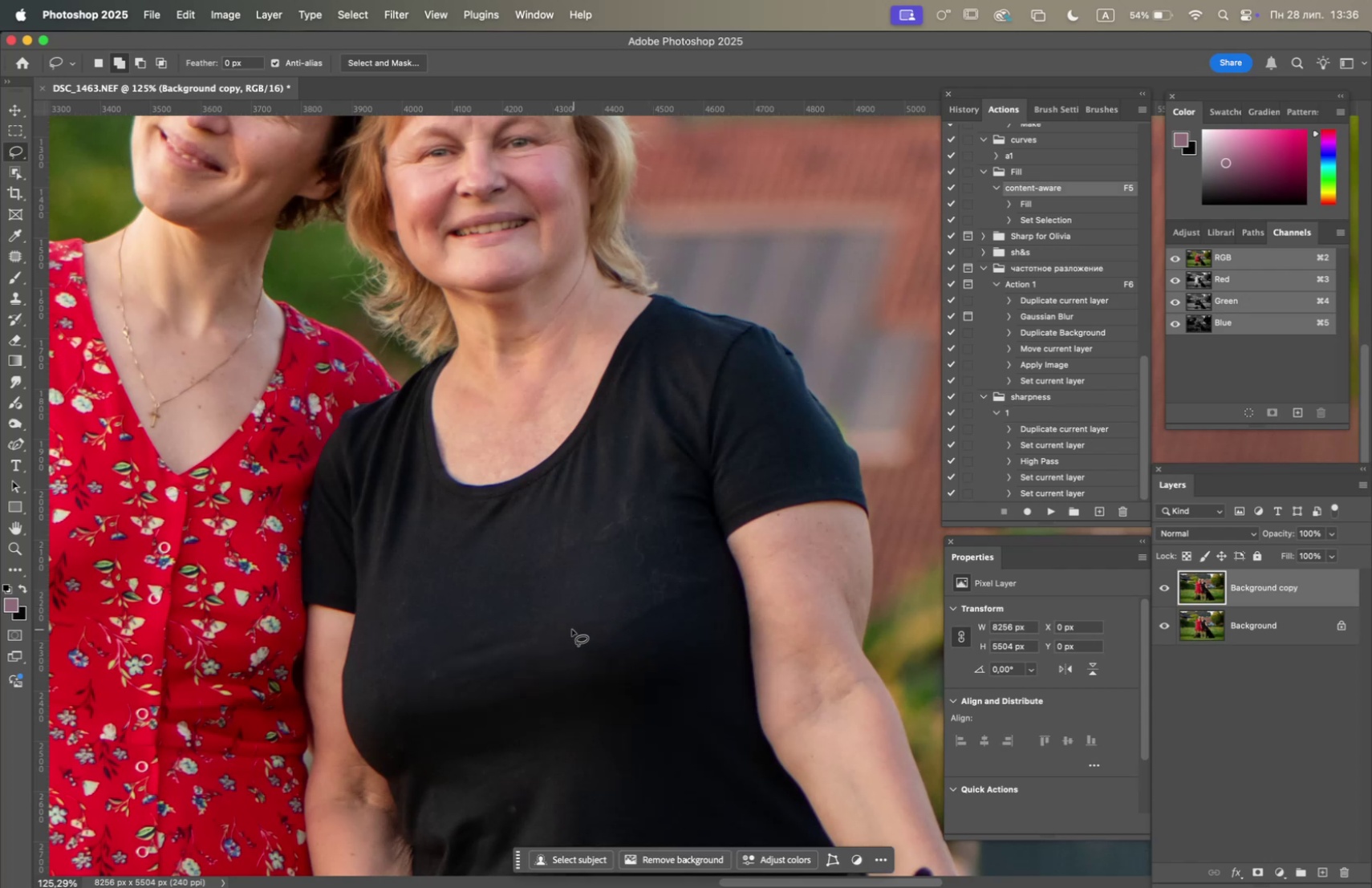 
left_click_drag(start_coordinate=[557, 624], to_coordinate=[565, 641])
 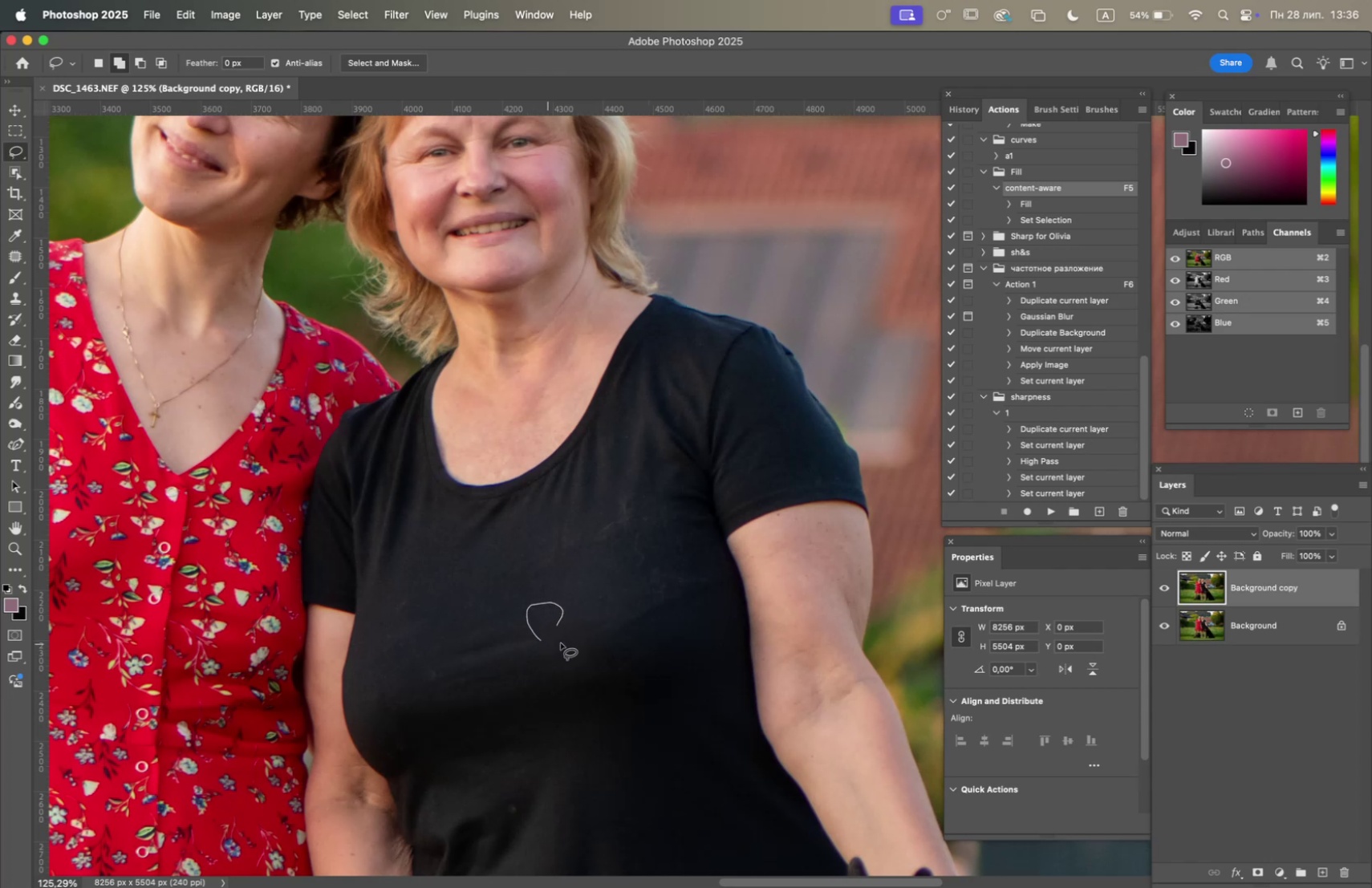 
key(F5)
 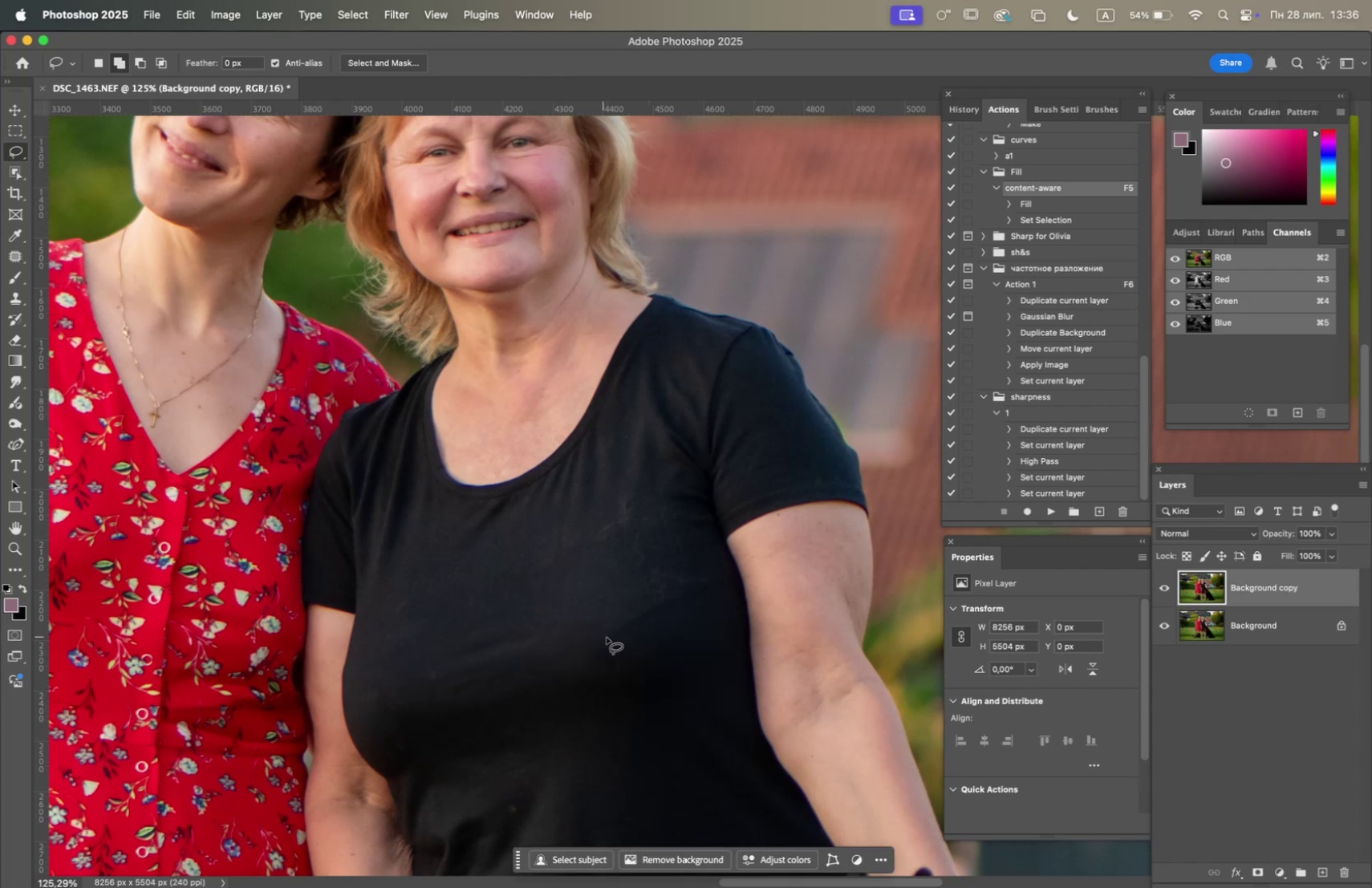 
left_click_drag(start_coordinate=[626, 602], to_coordinate=[631, 598])
 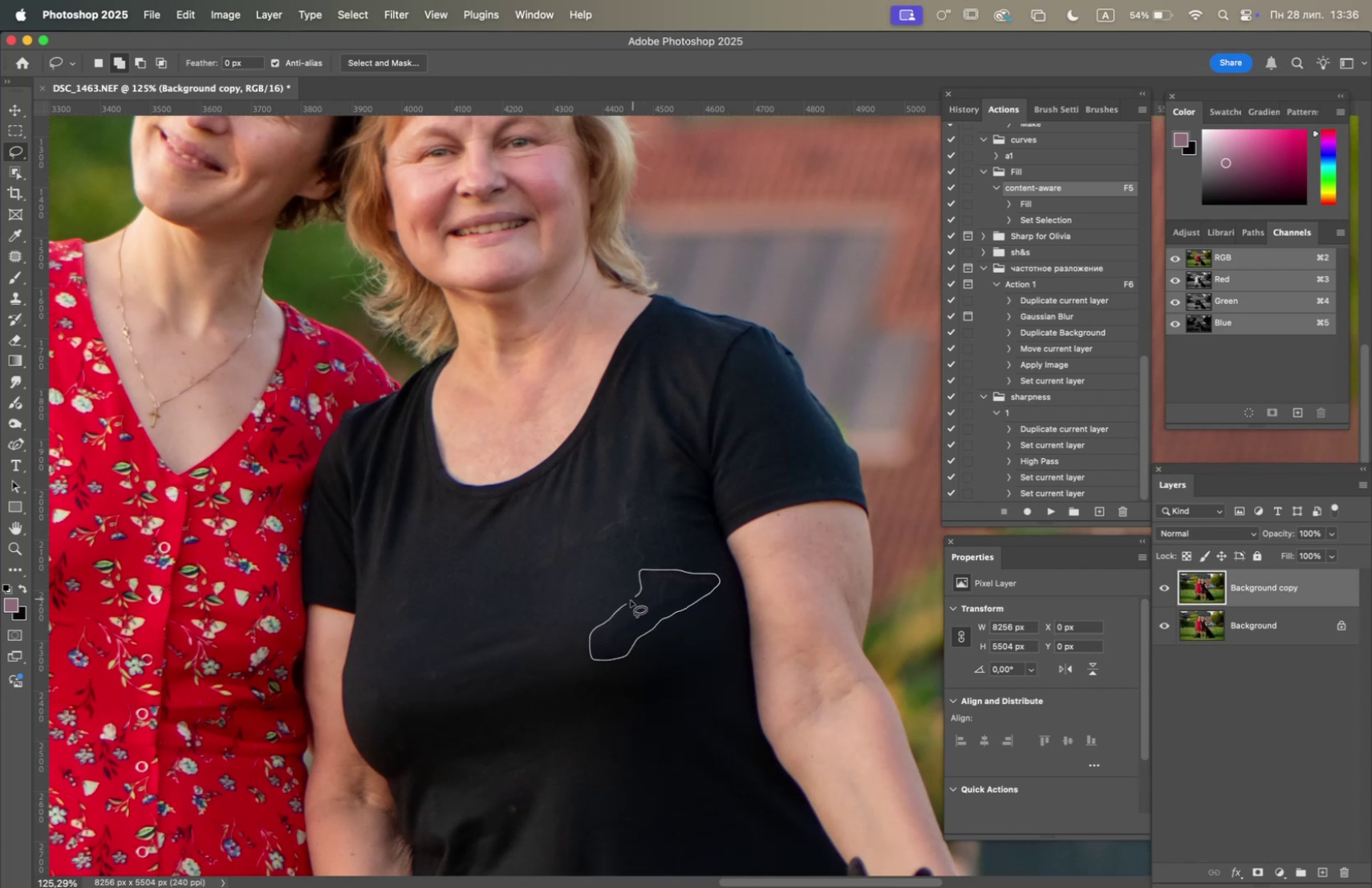 
key(F5)
 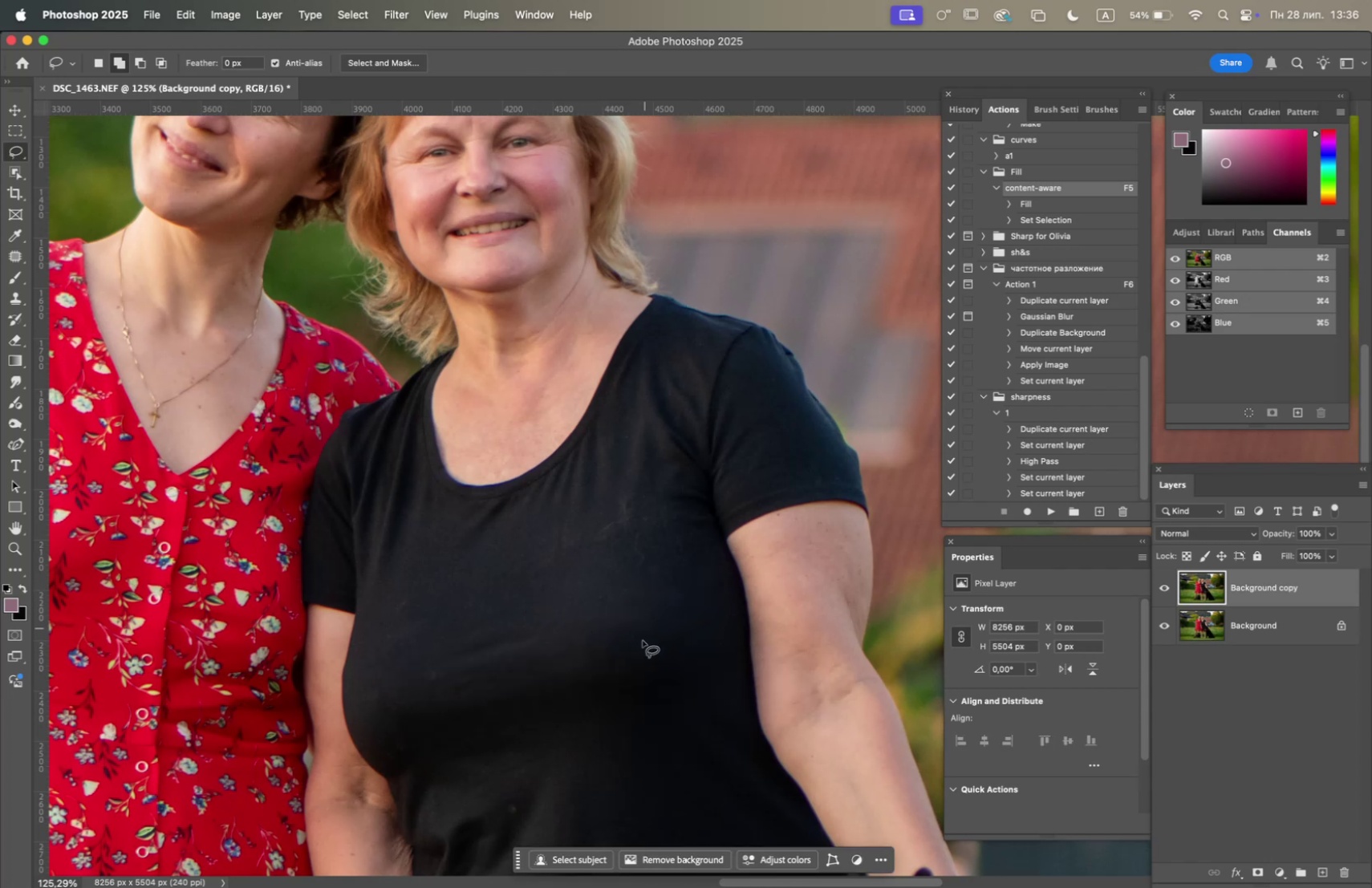 
left_click_drag(start_coordinate=[625, 639], to_coordinate=[633, 663])
 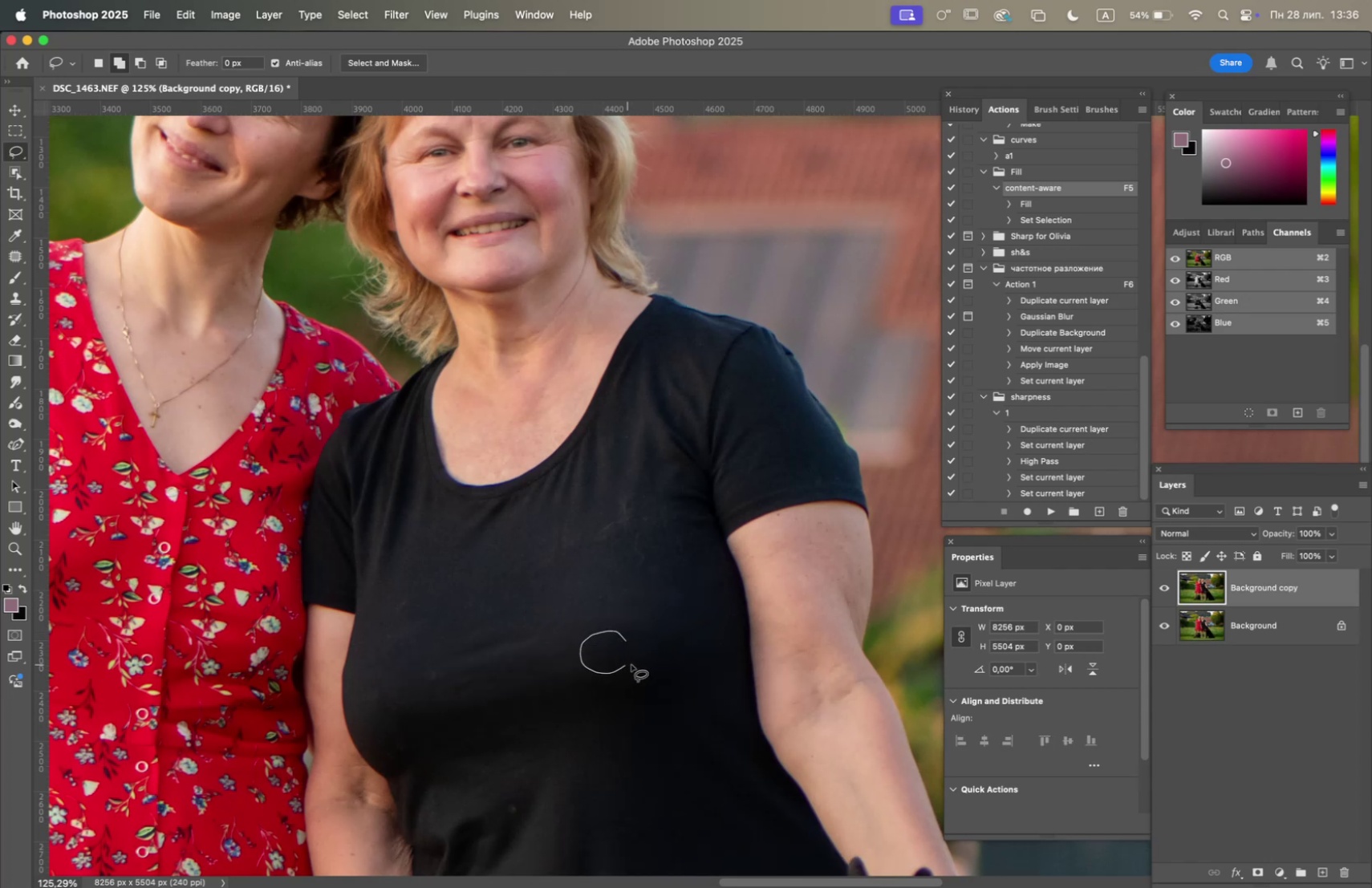 
key(F5)
 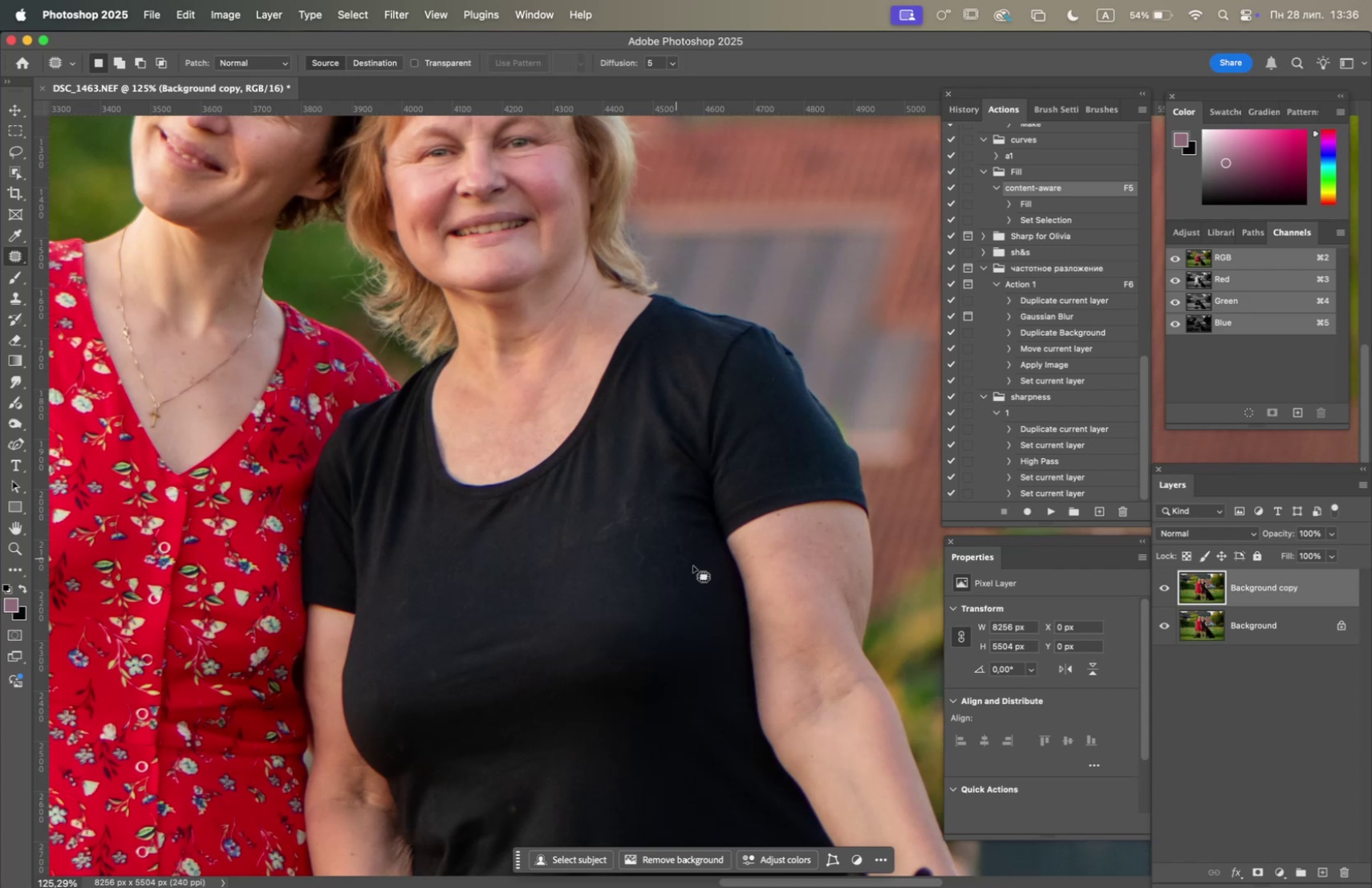 
left_click_drag(start_coordinate=[646, 549], to_coordinate=[646, 559])
 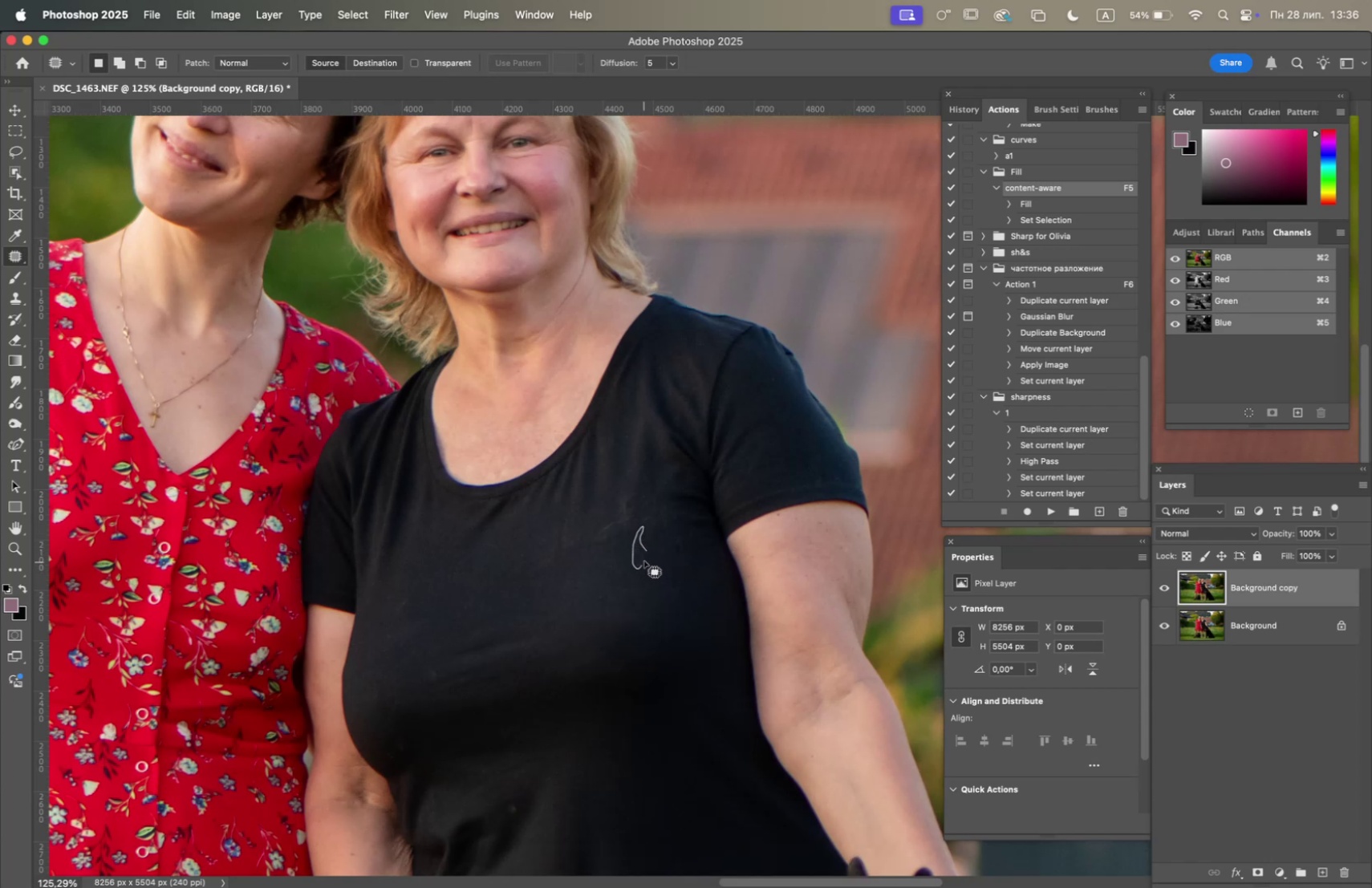 
key(F5)
 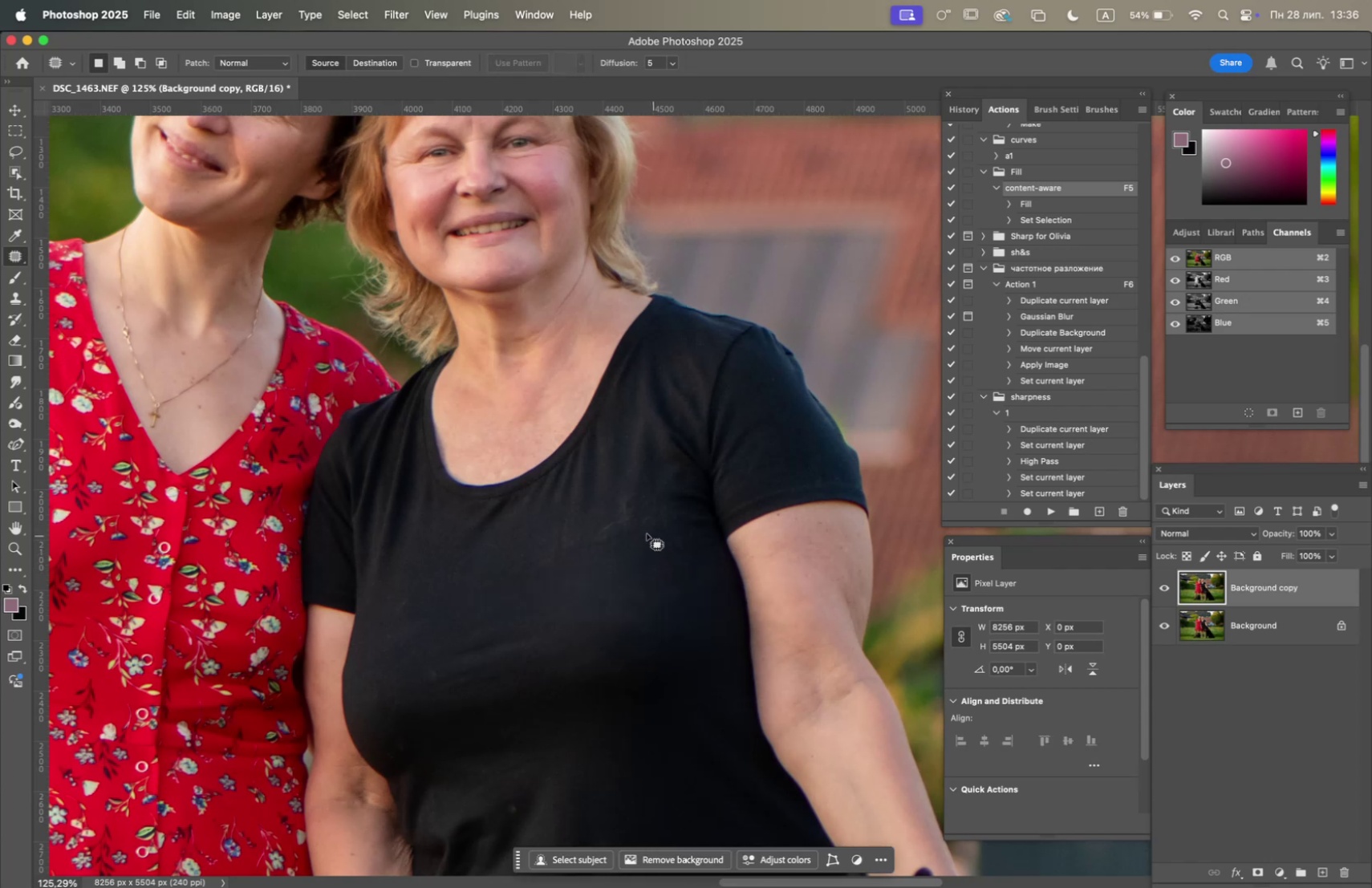 
left_click_drag(start_coordinate=[631, 530], to_coordinate=[621, 529])
 